 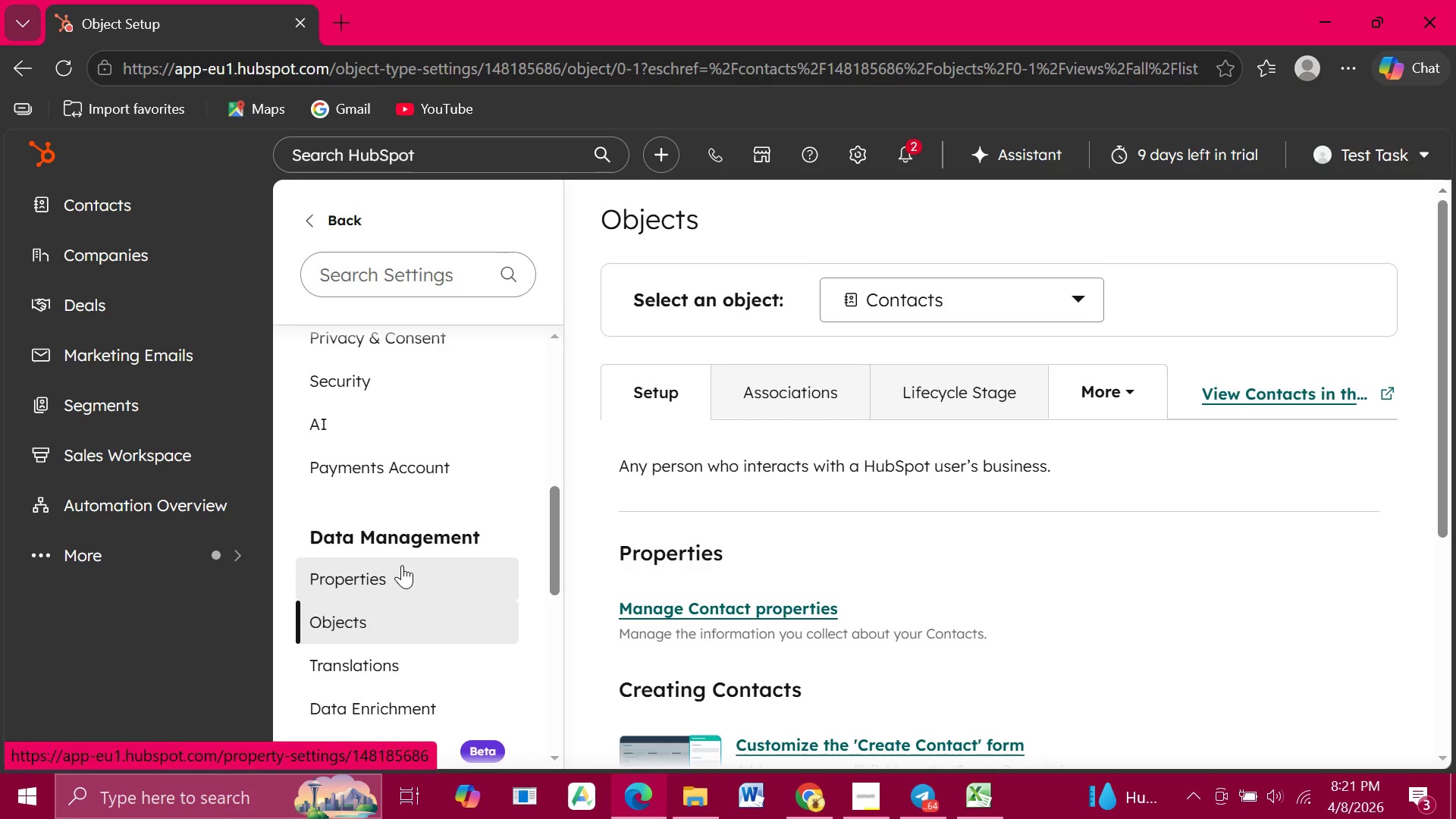 
left_click([402, 565])
 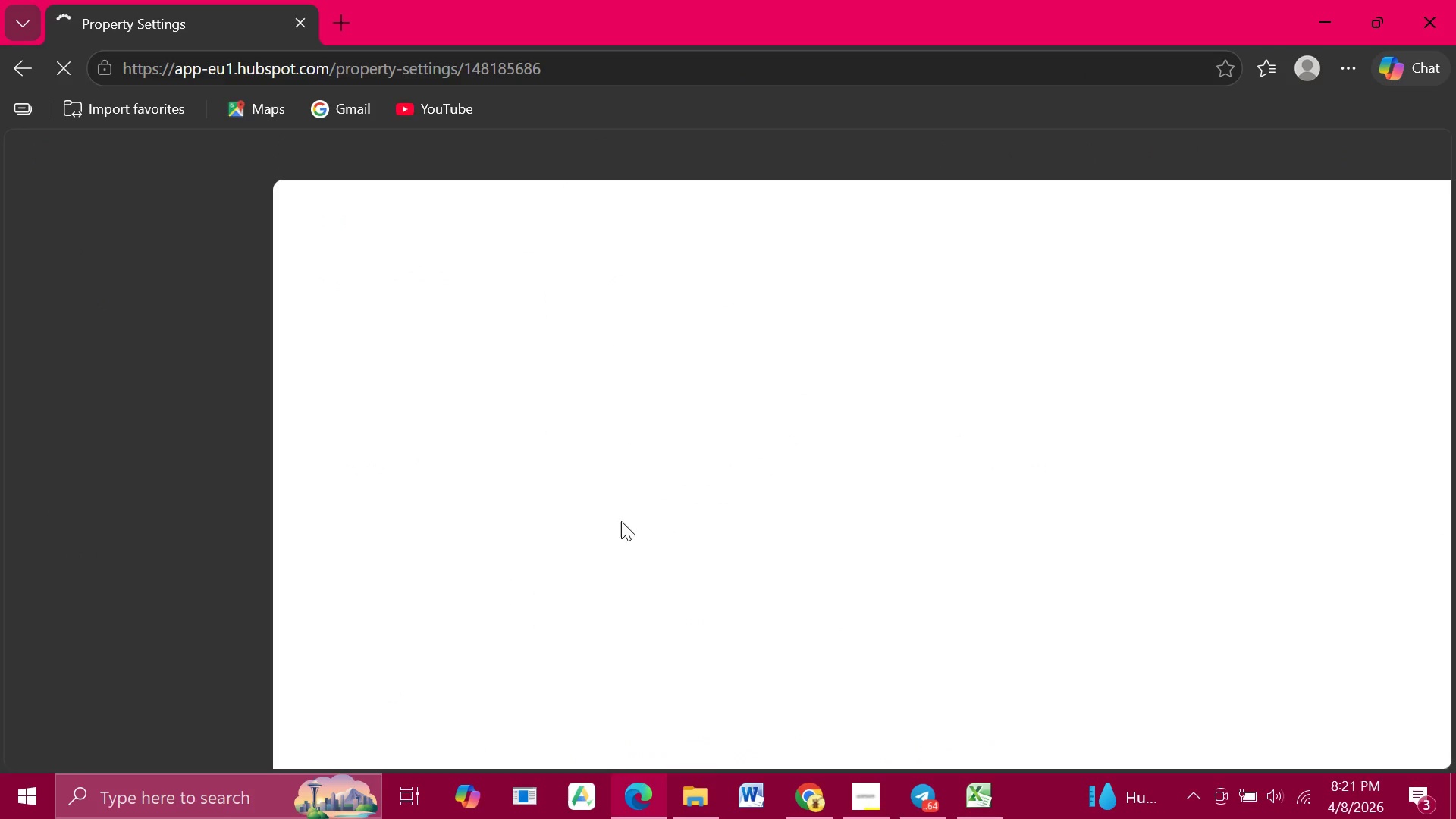 
mouse_move([743, 497])
 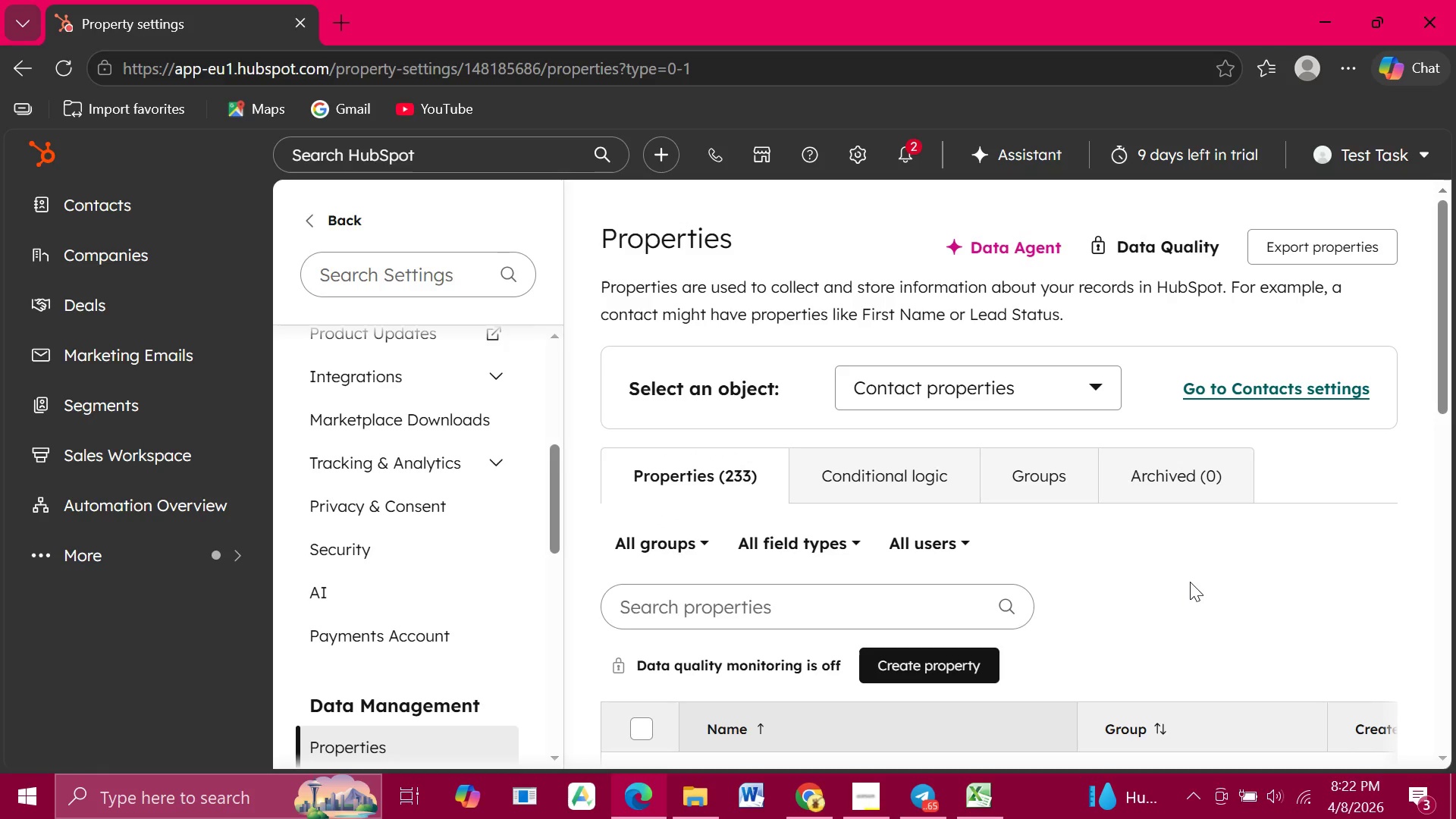 
wait(8.99)
 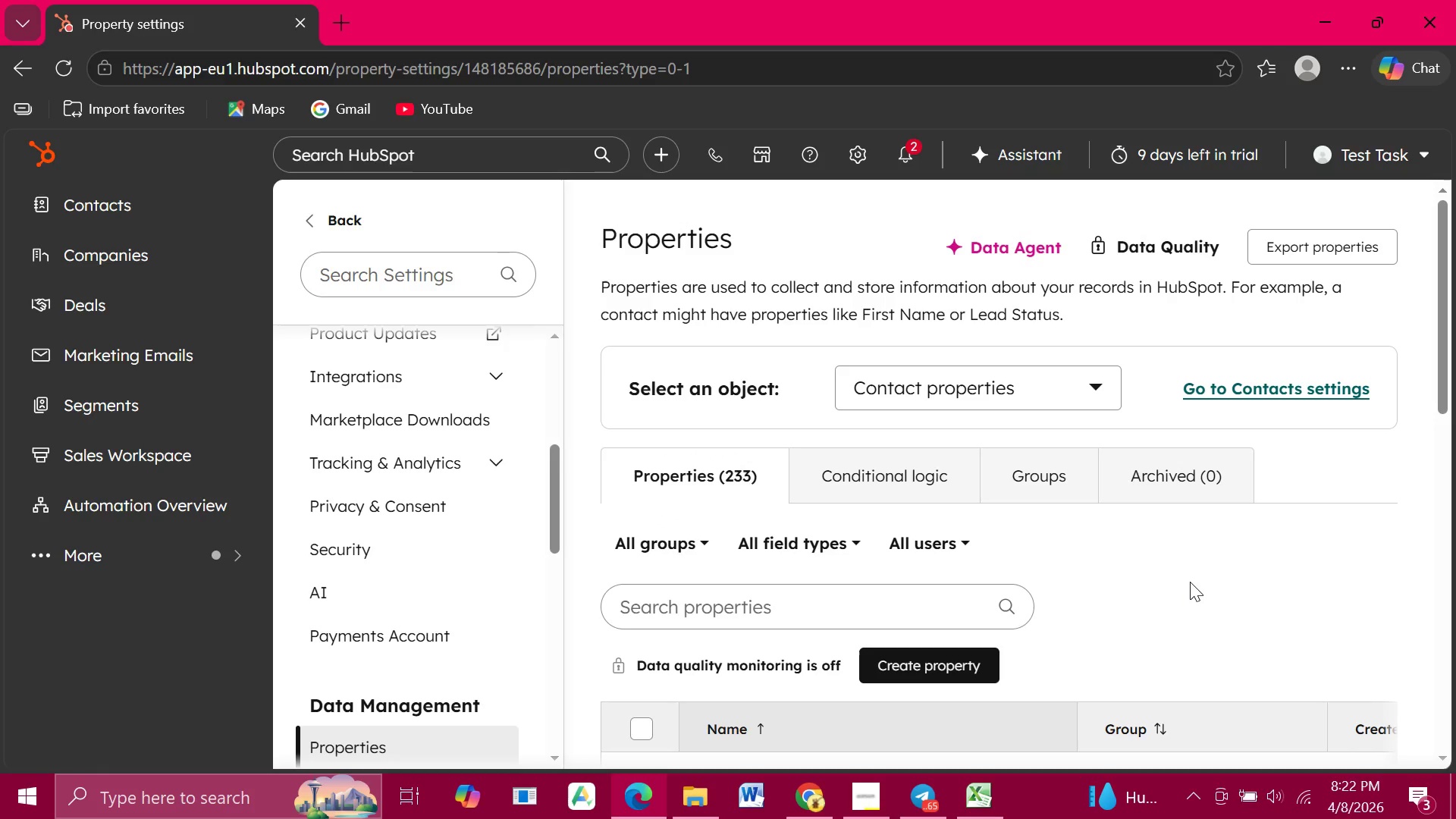 
scroll: coordinate [1184, 578], scroll_direction: down, amount: 1.0
 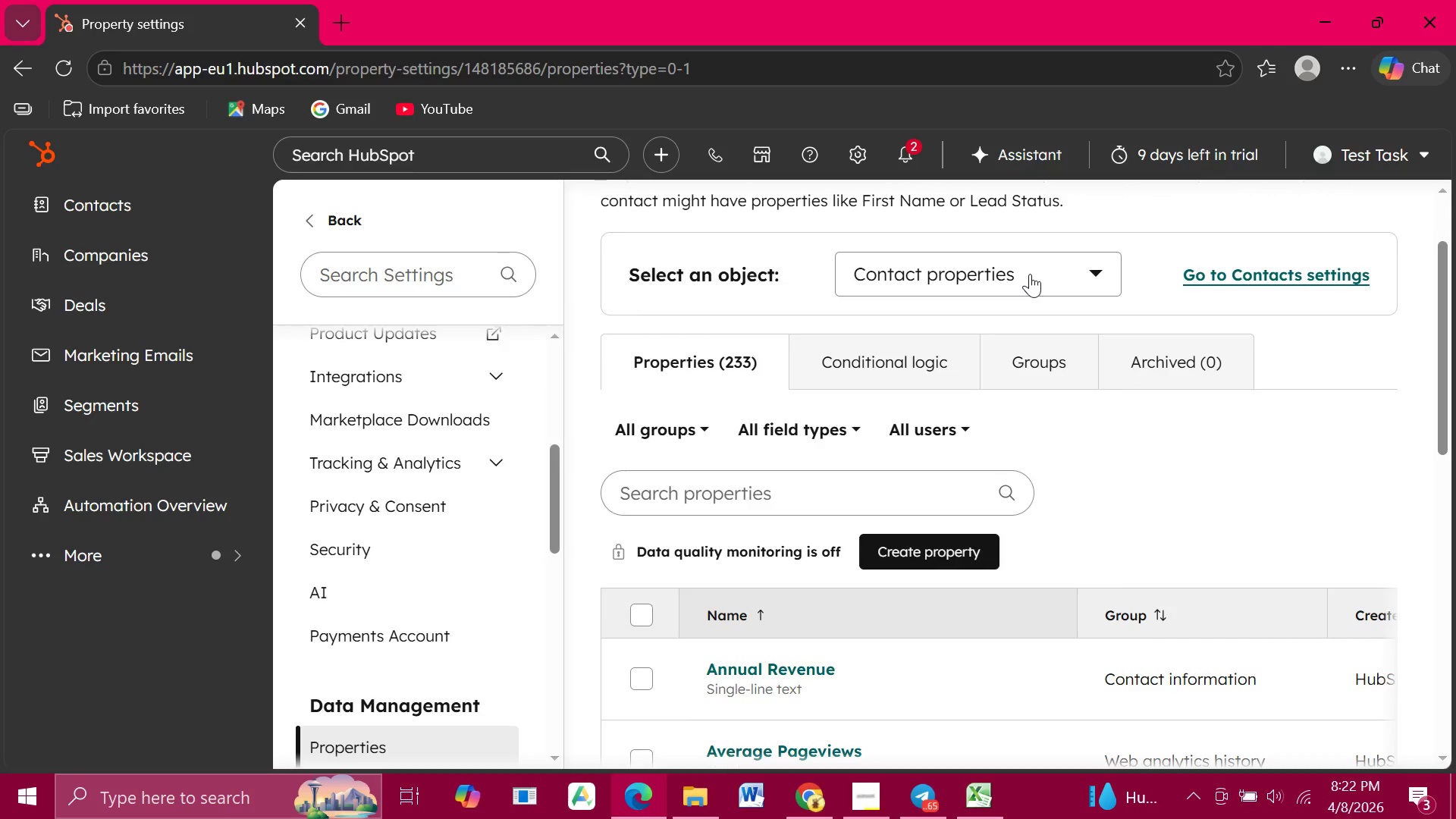 
left_click([1030, 274])
 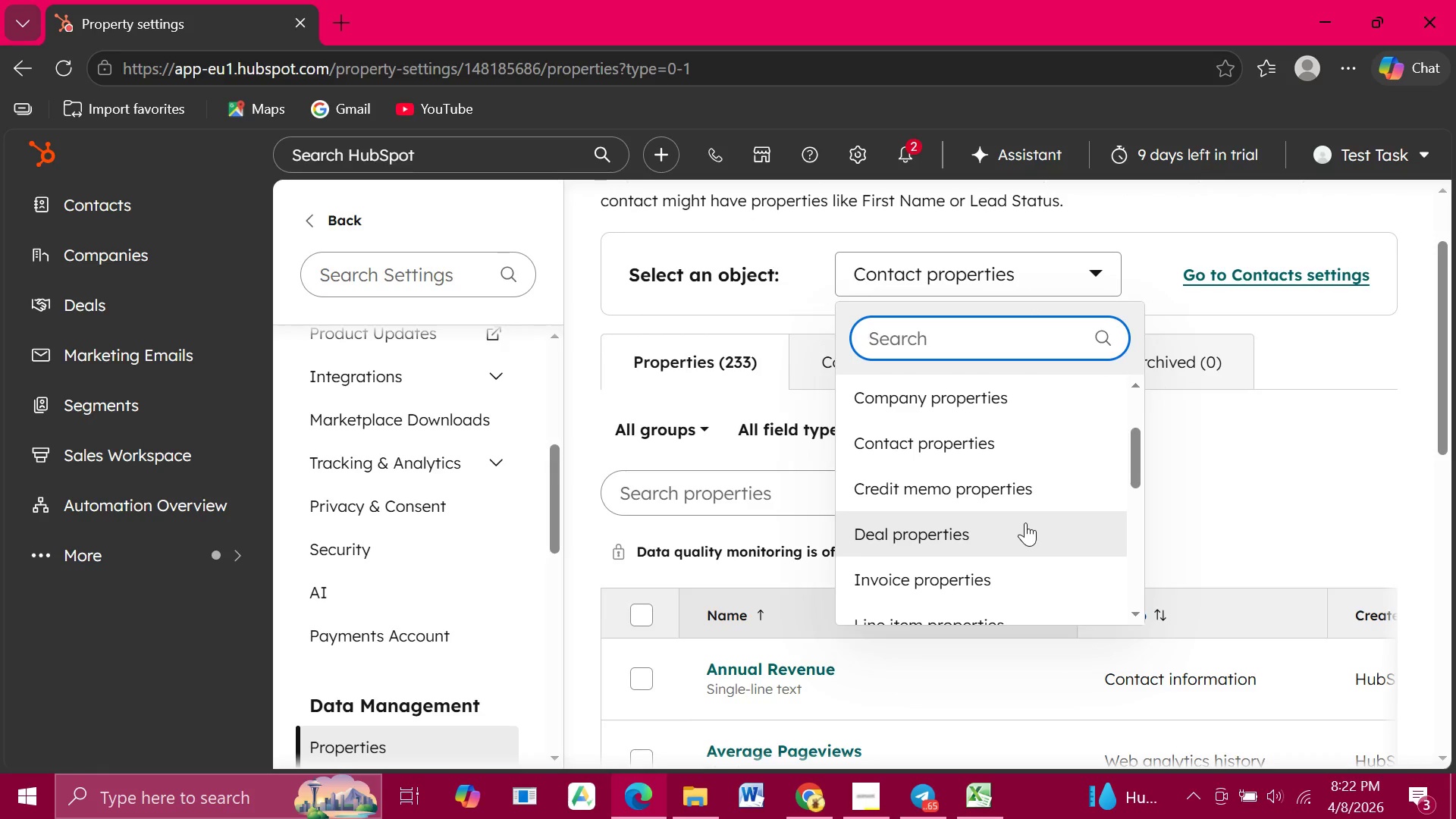 
left_click([1325, 486])
 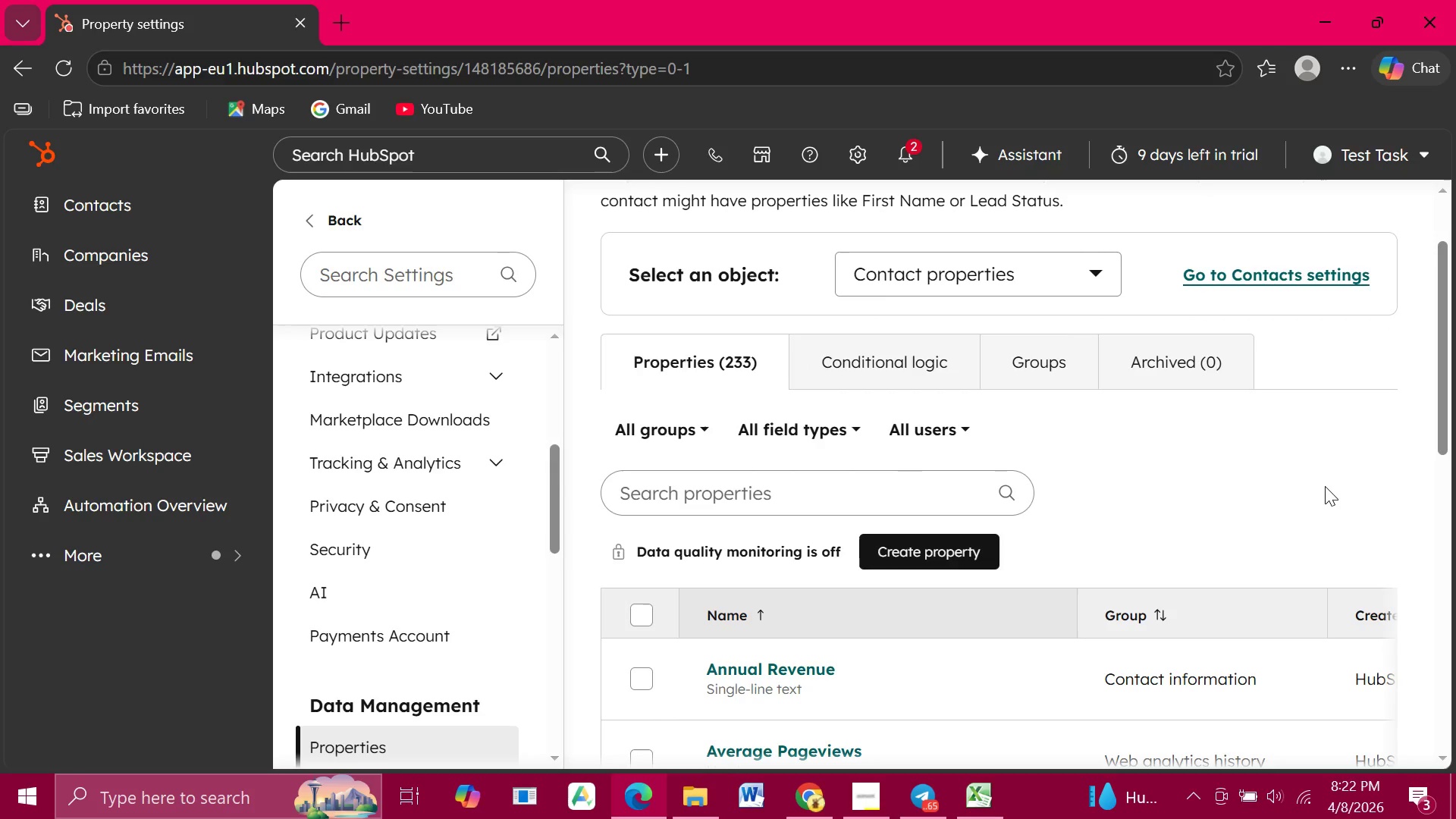 
wait(30.88)
 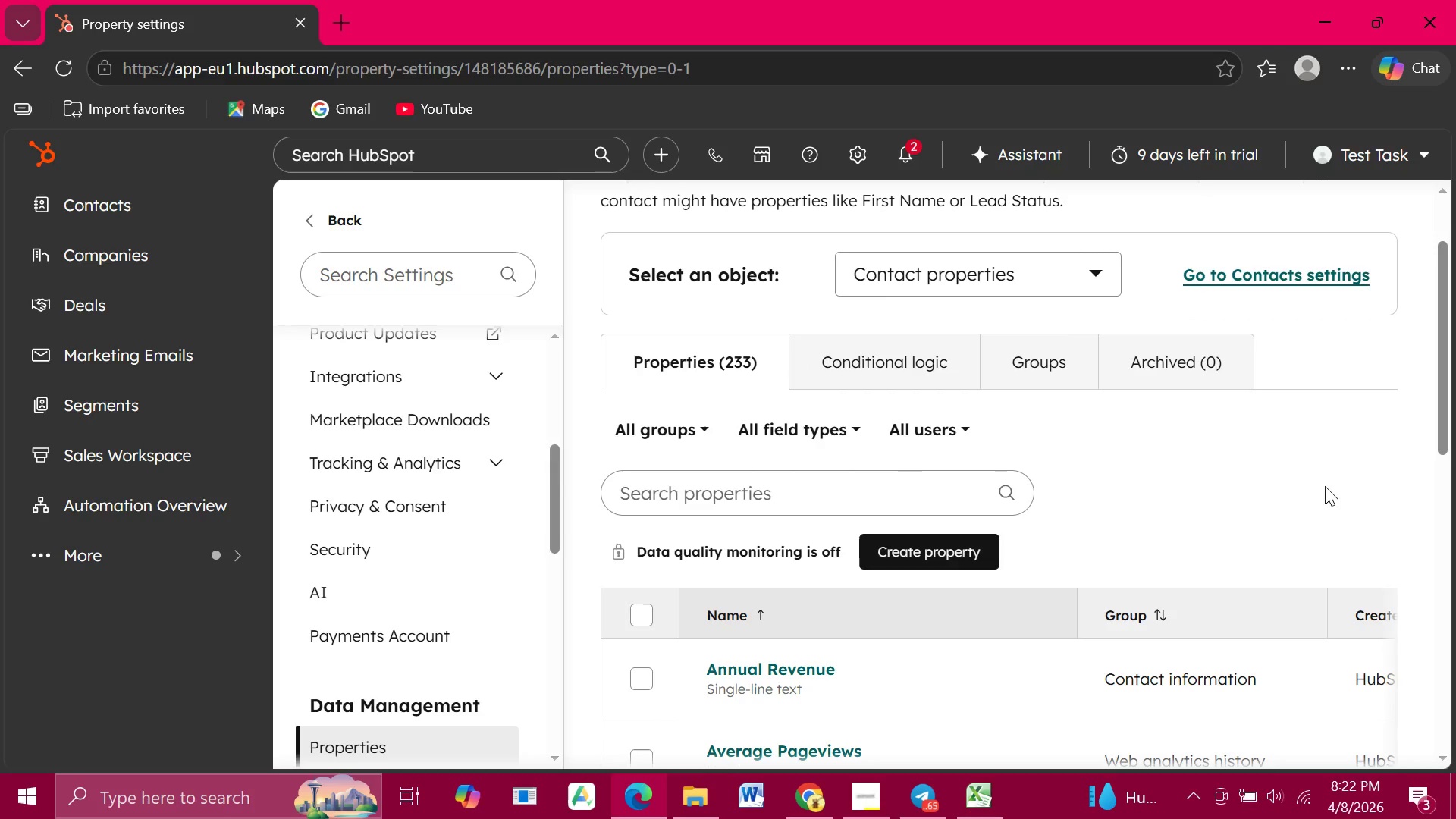 
left_click([928, 555])
 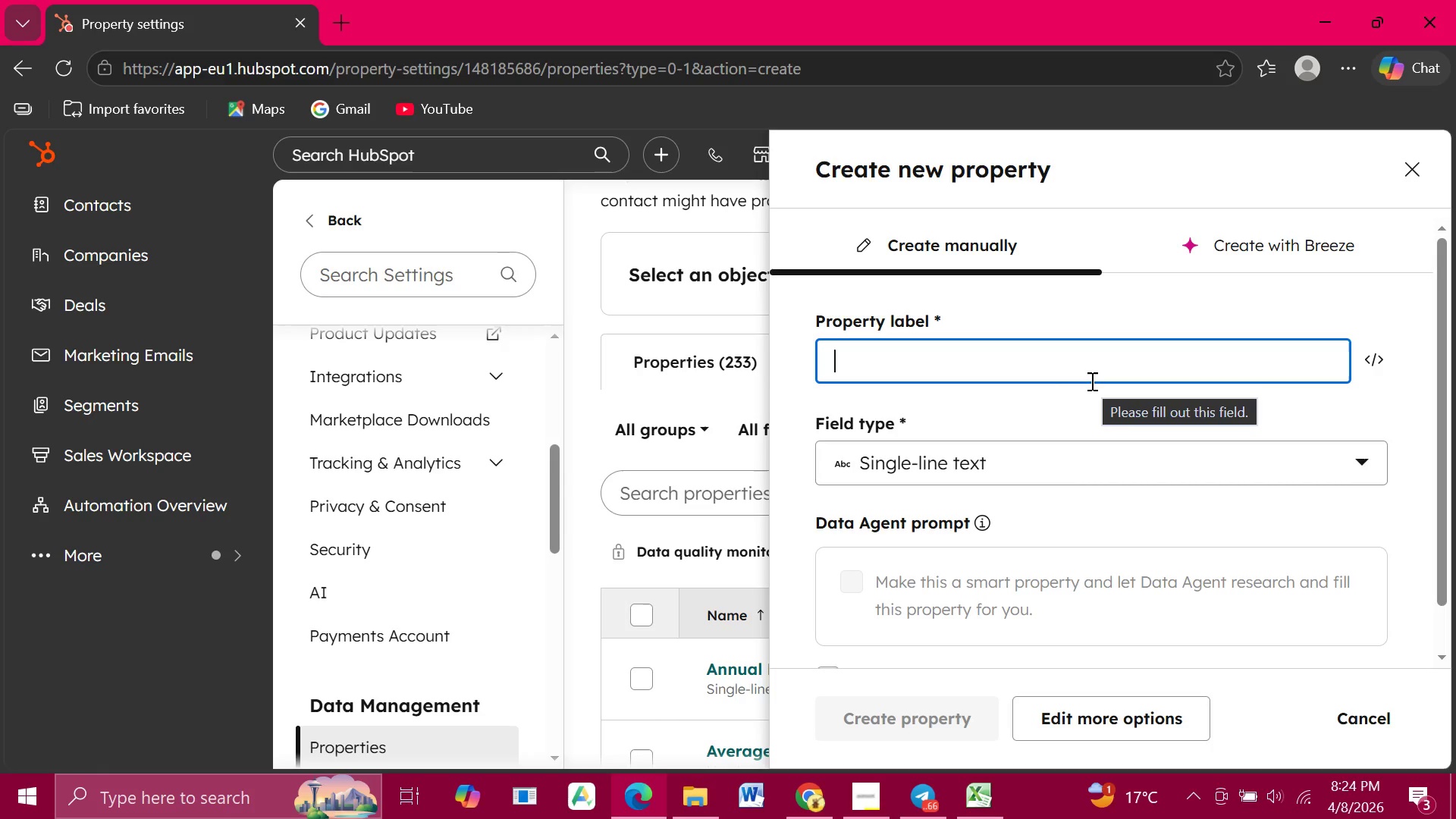 
wait(105.69)
 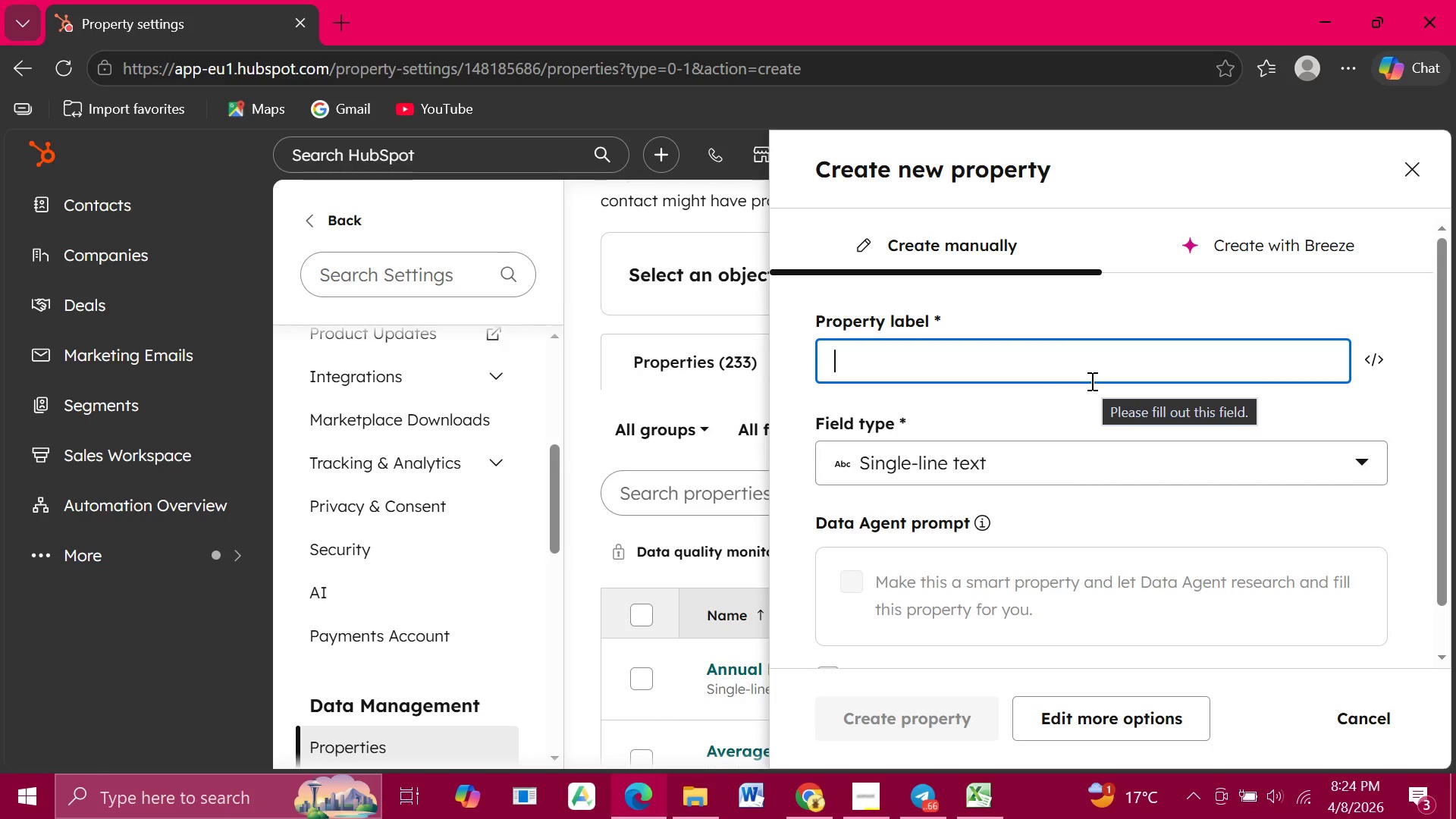 
type(Primary Interest)
 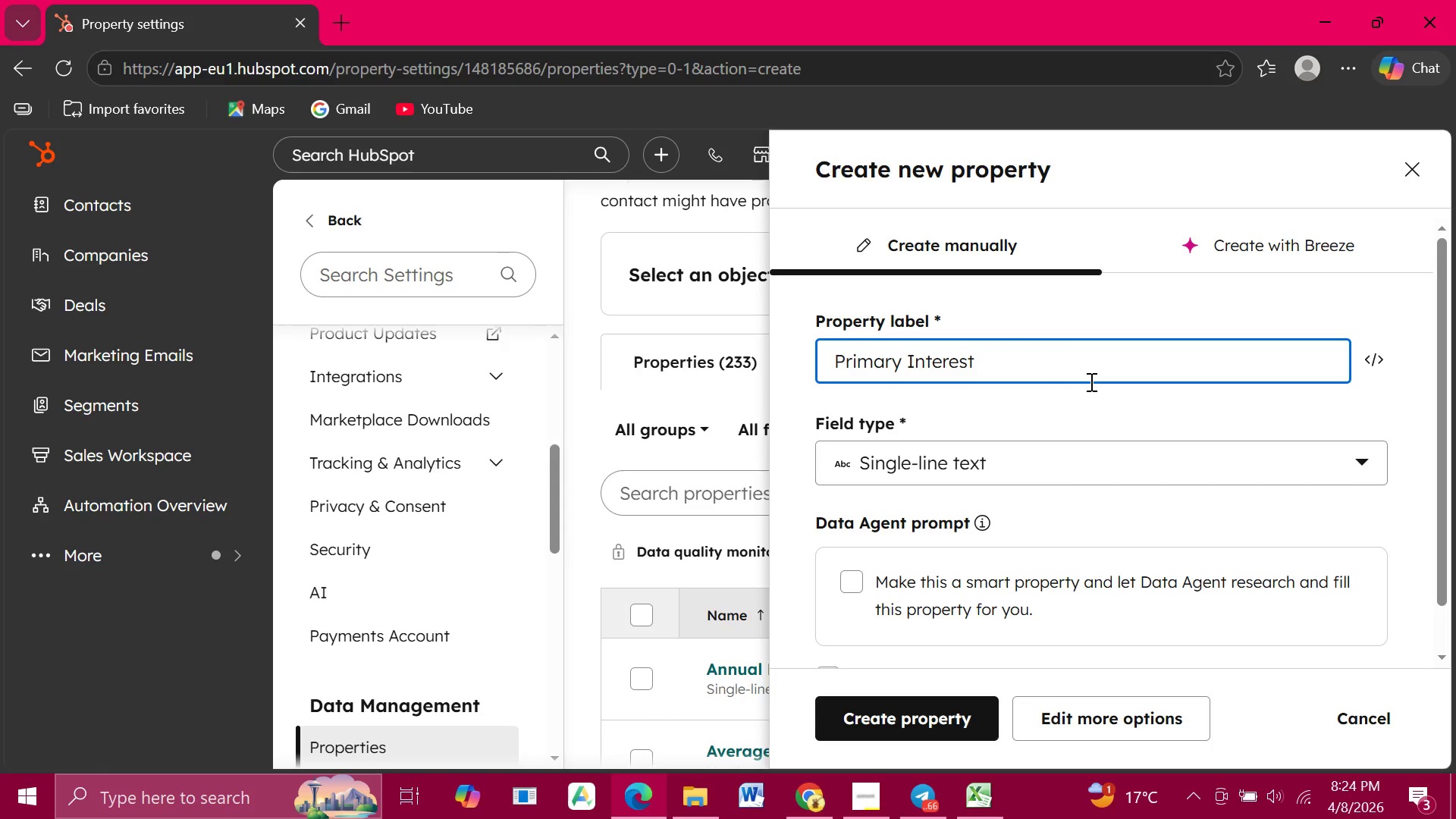 
wait(18.5)
 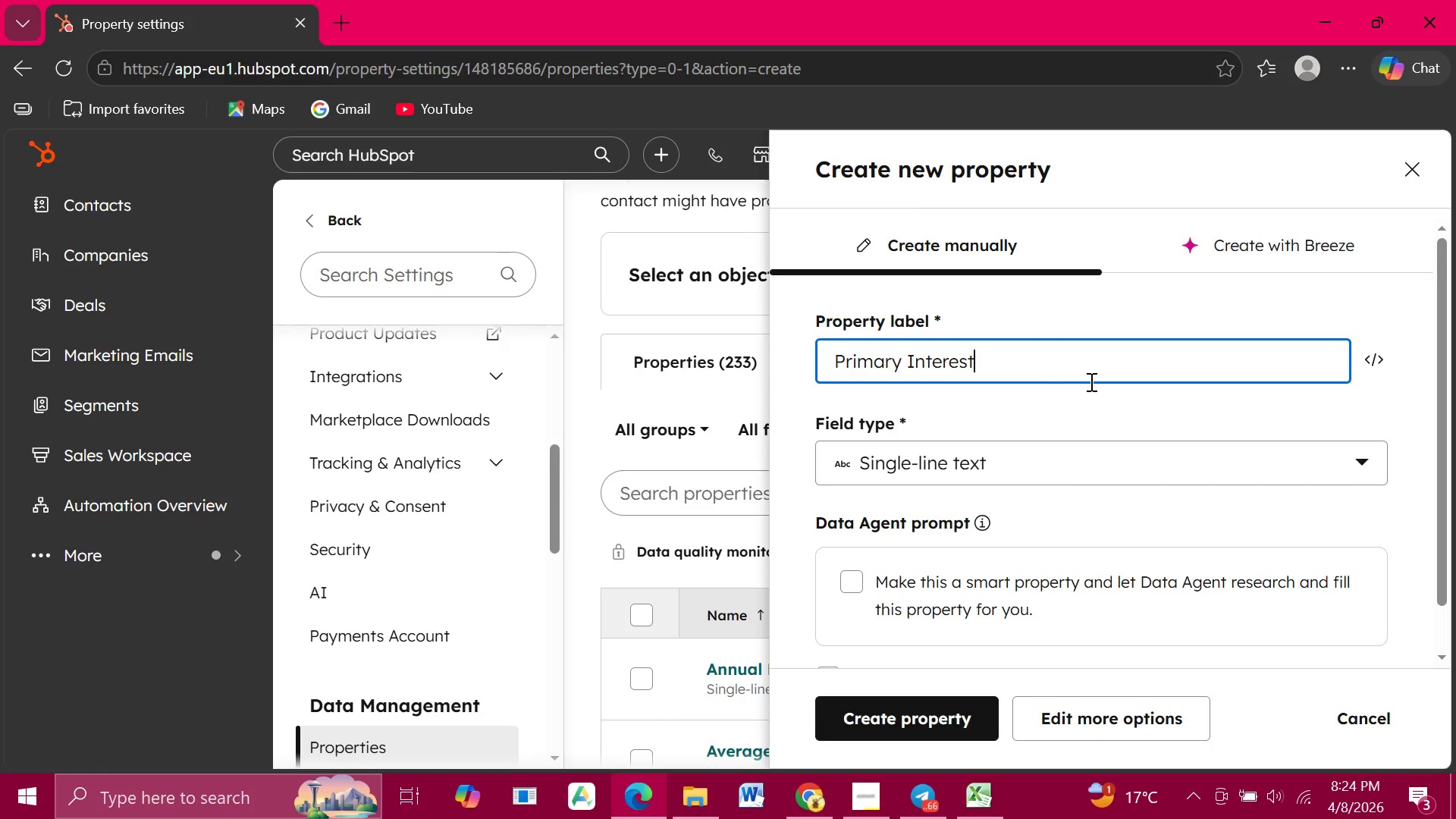 
scroll: coordinate [1090, 381], scroll_direction: down, amount: 2.0
 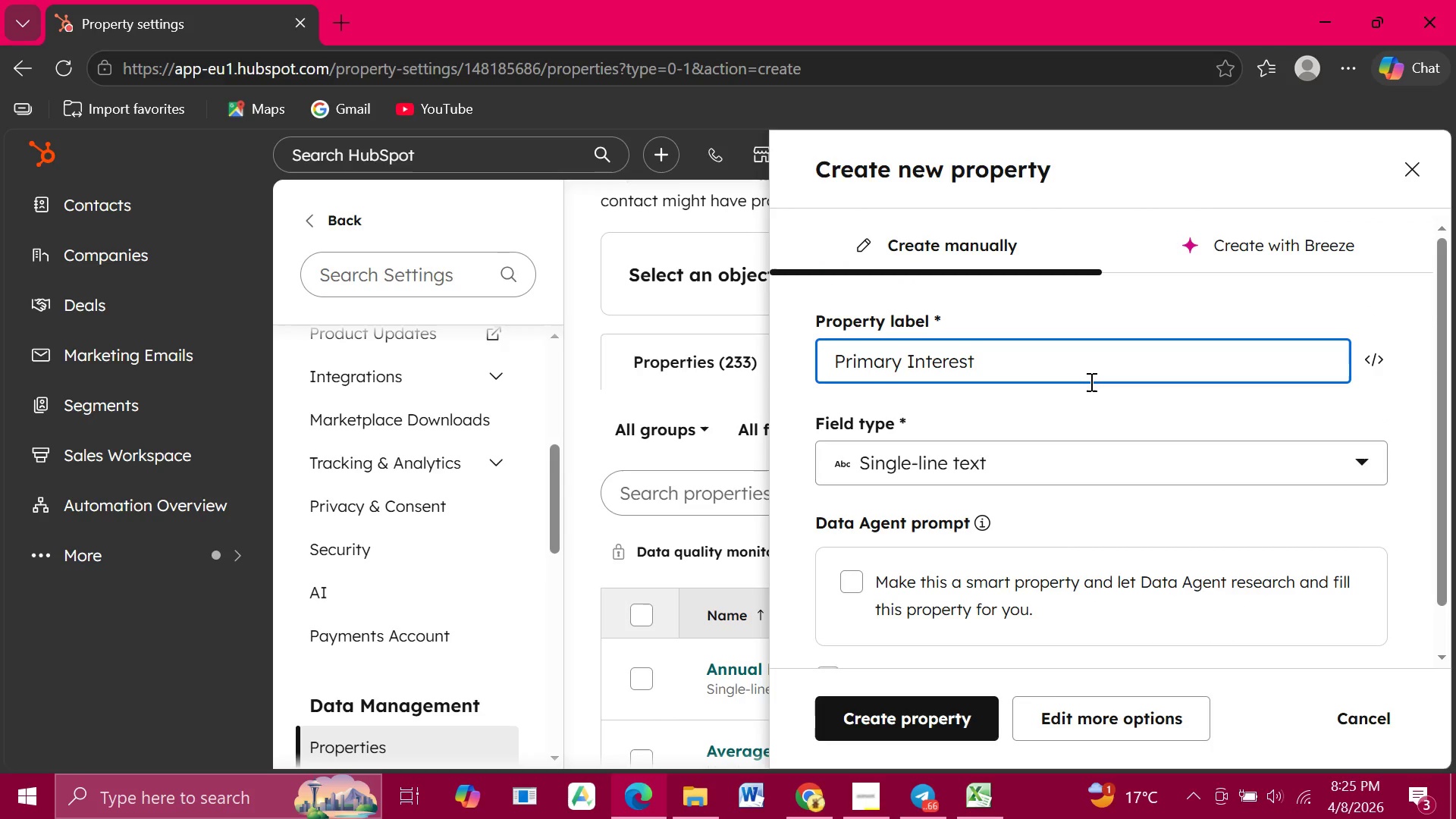 
scroll: coordinate [1090, 381], scroll_direction: up, amount: 2.0
 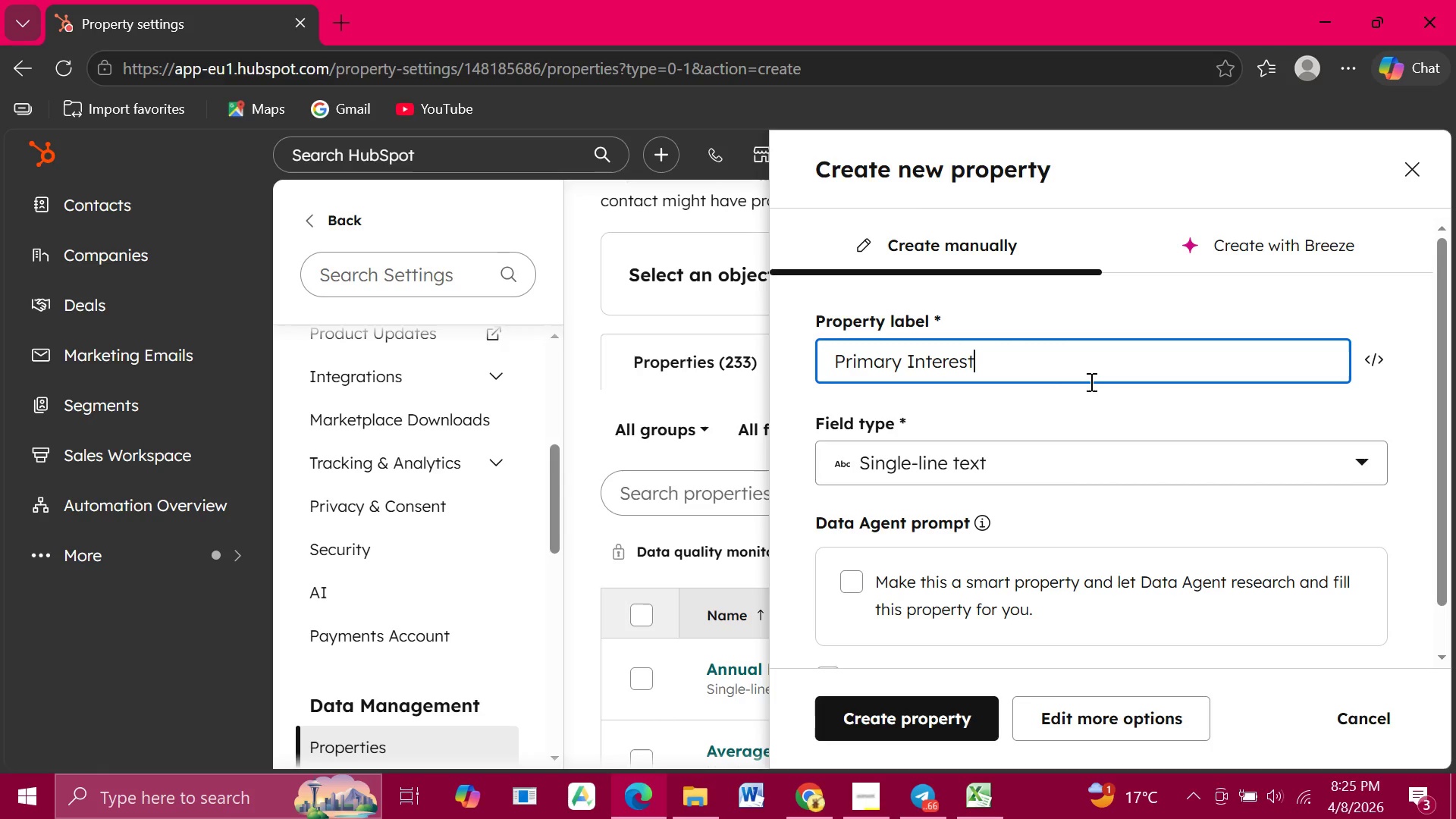 
wait(58.87)
 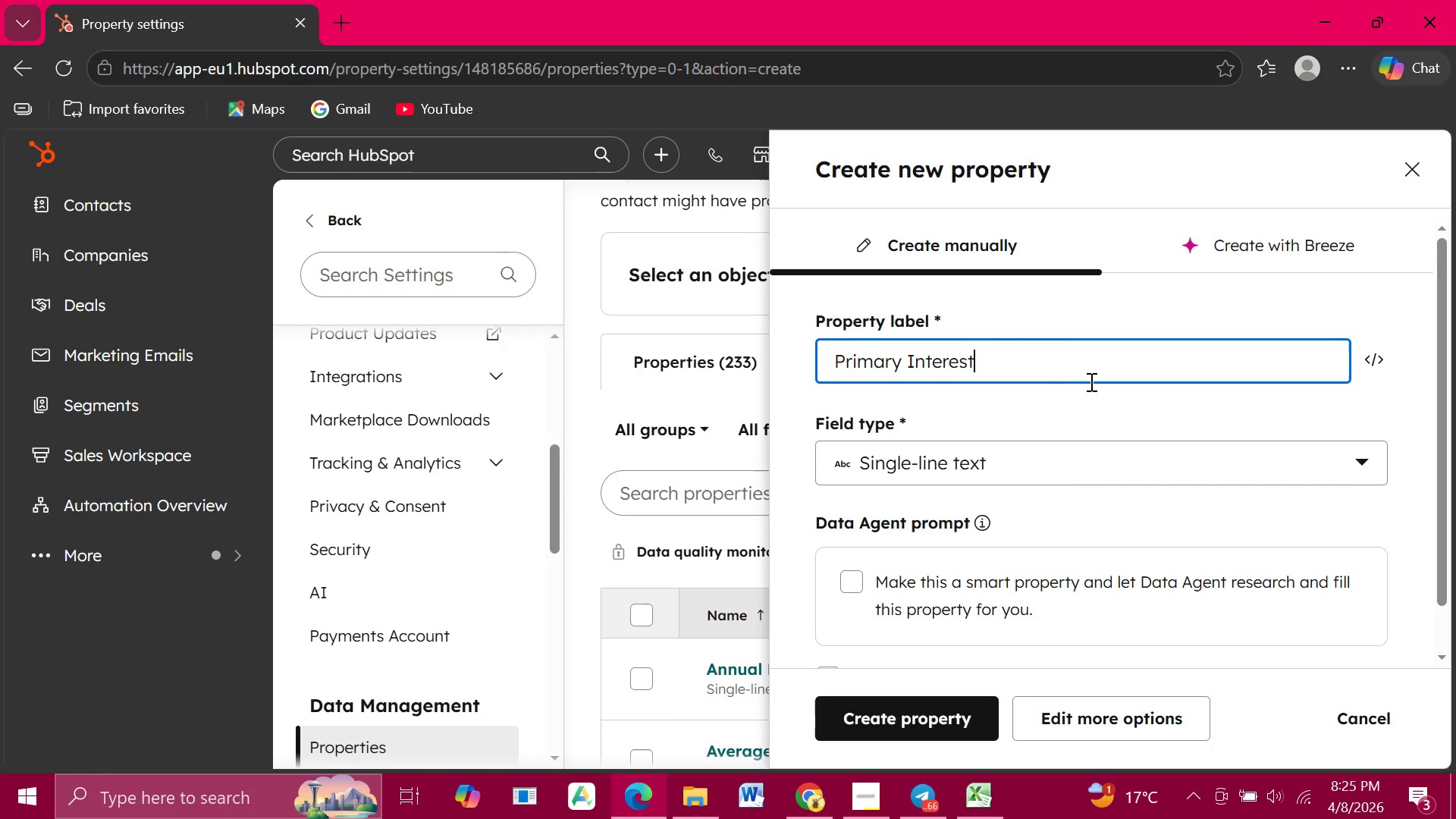 
left_click([993, 450])
 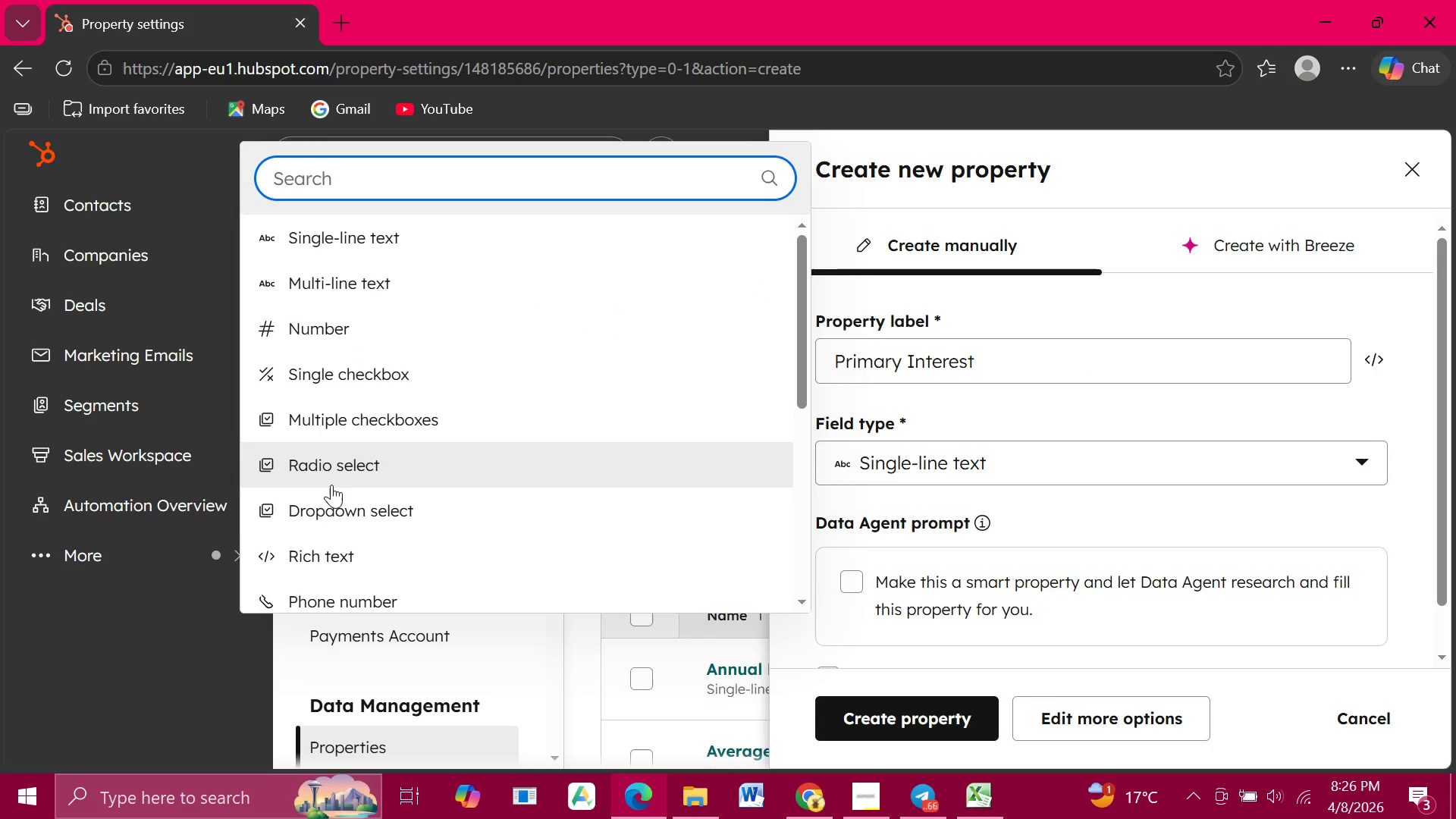 
left_click([337, 519])
 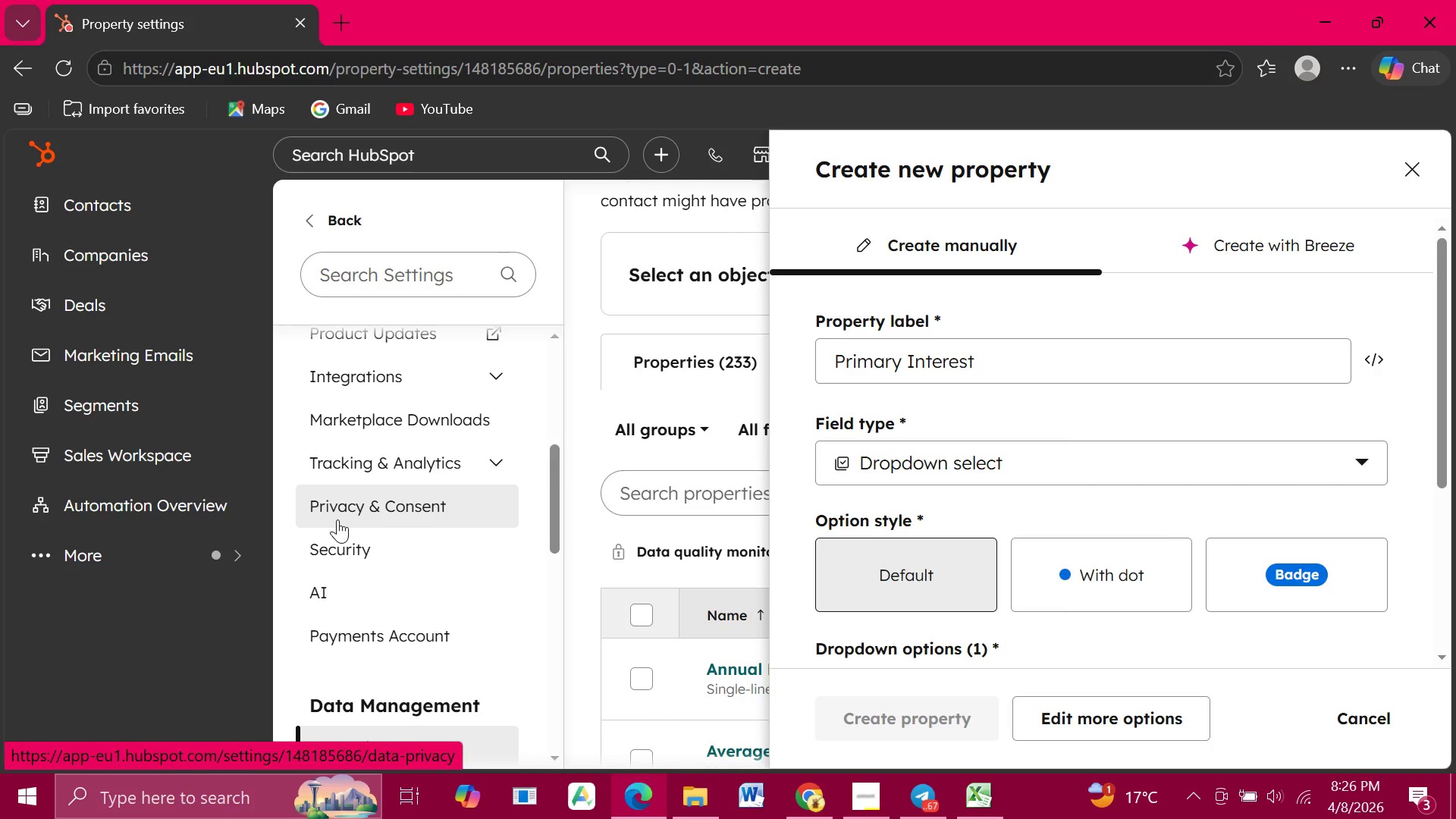 
wait(26.48)
 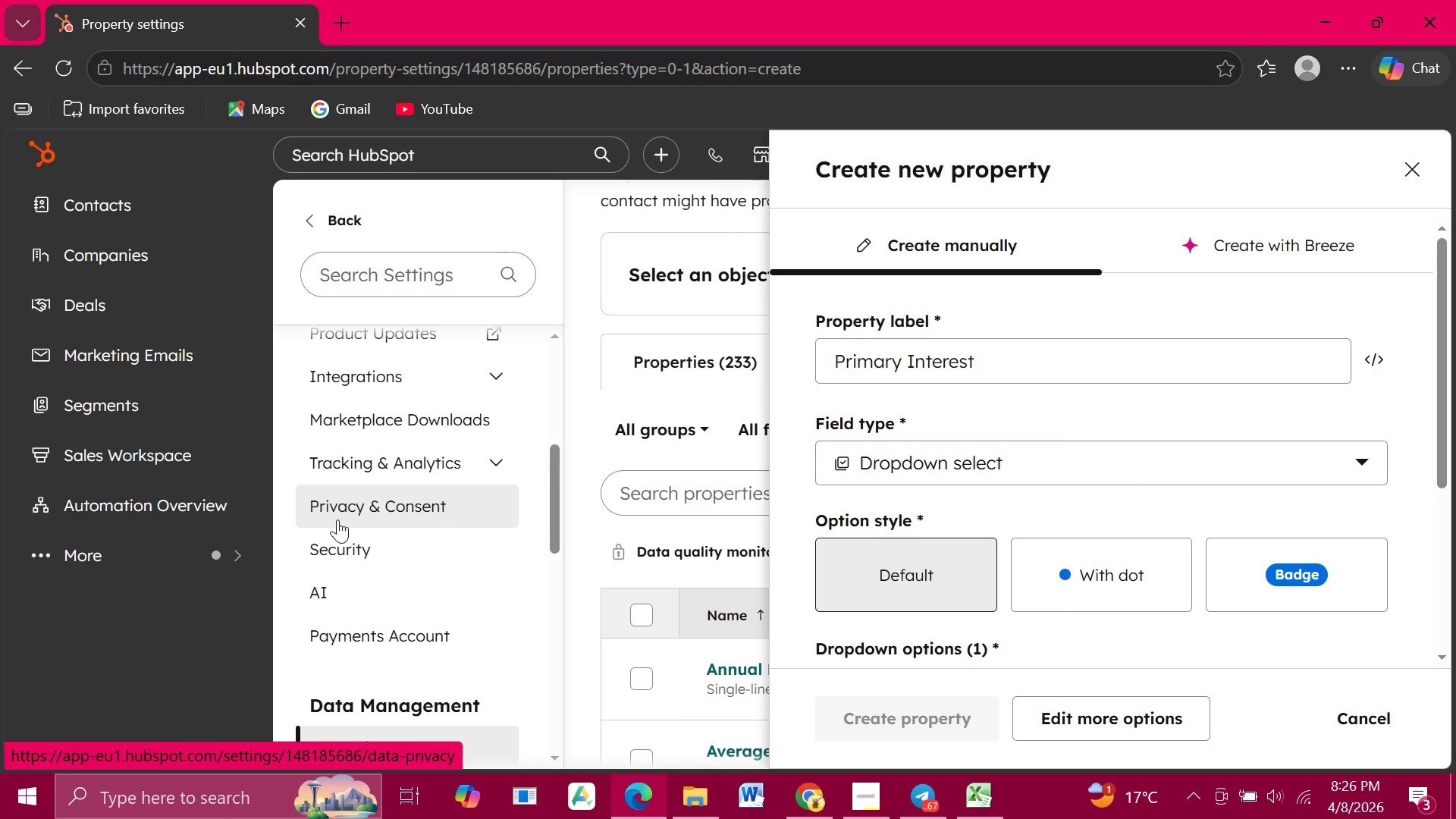 
scroll: coordinate [953, 632], scroll_direction: down, amount: 2.0
 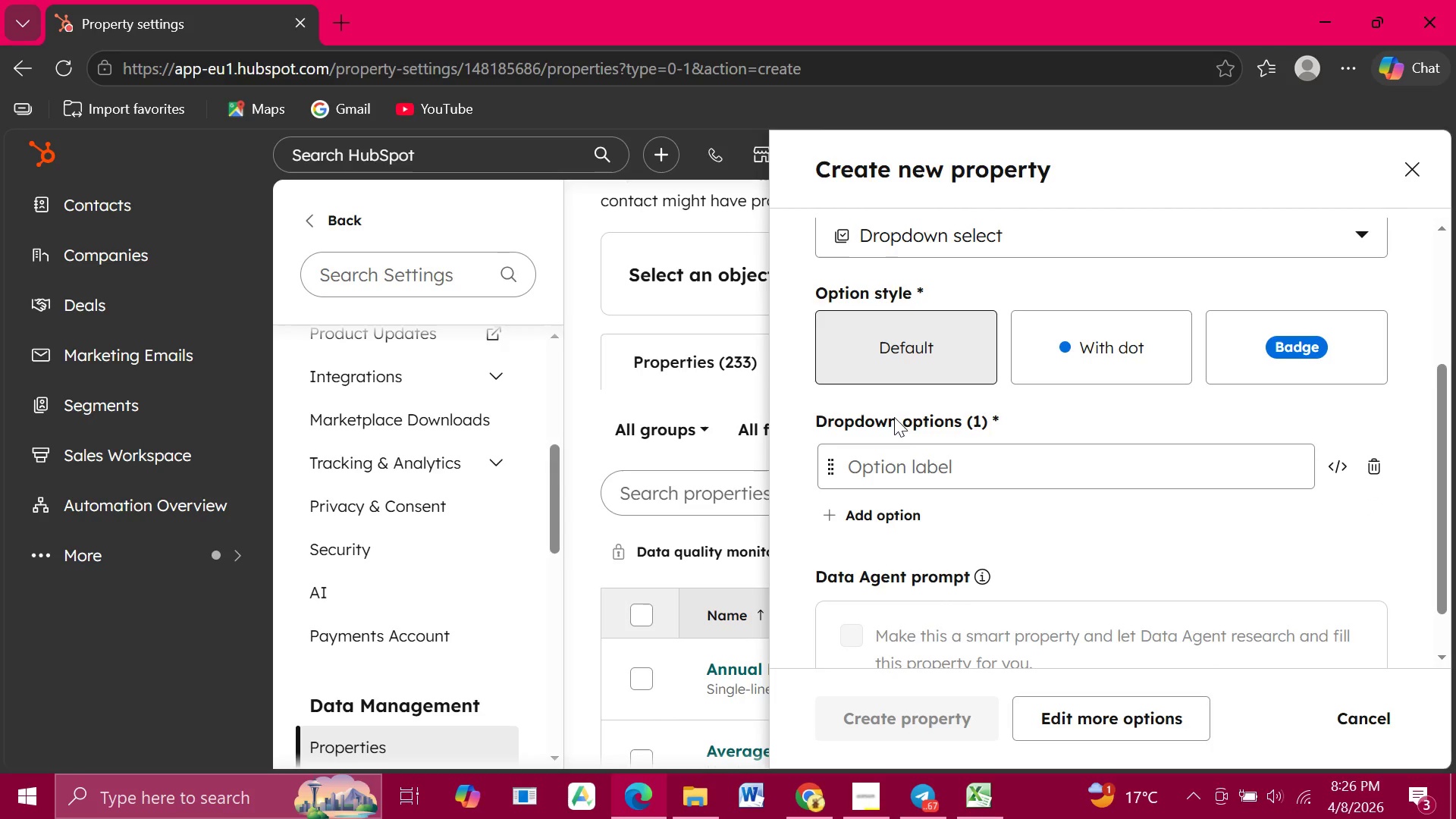 
wait(5.98)
 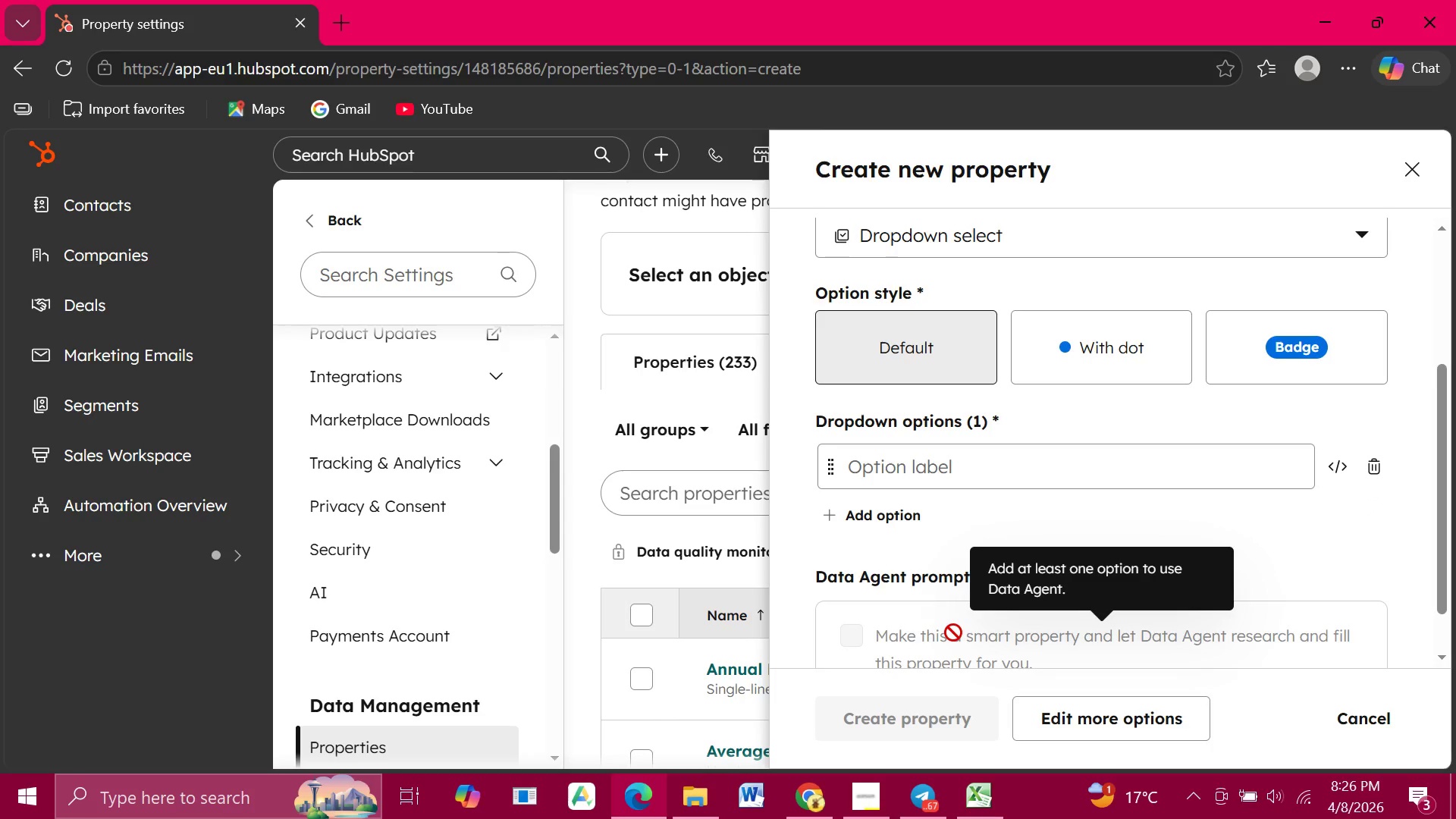 
left_click([882, 457])
 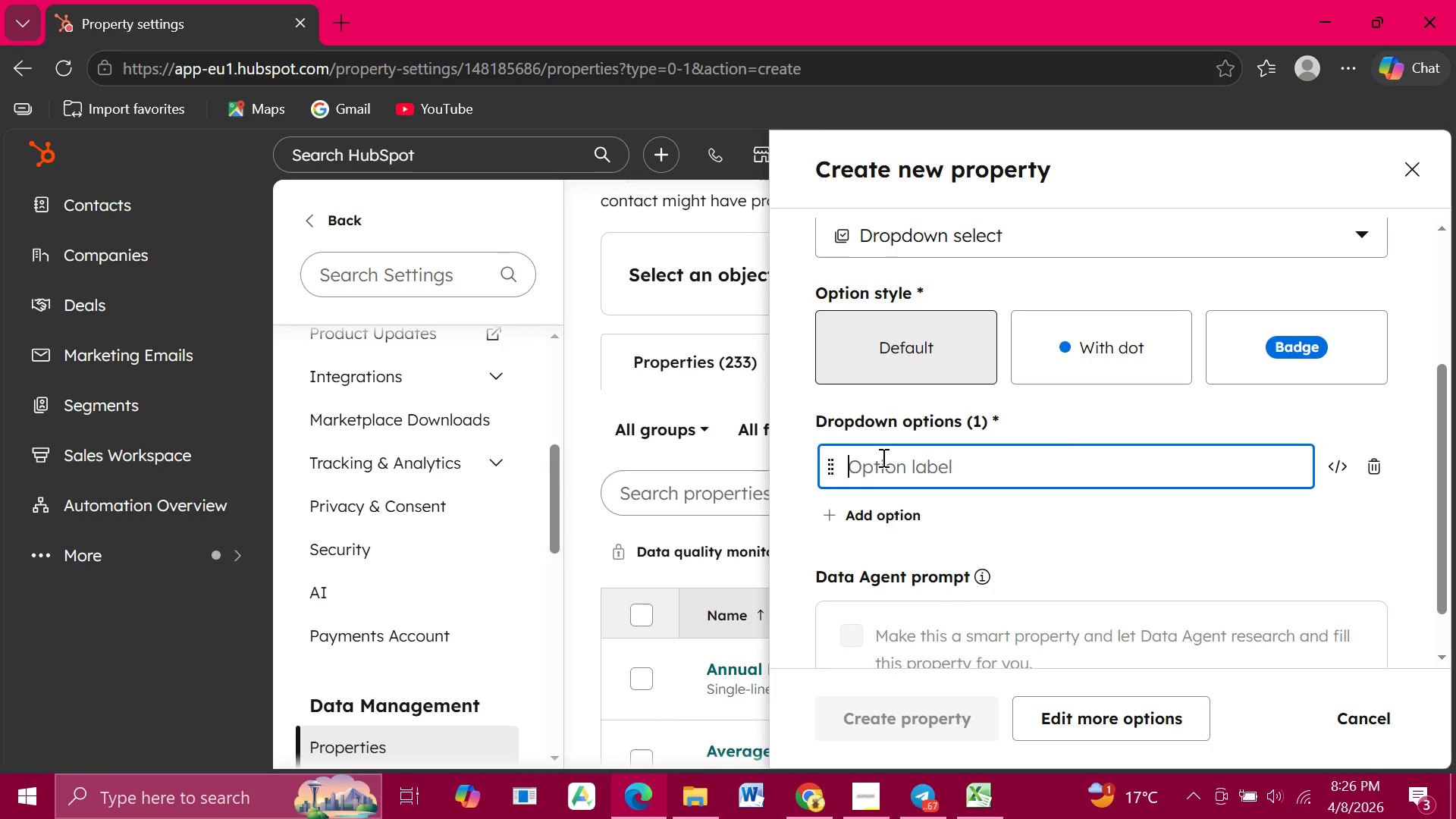 
hold_key(key=ShiftRight, duration=0.94)
 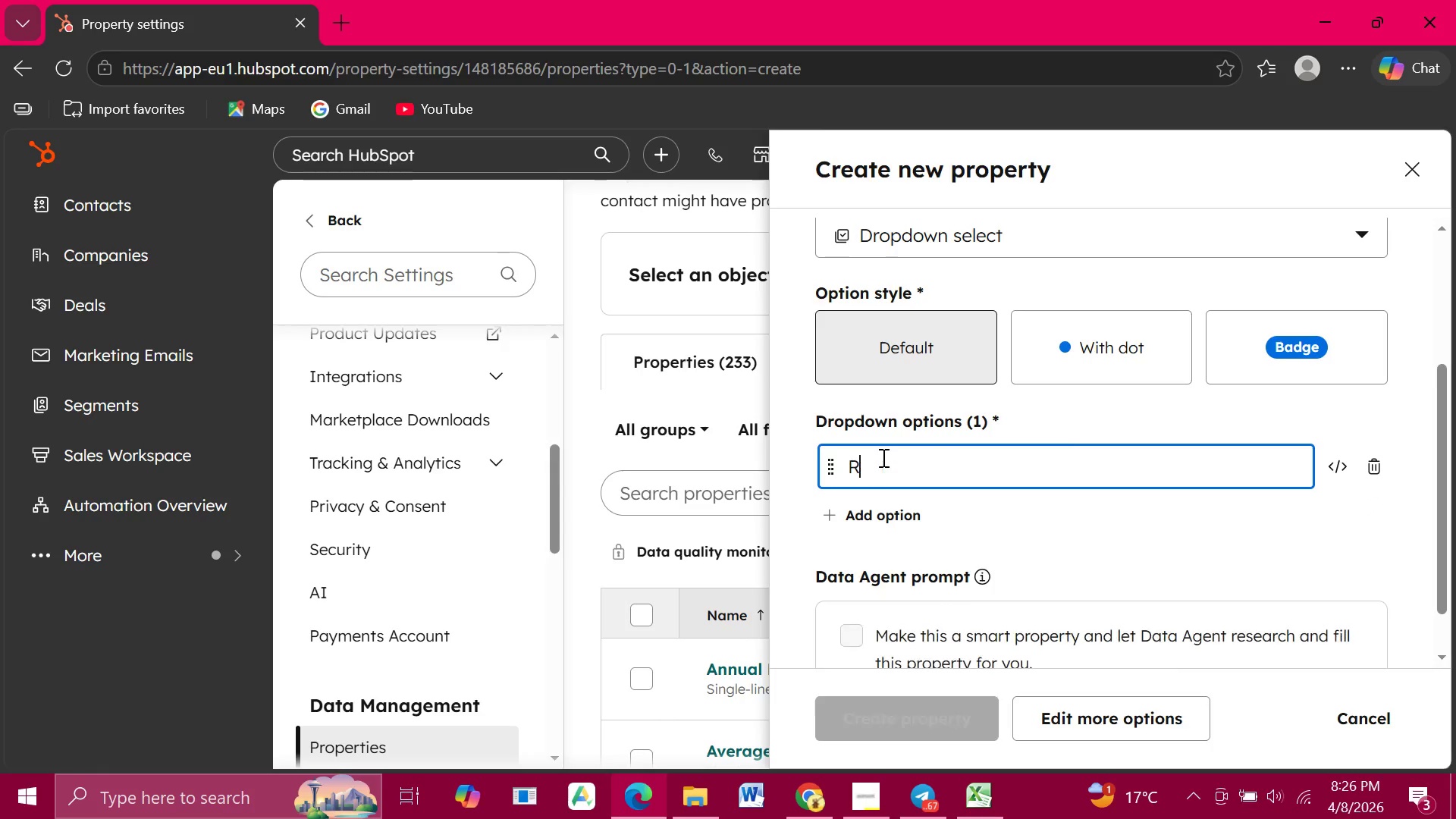 
type(Rare Books)
 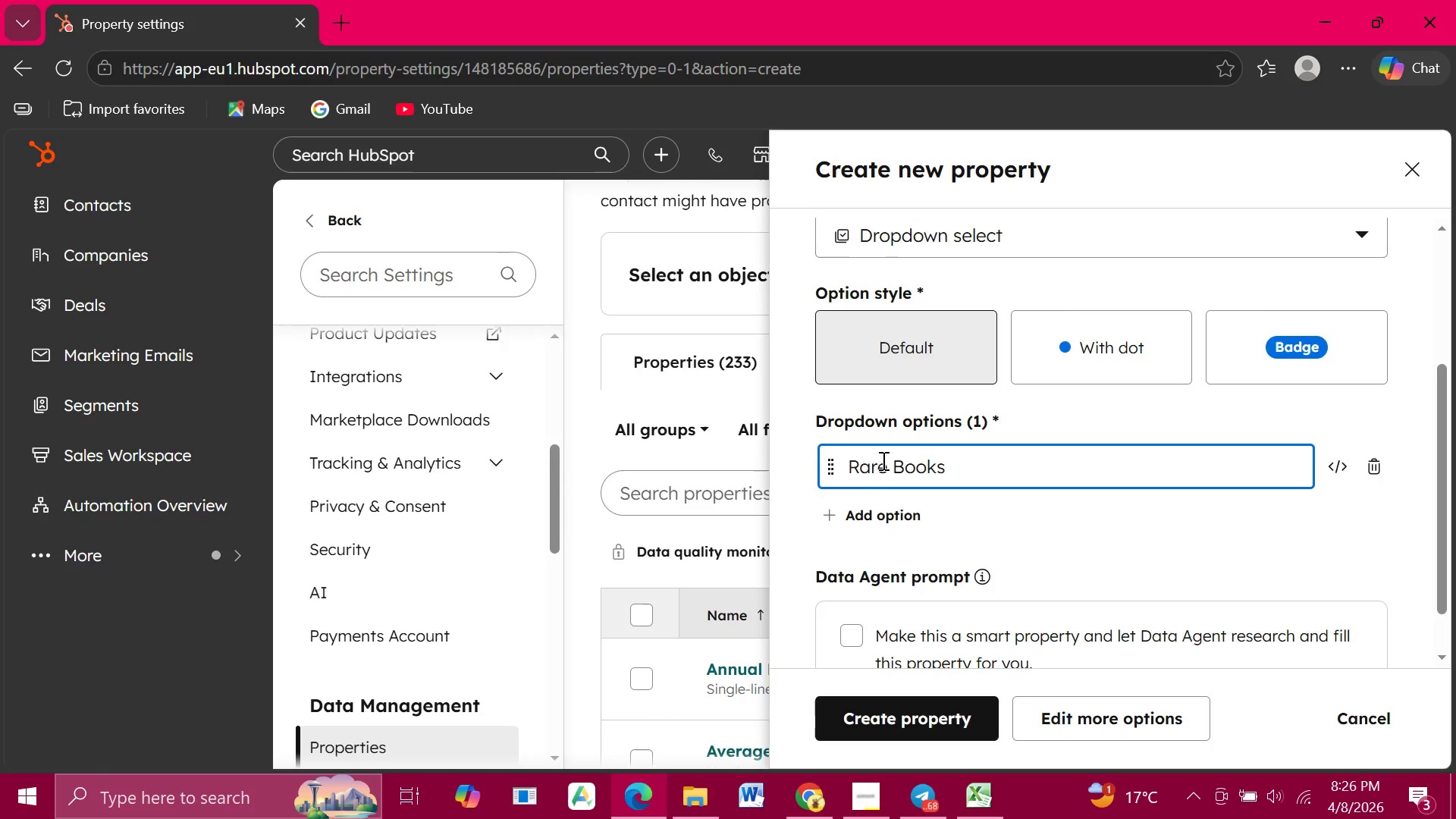 
left_click([868, 515])
 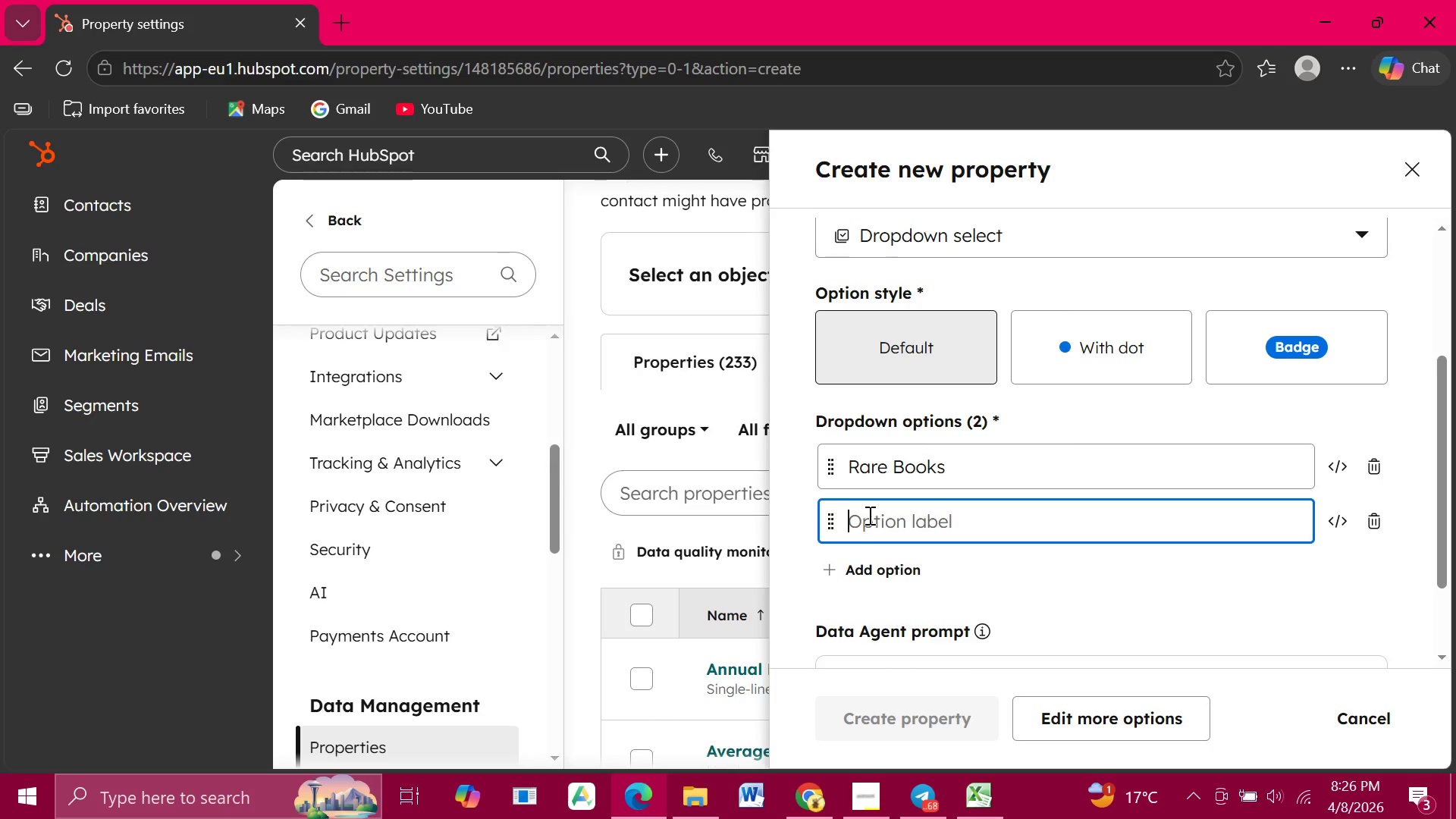 
type(Floo)
key(Backspace)
type(ral Design)
 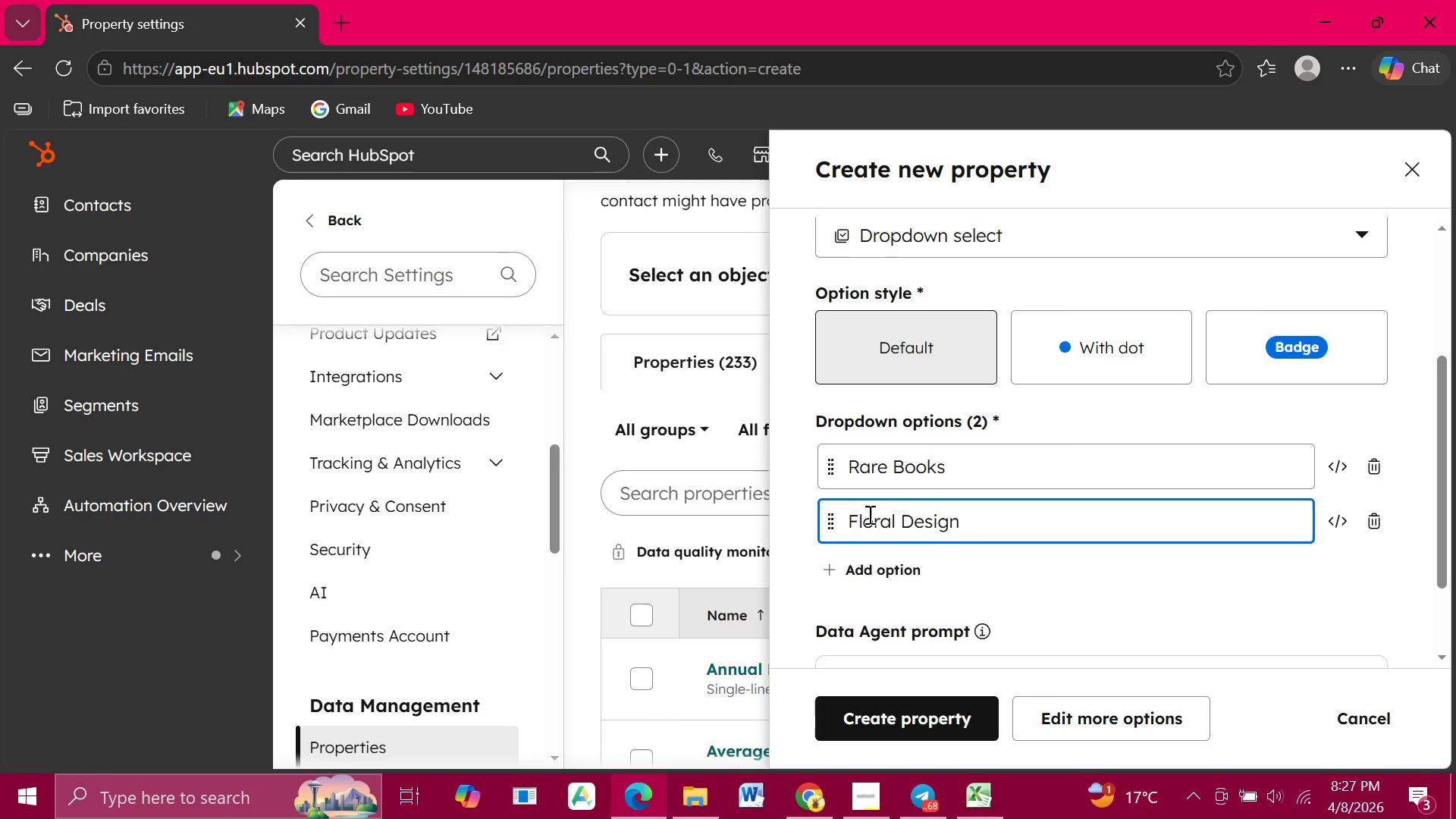 
wait(5.25)
 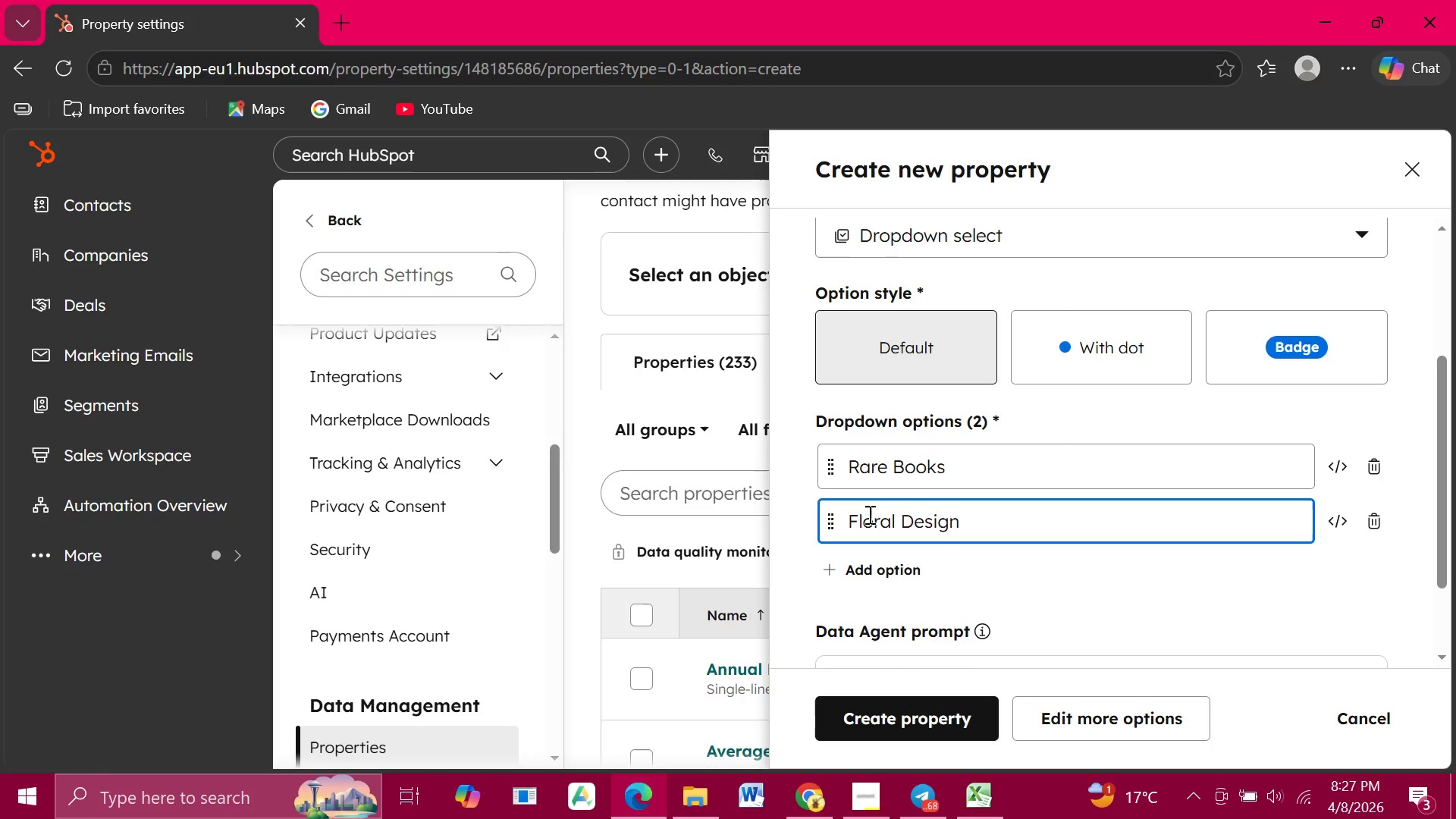 
left_click([854, 711])
 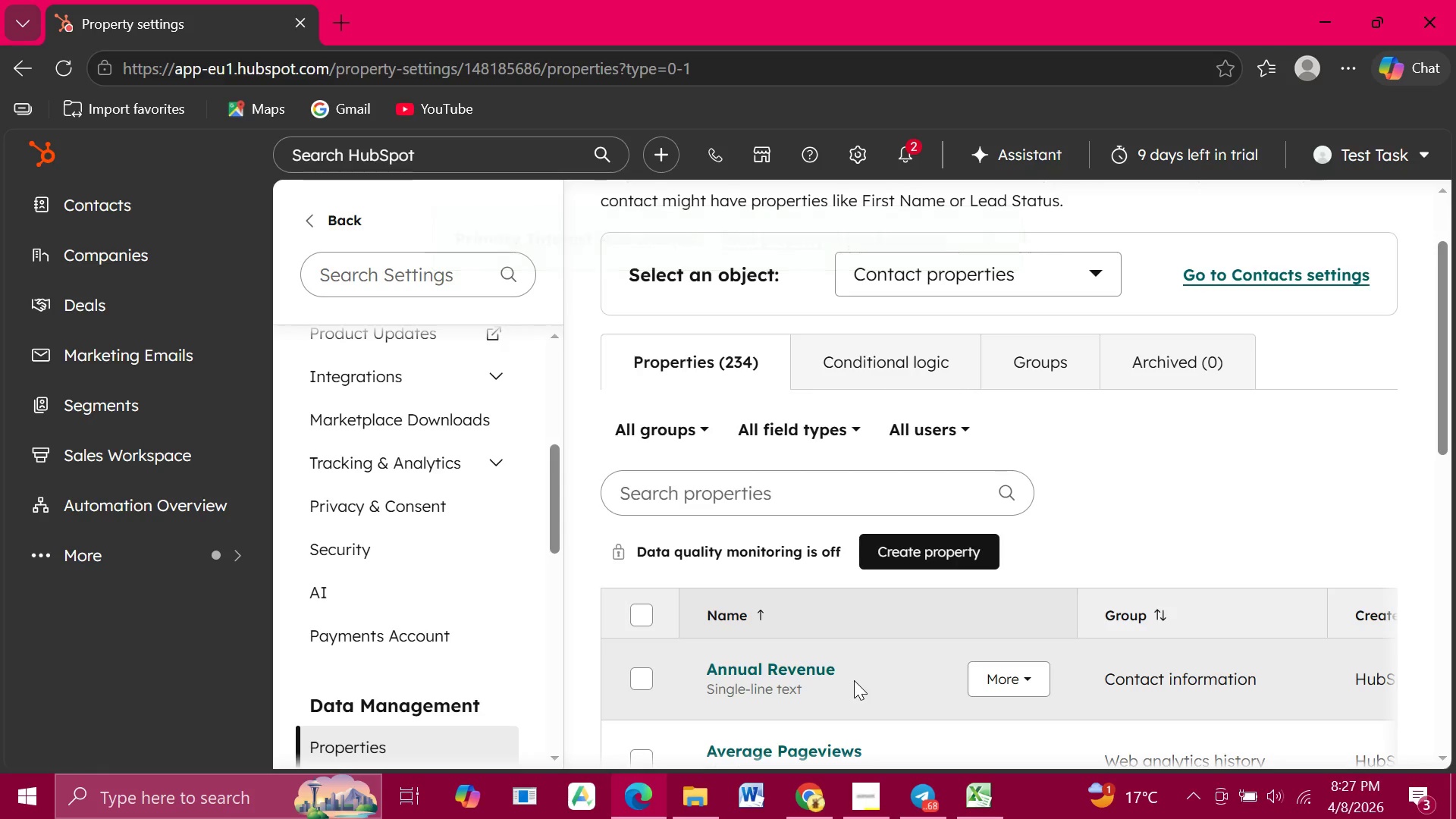 
wait(10.28)
 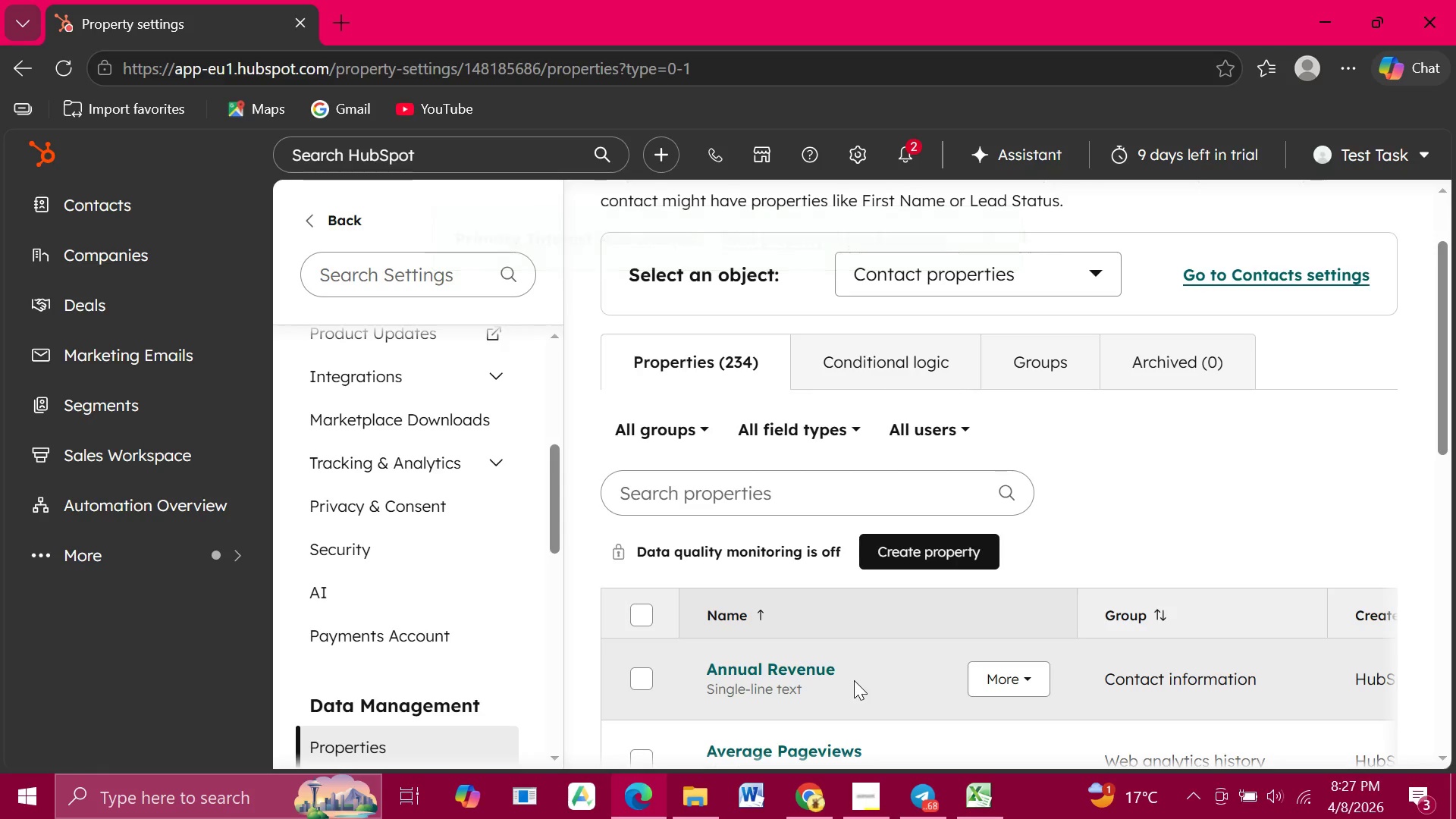 
left_click([925, 557])
 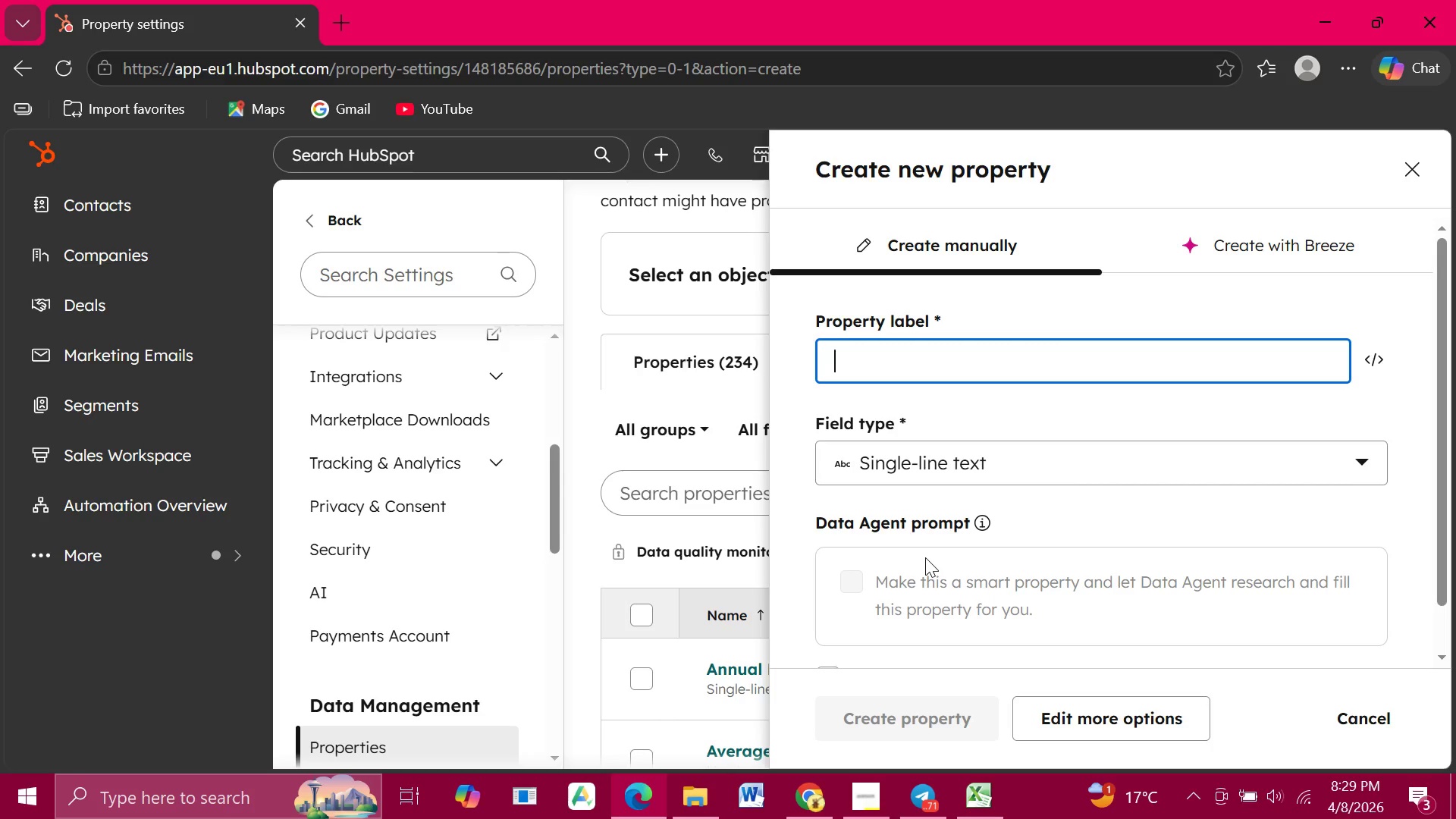 
wait(104.09)
 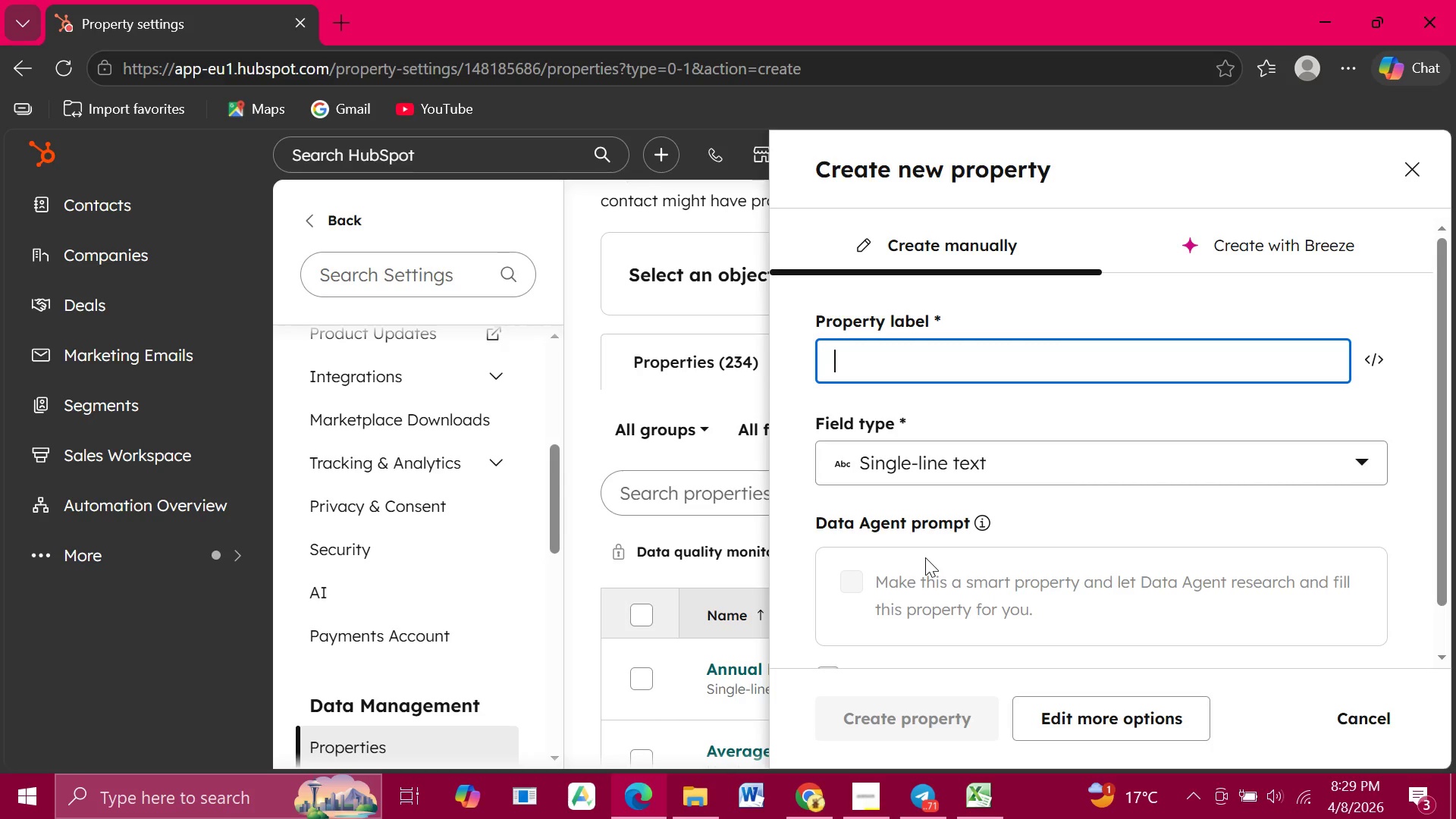 
left_click([1401, 177])
 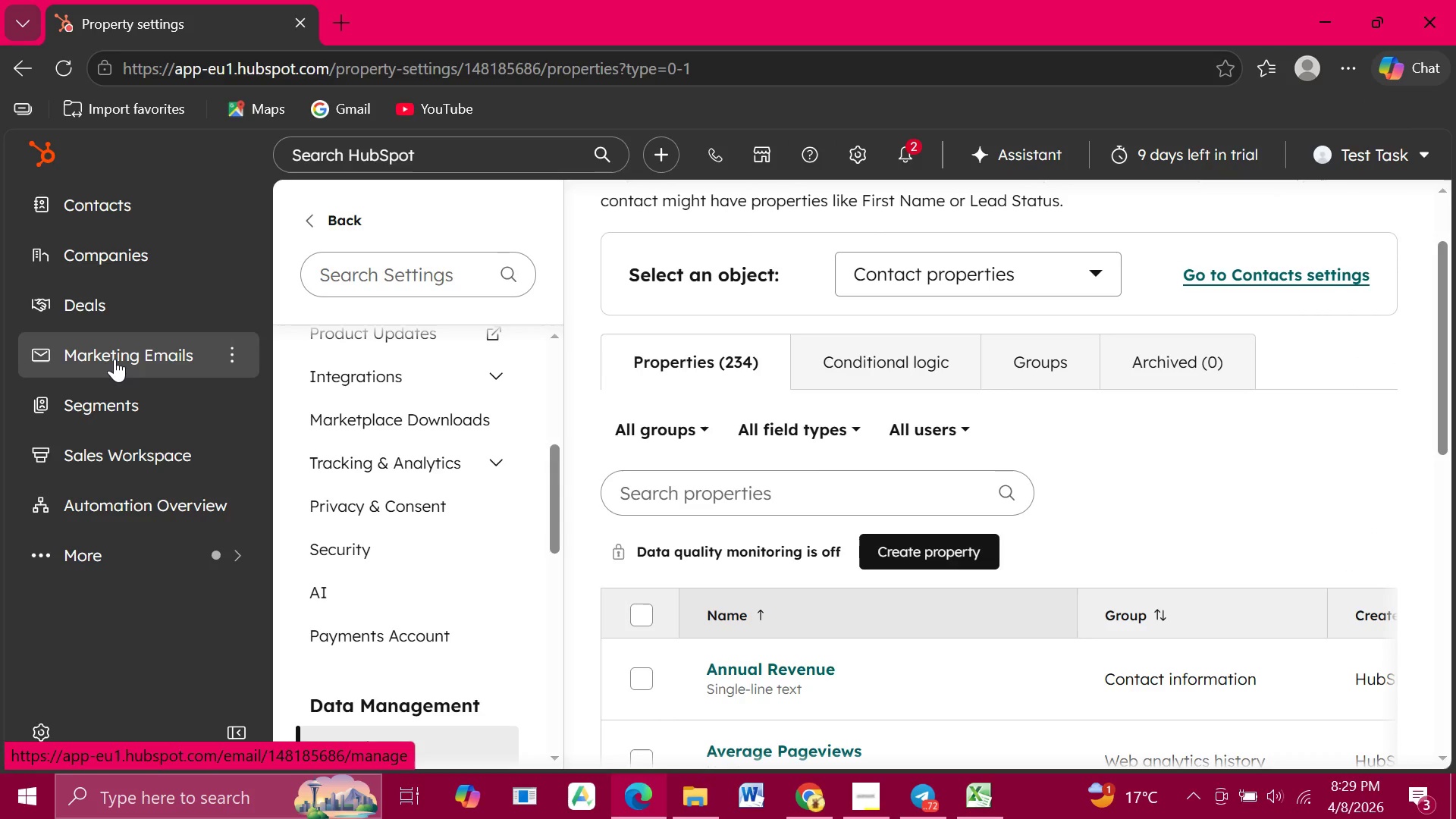 
left_click([115, 359])
 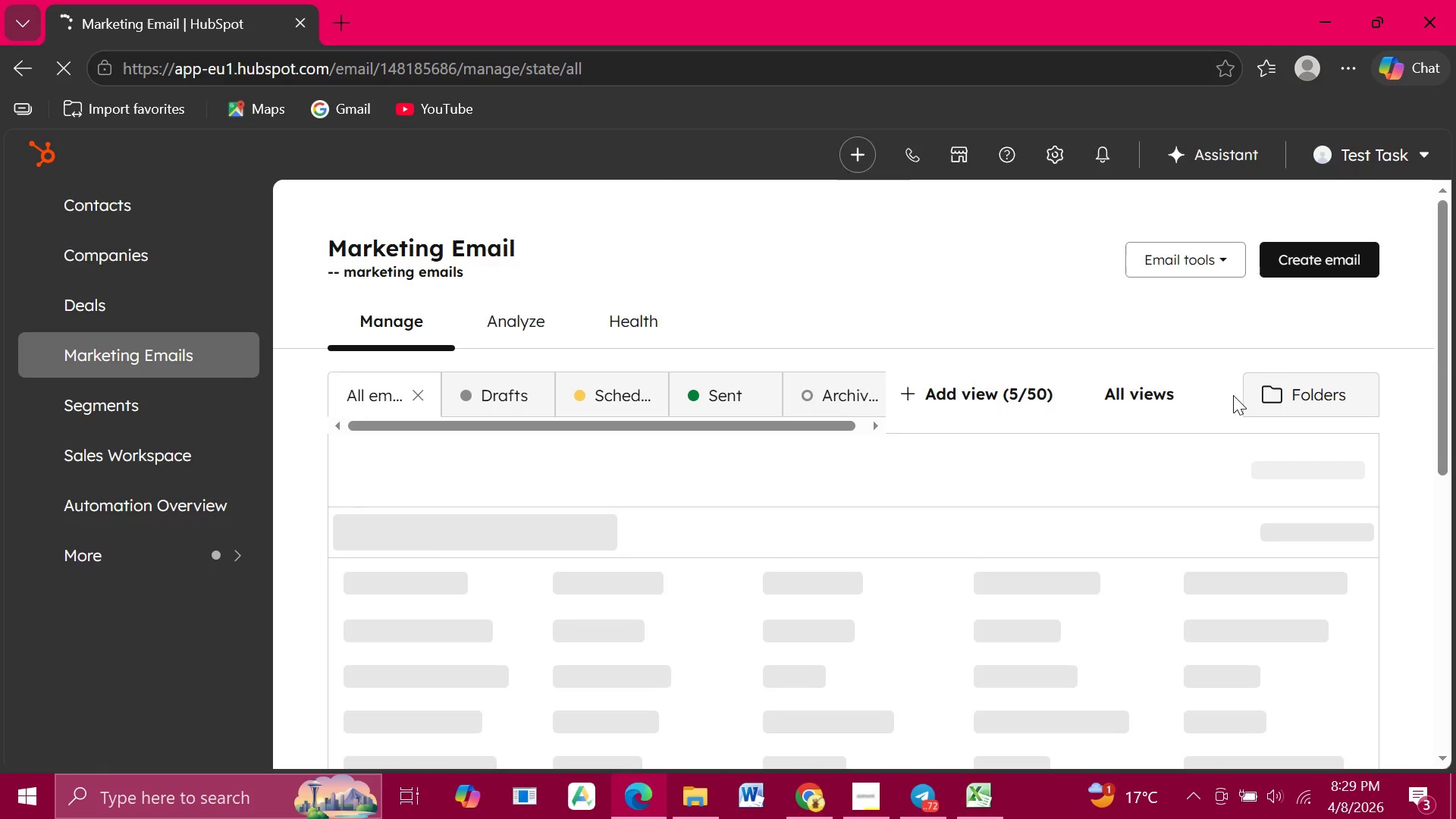 
wait(7.45)
 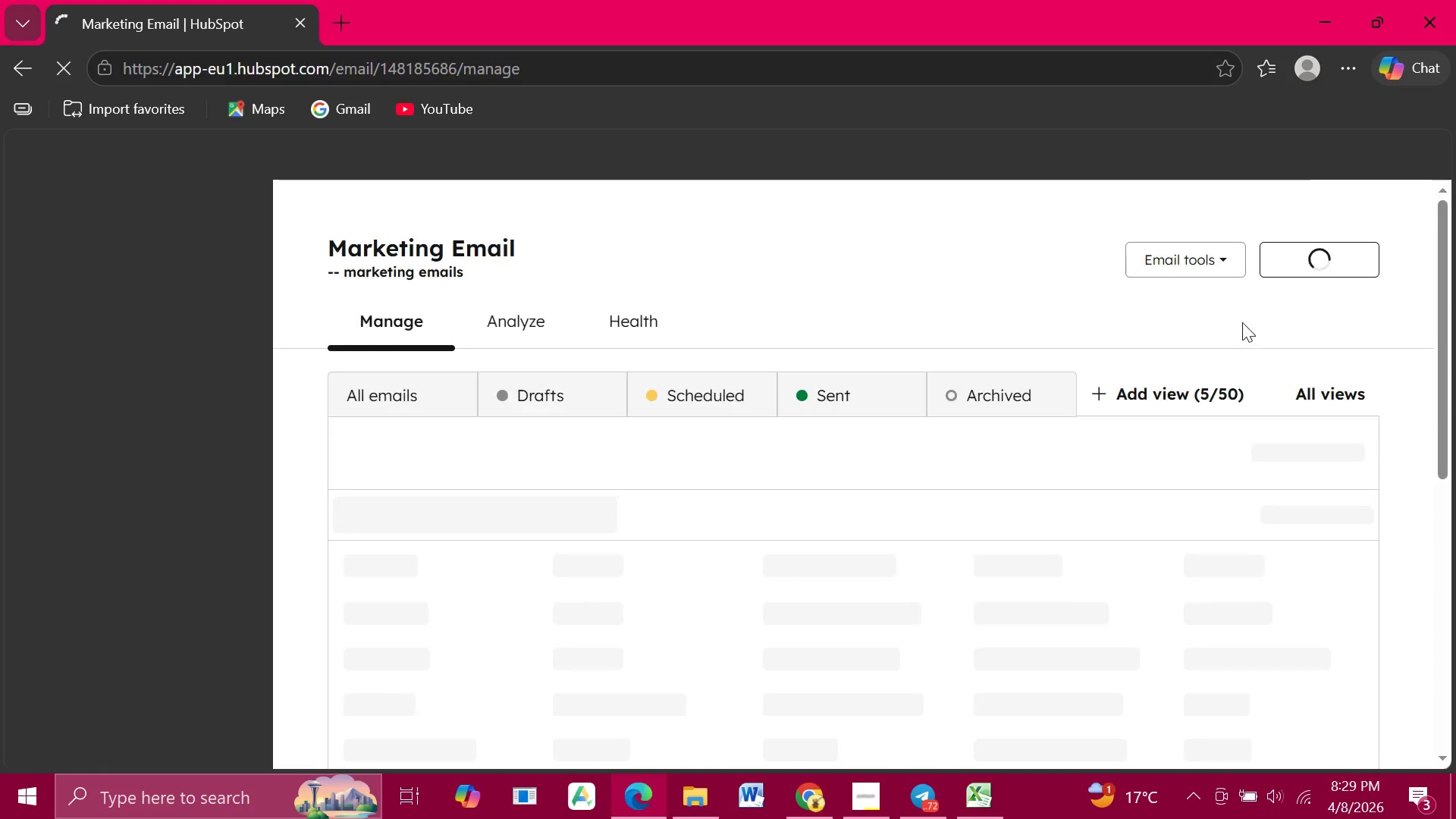 
left_click([1294, 265])
 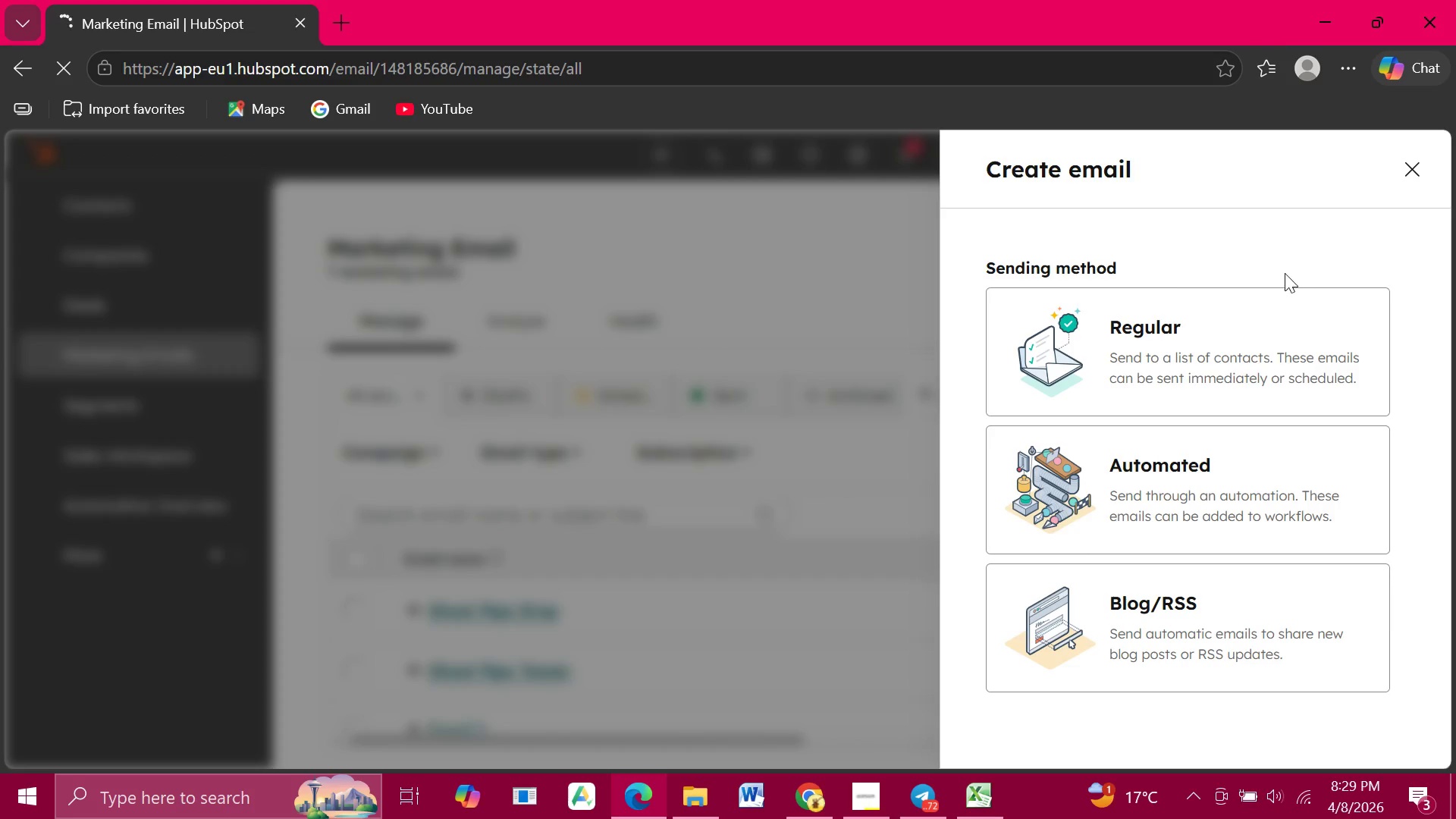 
left_click([1230, 371])
 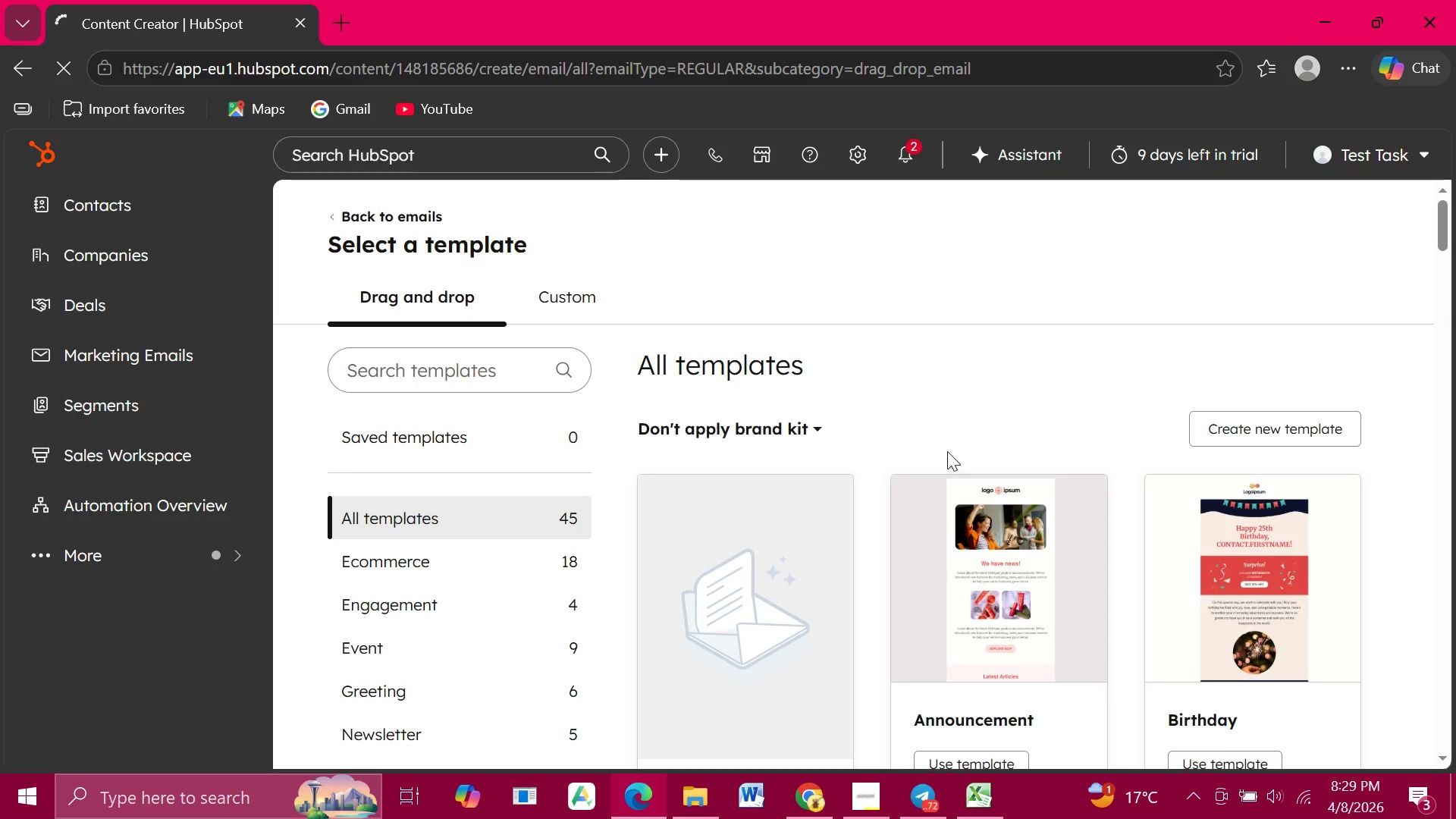 
wait(6.09)
 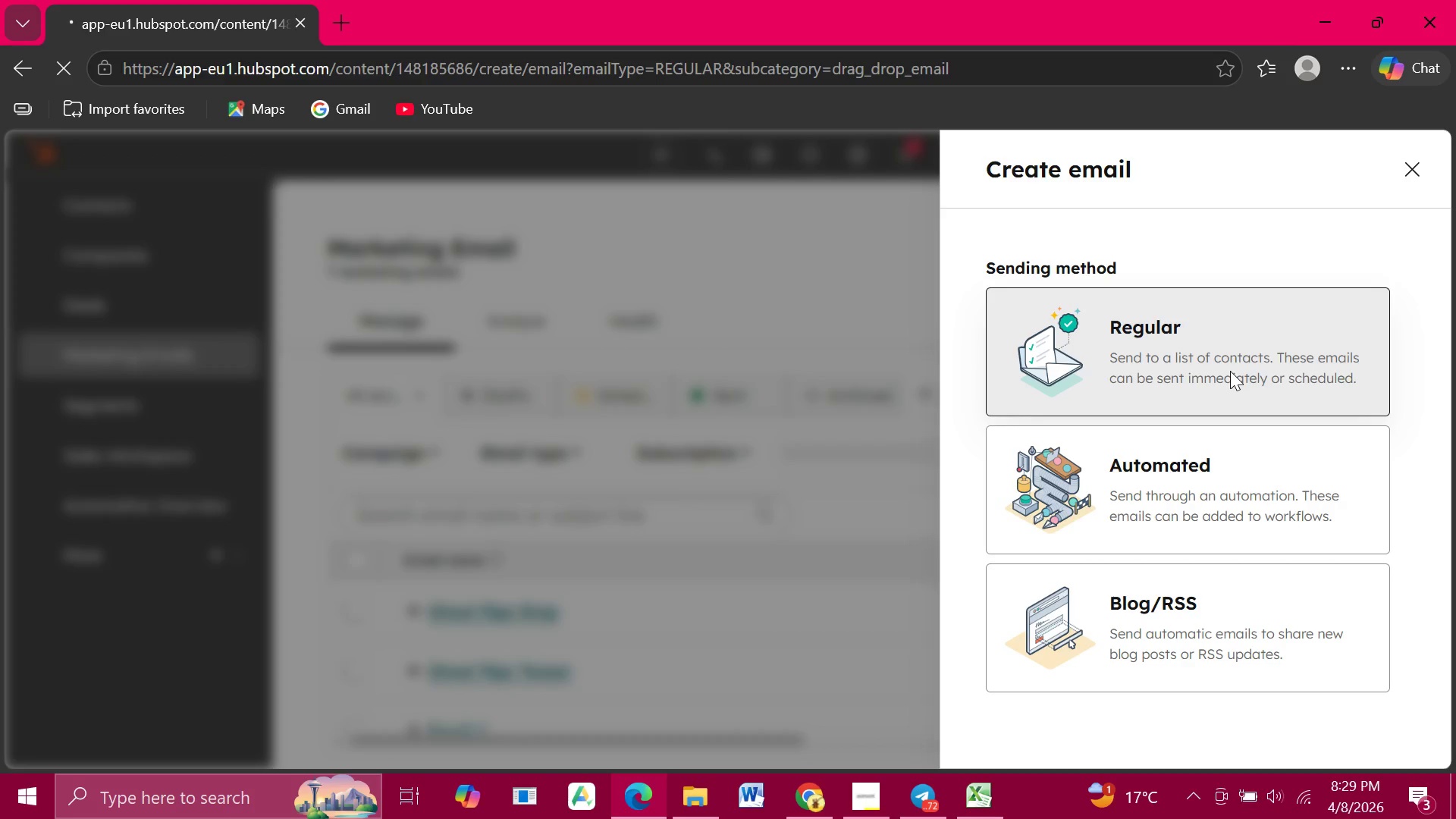 
scroll: coordinate [931, 446], scroll_direction: down, amount: 1.0
 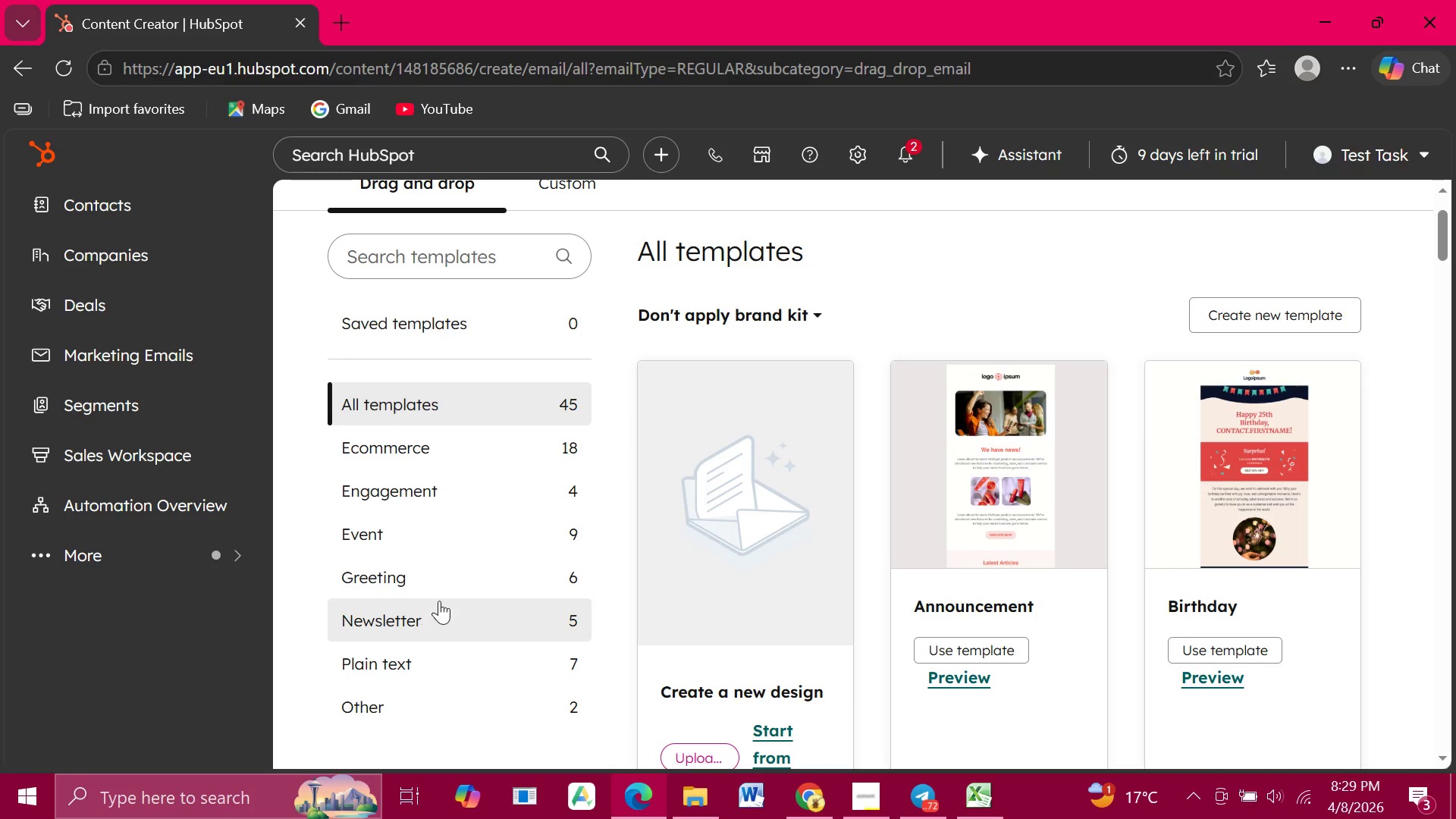 
left_click([458, 585])
 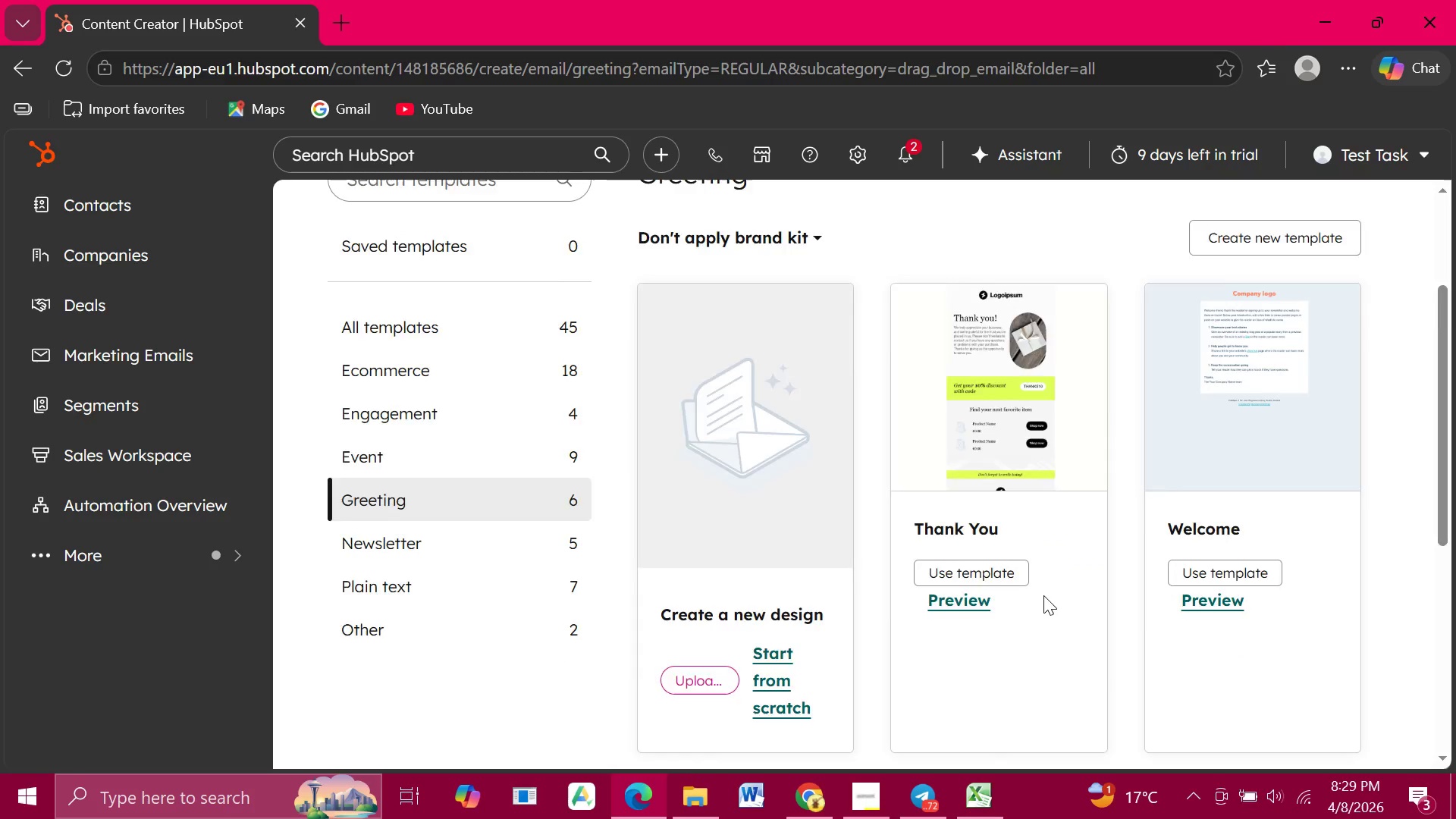 
scroll: coordinate [1043, 595], scroll_direction: down, amount: 2.0
 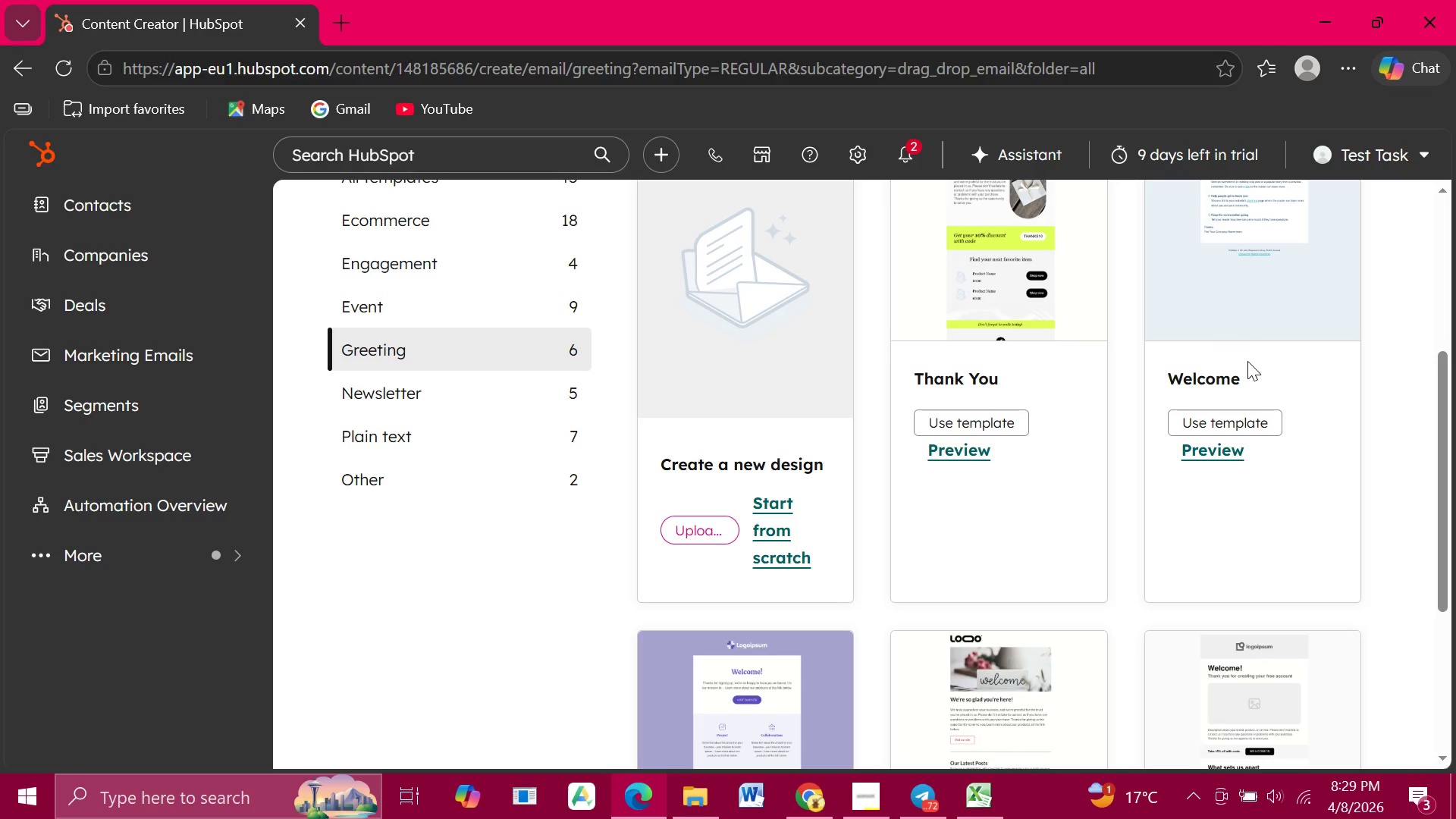 
left_click([1247, 361])
 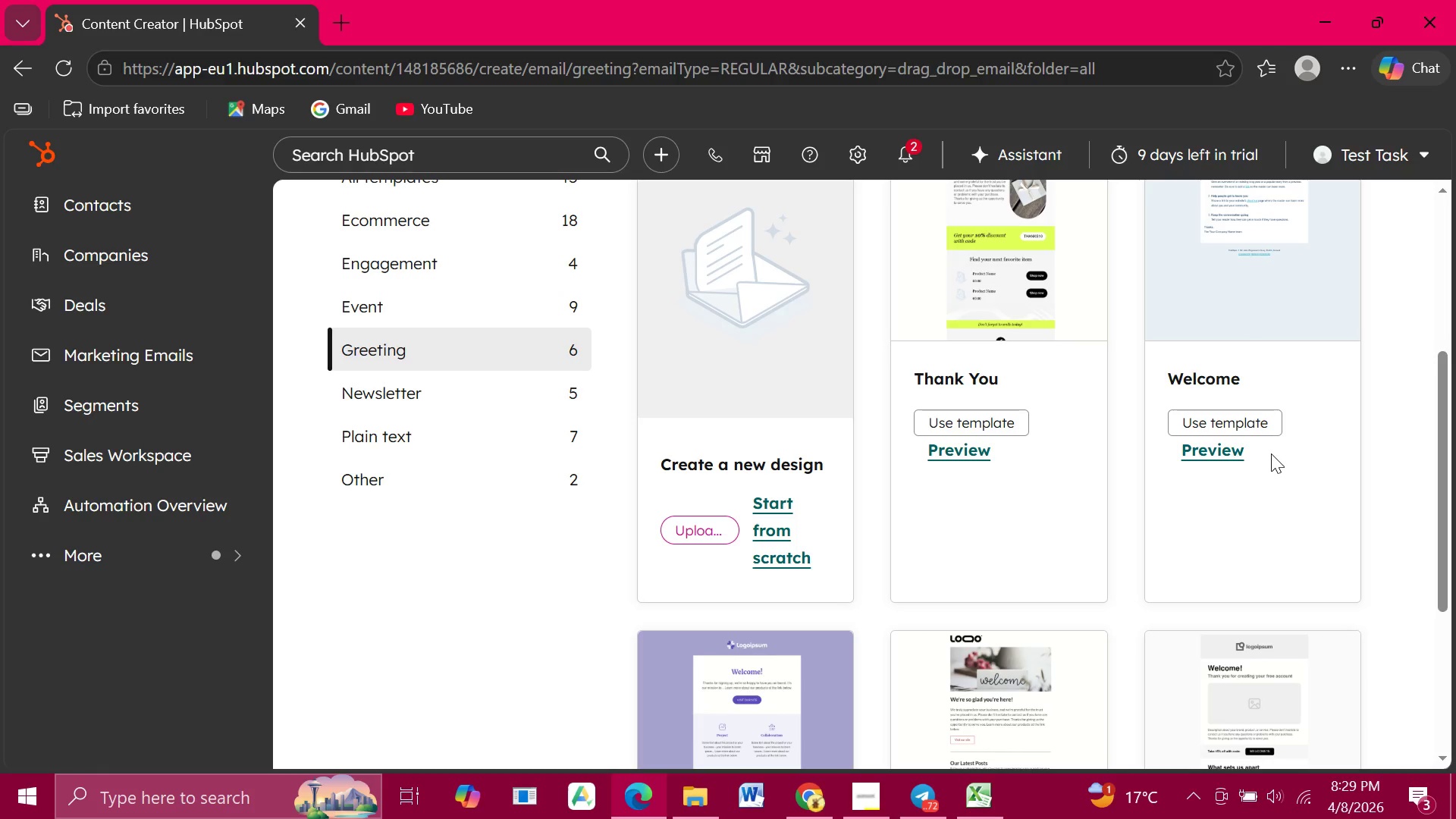 
left_click([1271, 453])
 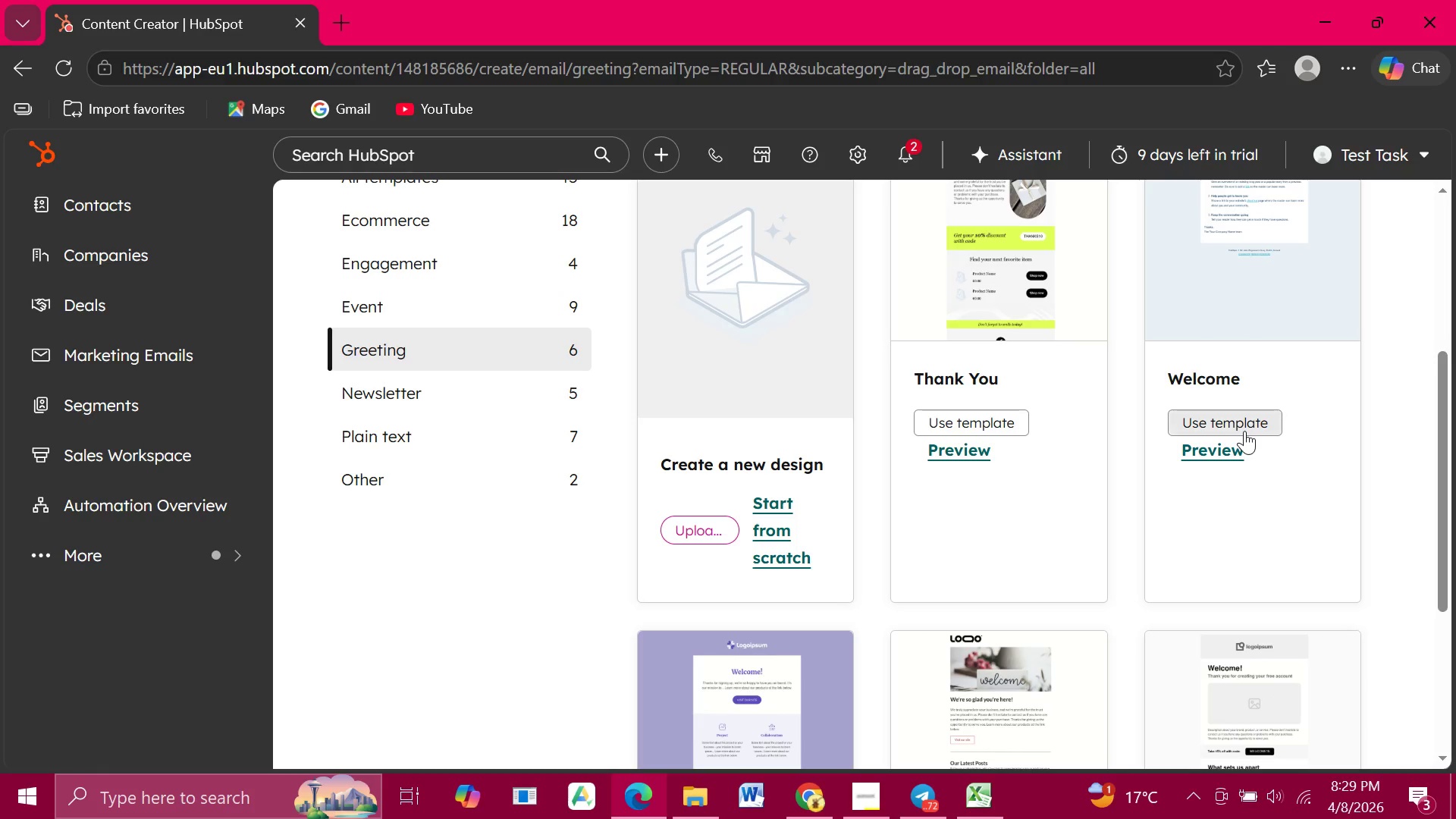 
left_click([1244, 431])
 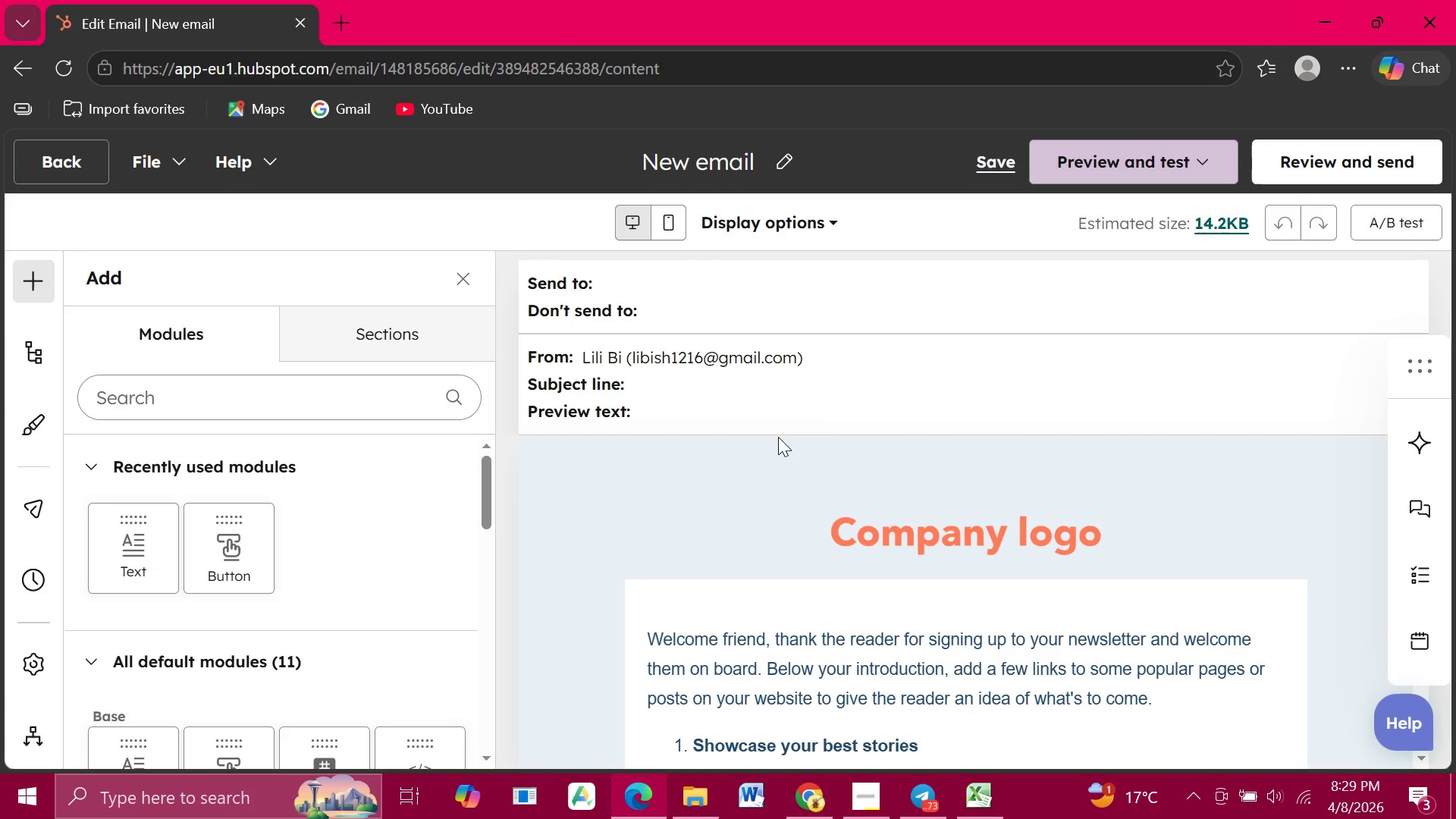 
wait(23.62)
 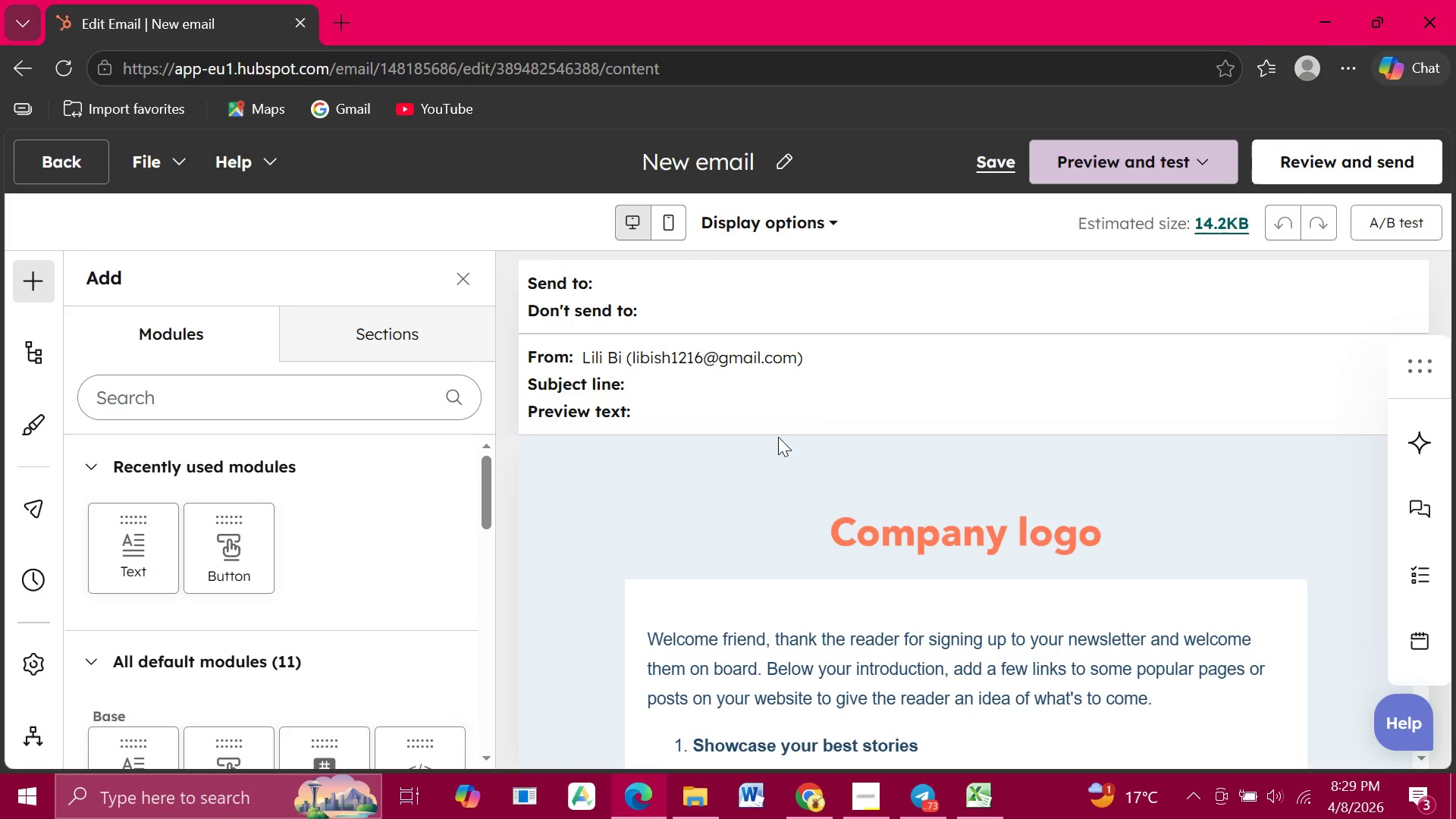 
left_click([782, 156])
 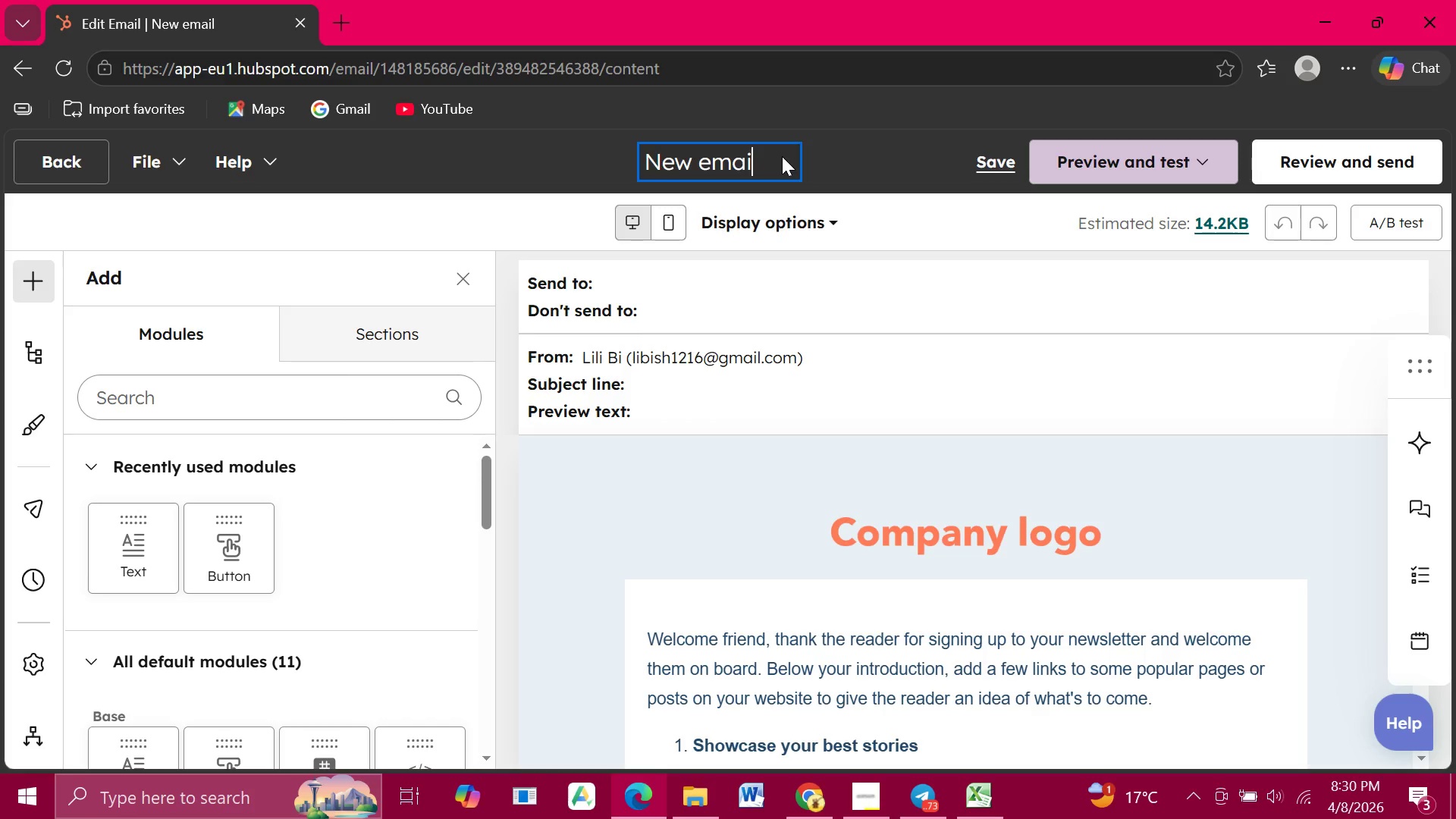 
hold_key(key=Backspace, duration=1.53)
 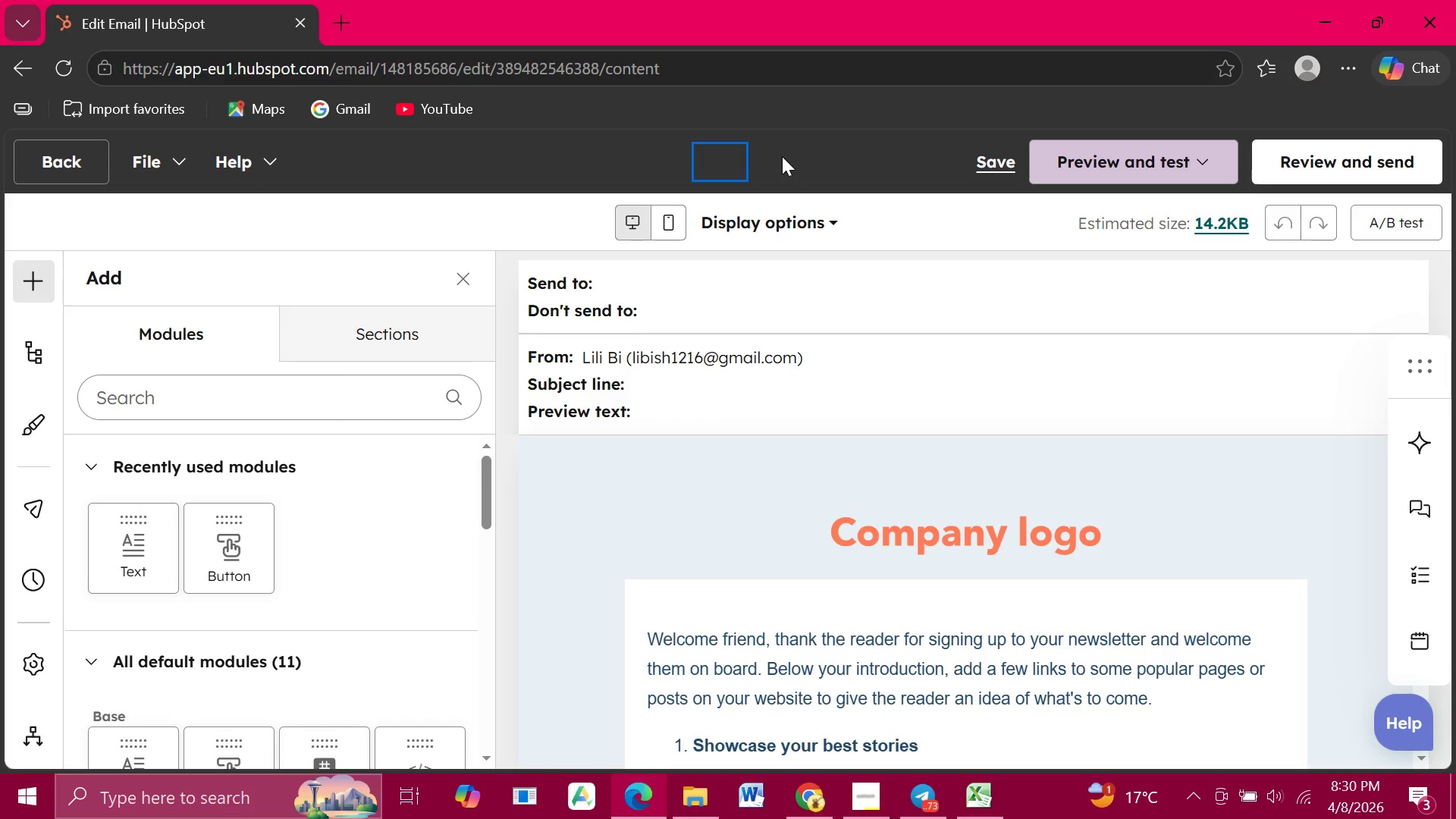 
type(Midnig)
 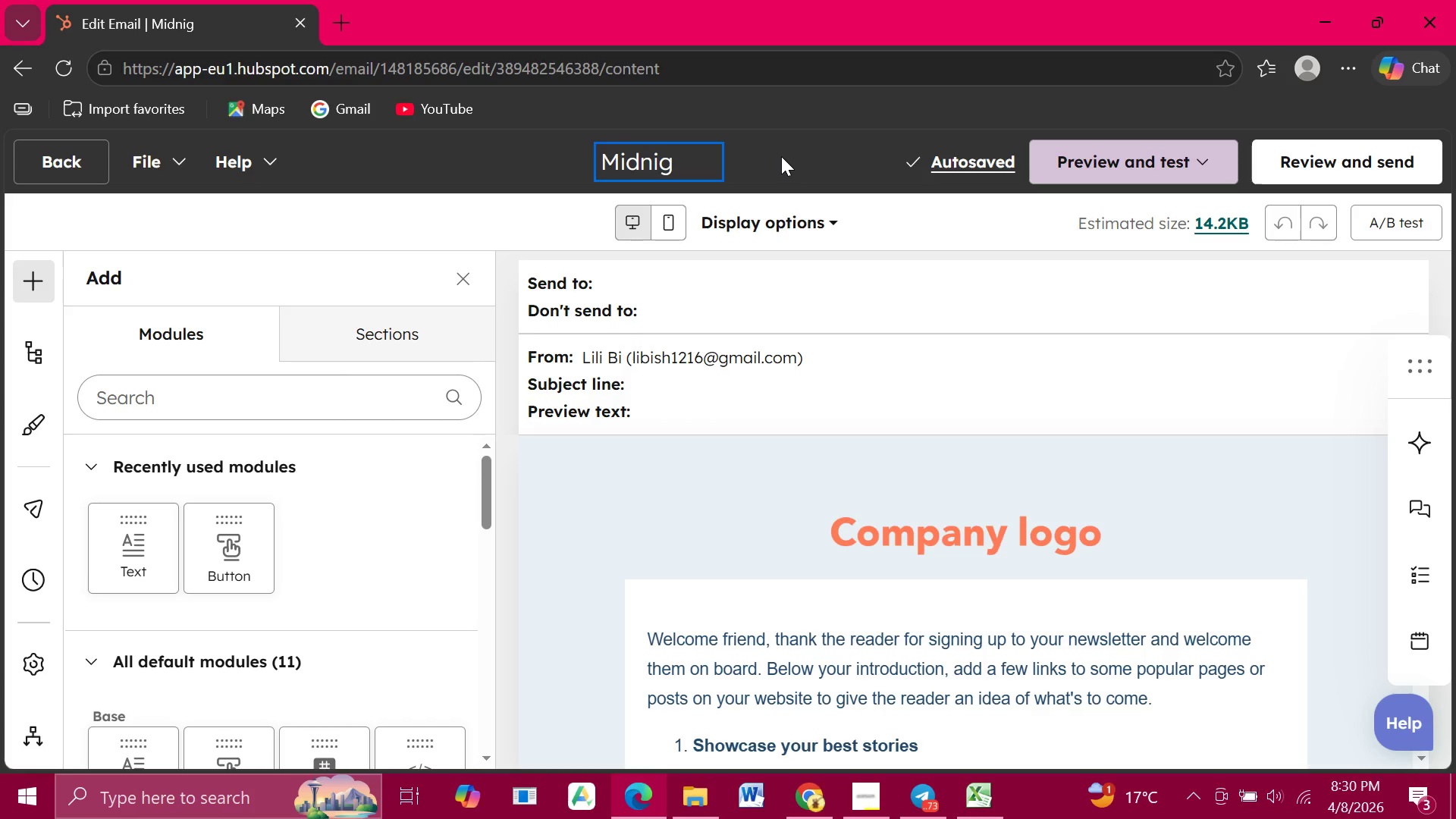 
wait(6.19)
 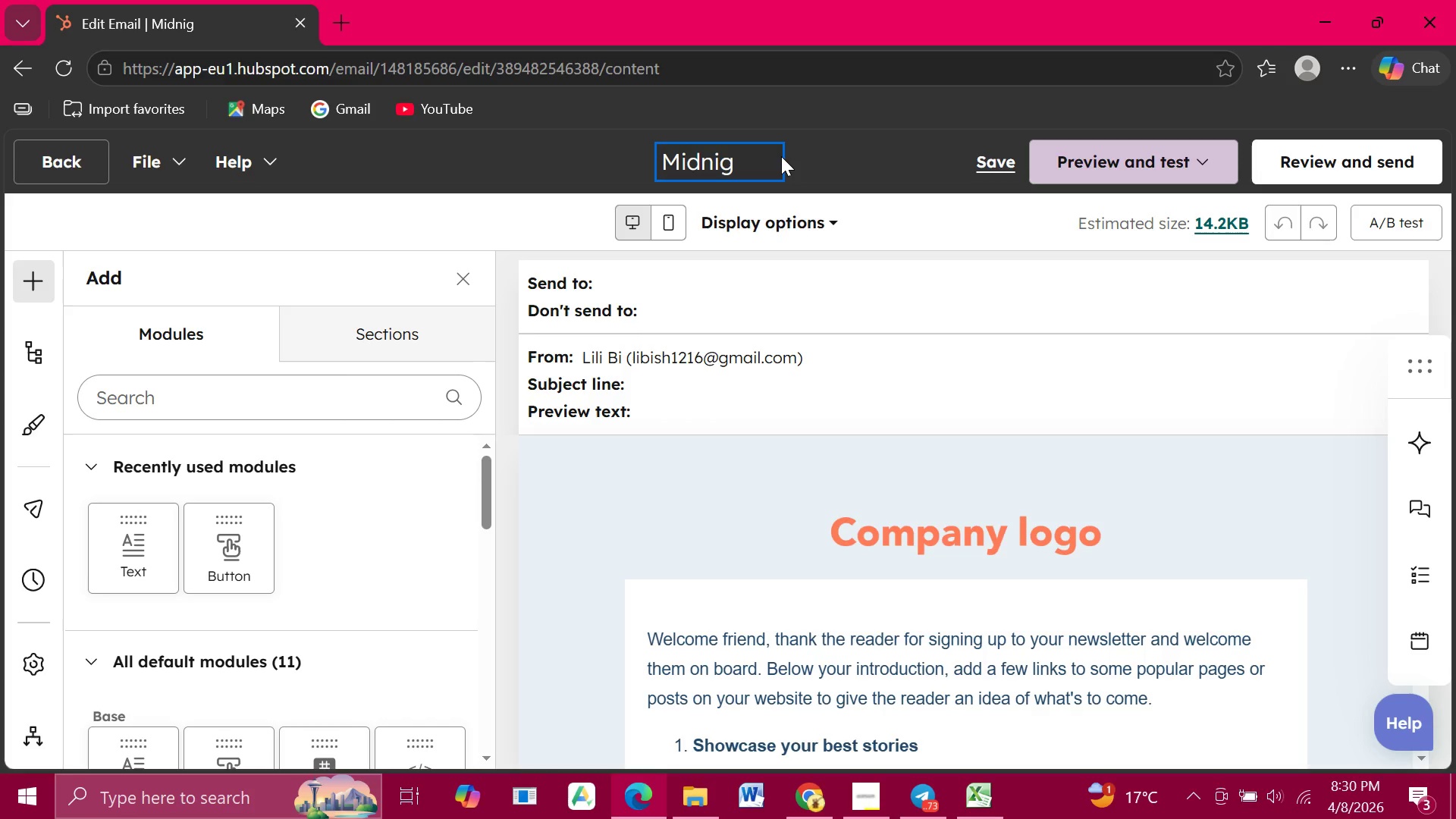 
type(ht Garden Invitation)
 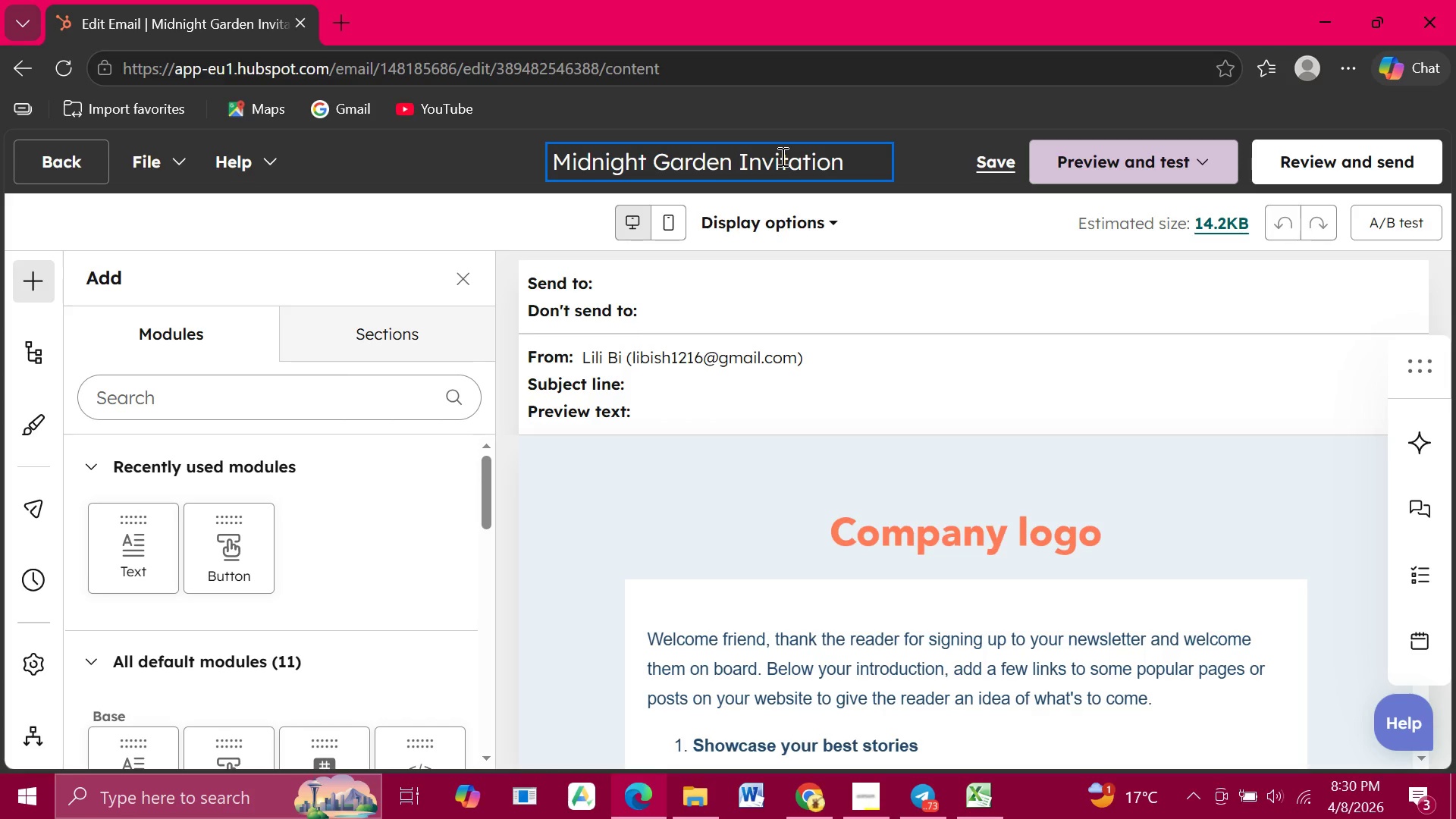 
wait(5.09)
 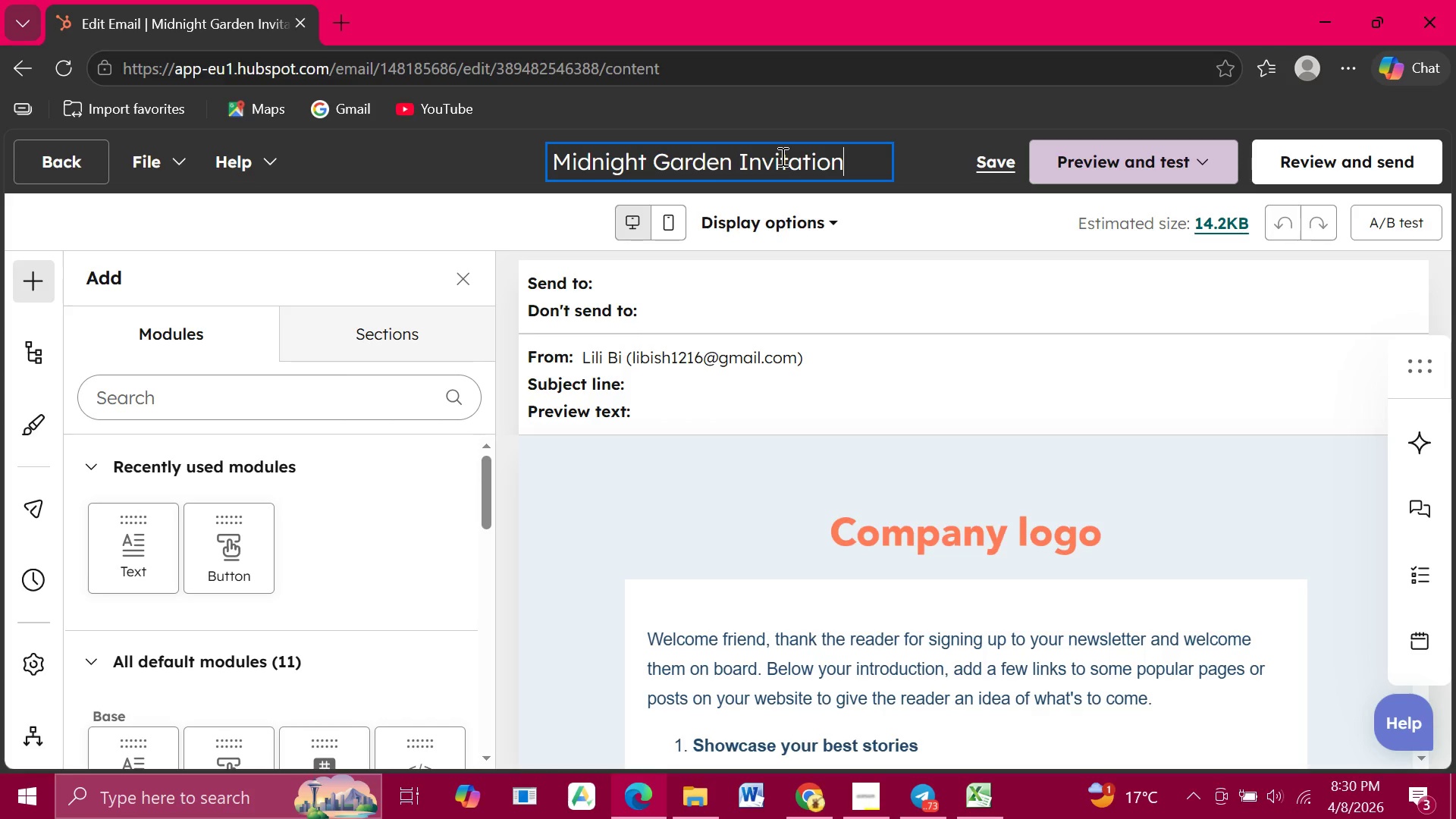 
left_click([661, 388])
 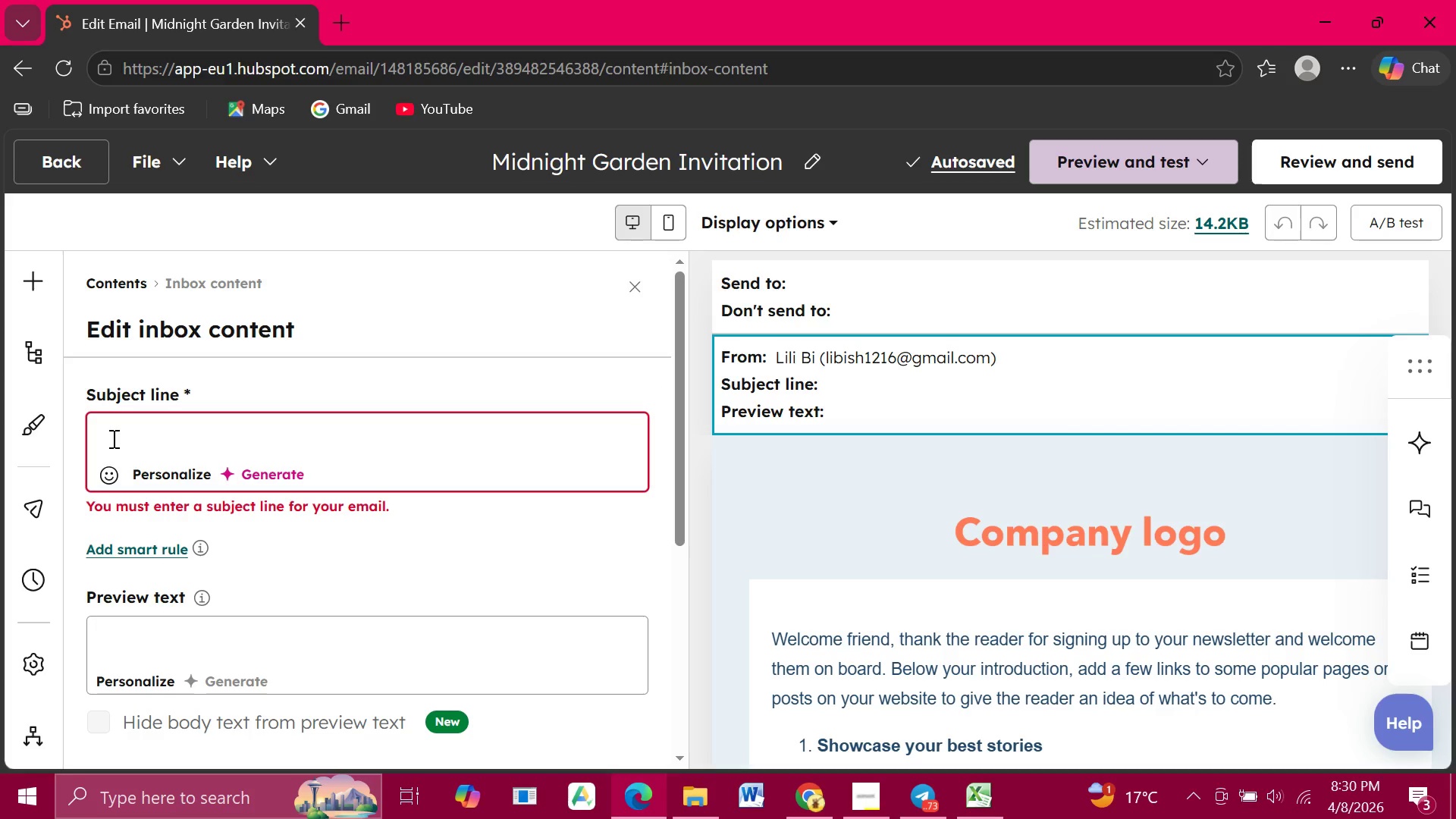 
left_click([110, 438])
 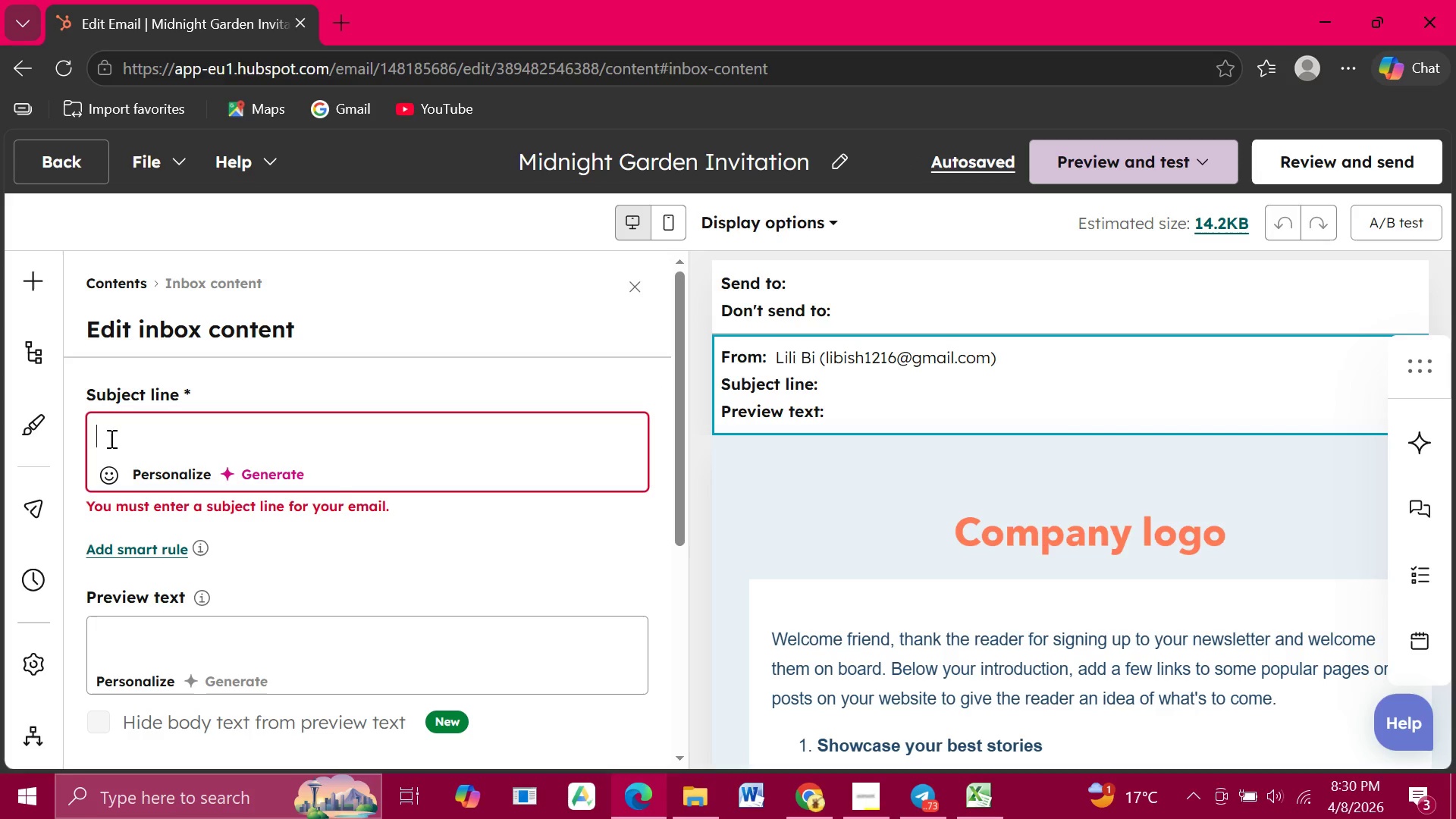 
type(You are invited to Midnight Garden)
 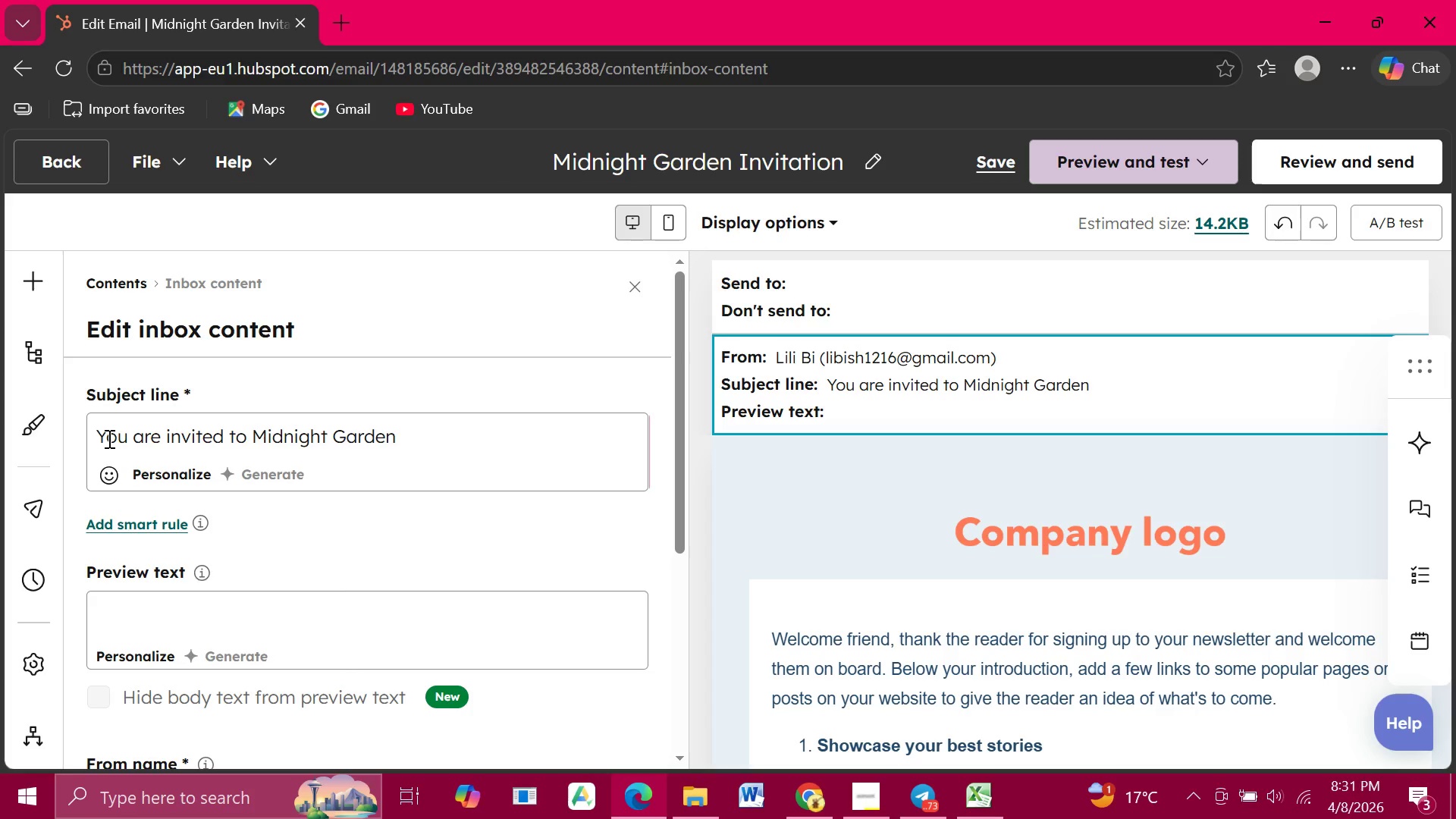 
left_click([138, 611])
 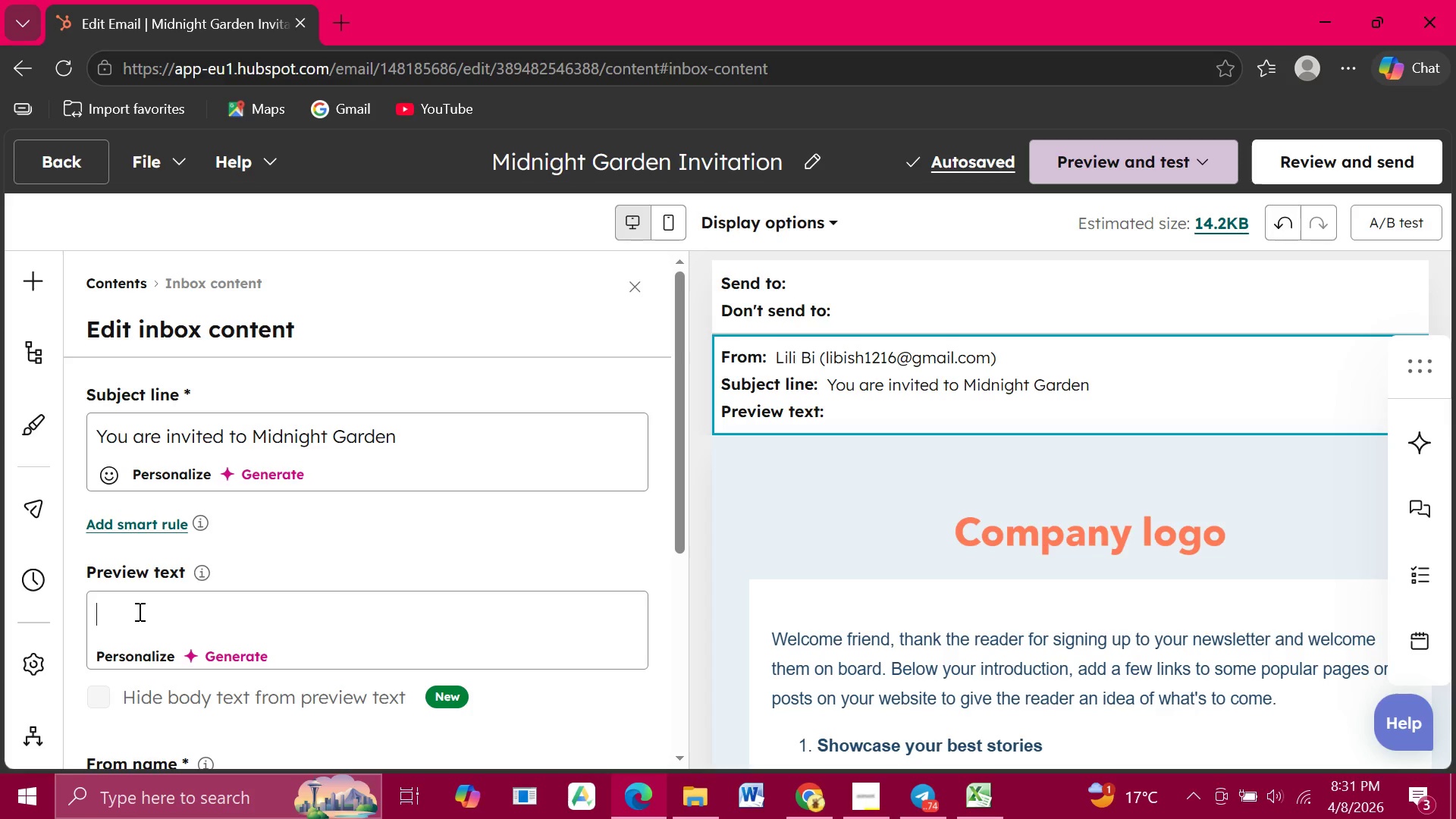 
type(An after-hours botanical experience )
 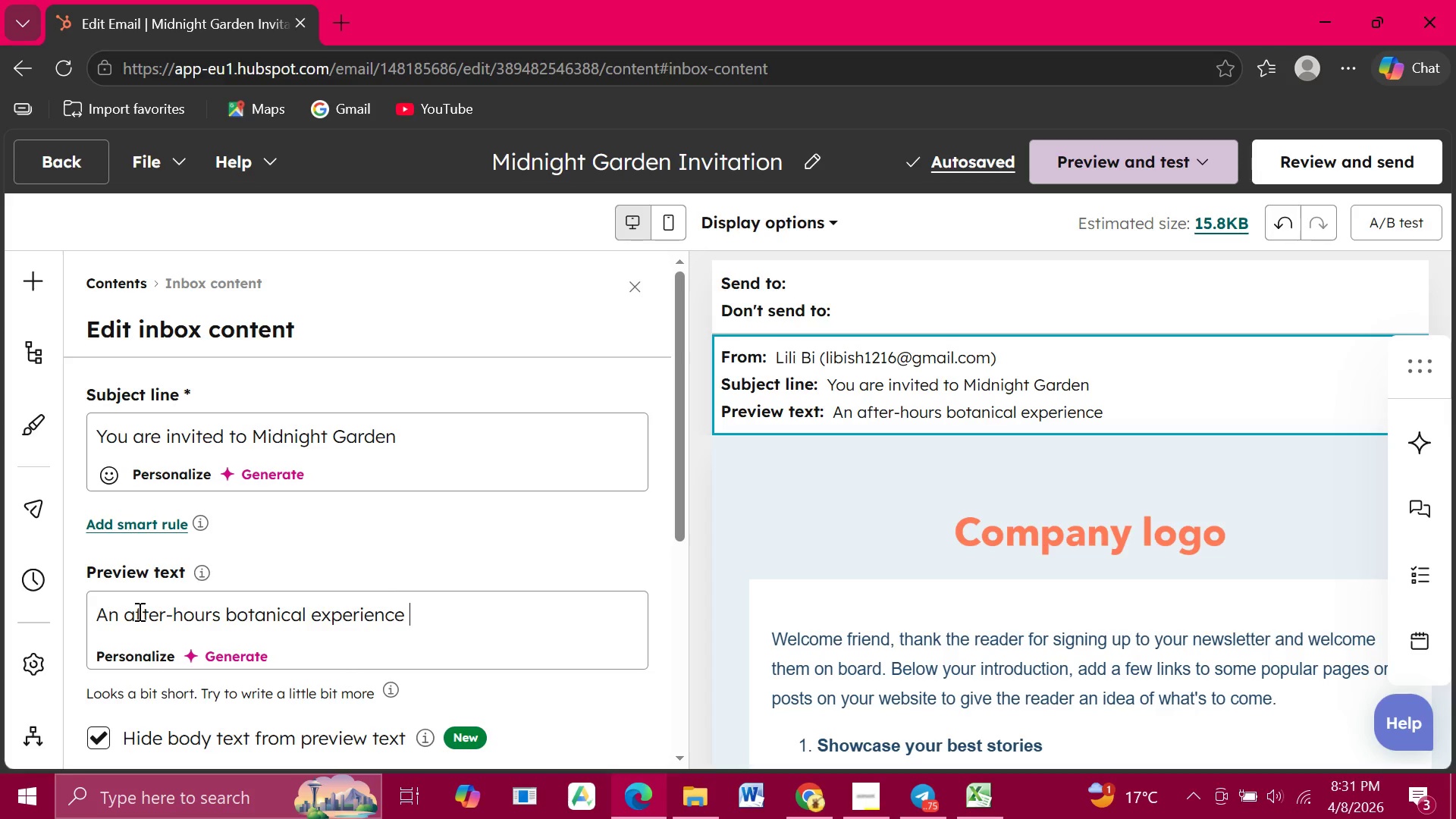 
wait(5.47)
 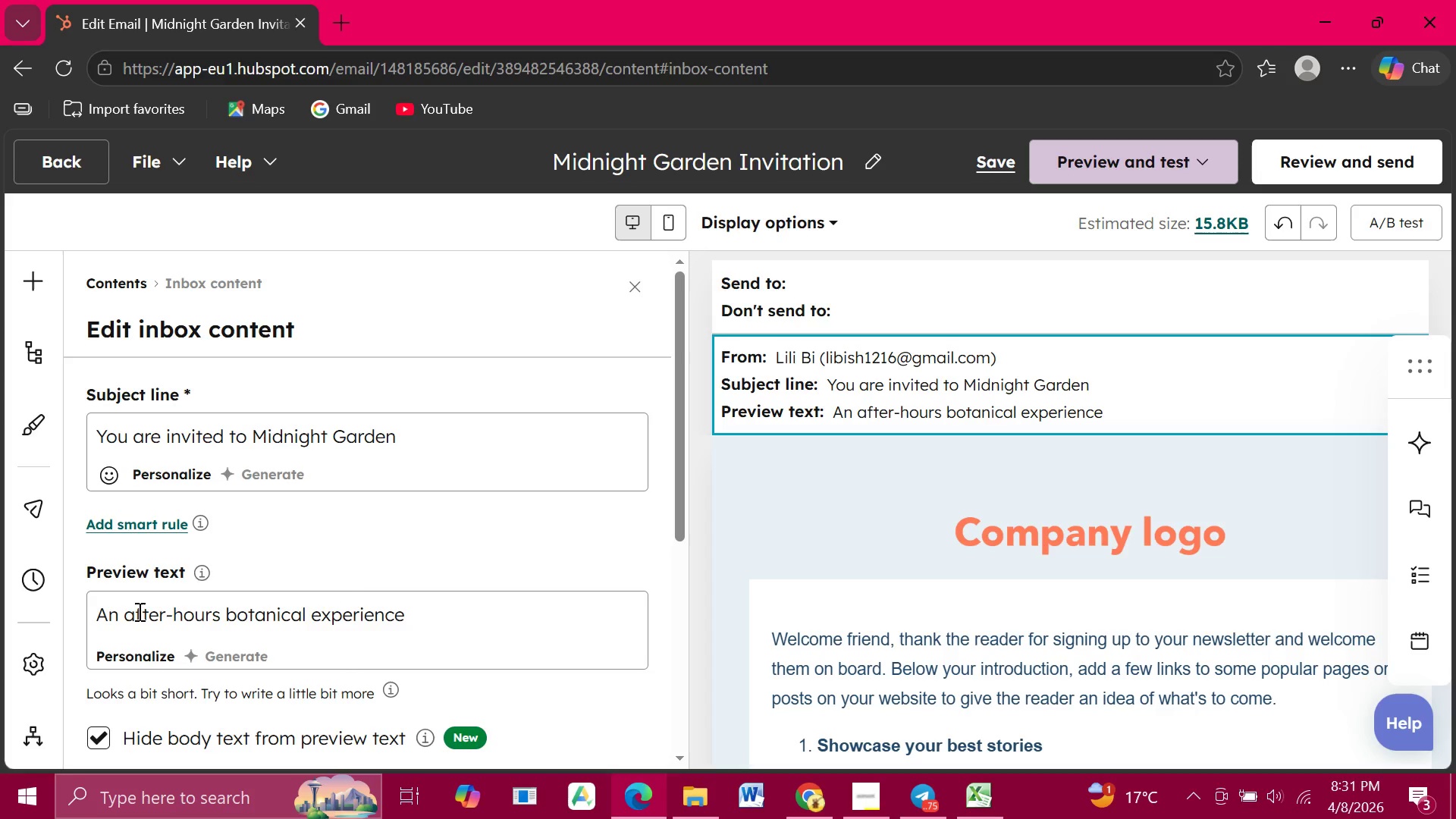 
type(awaits)
 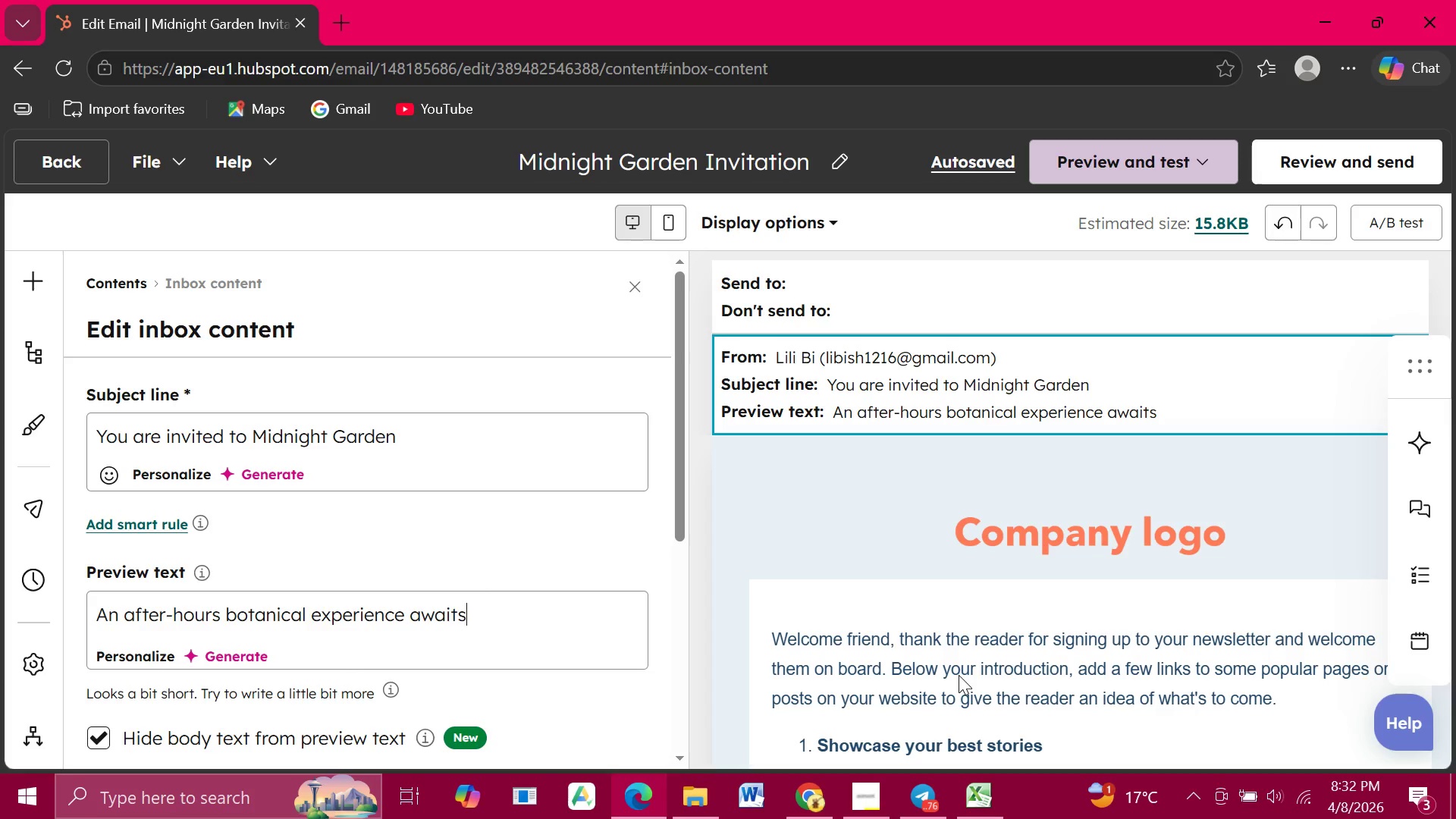 
wait(42.83)
 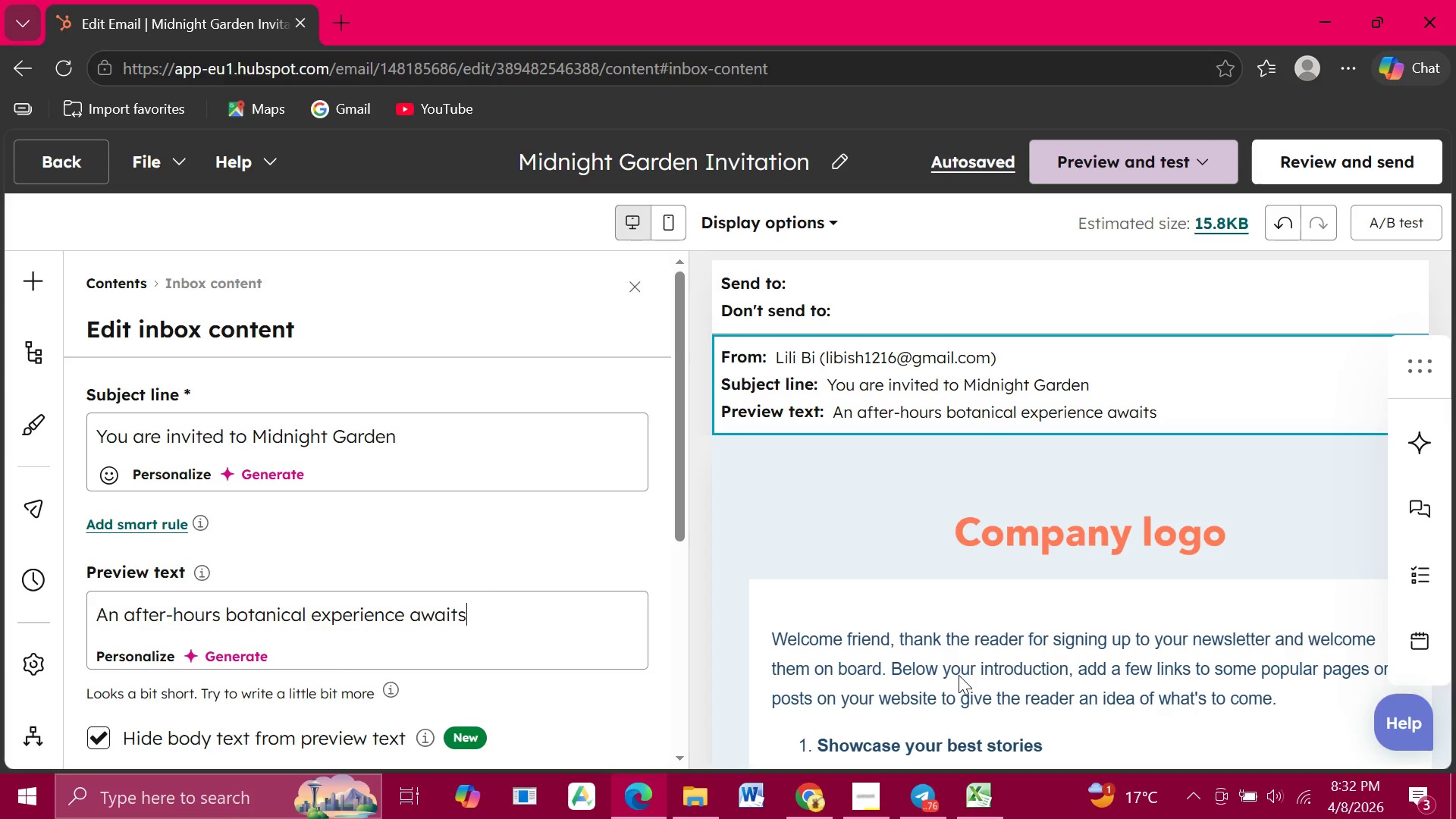 
left_click([27, 285])
 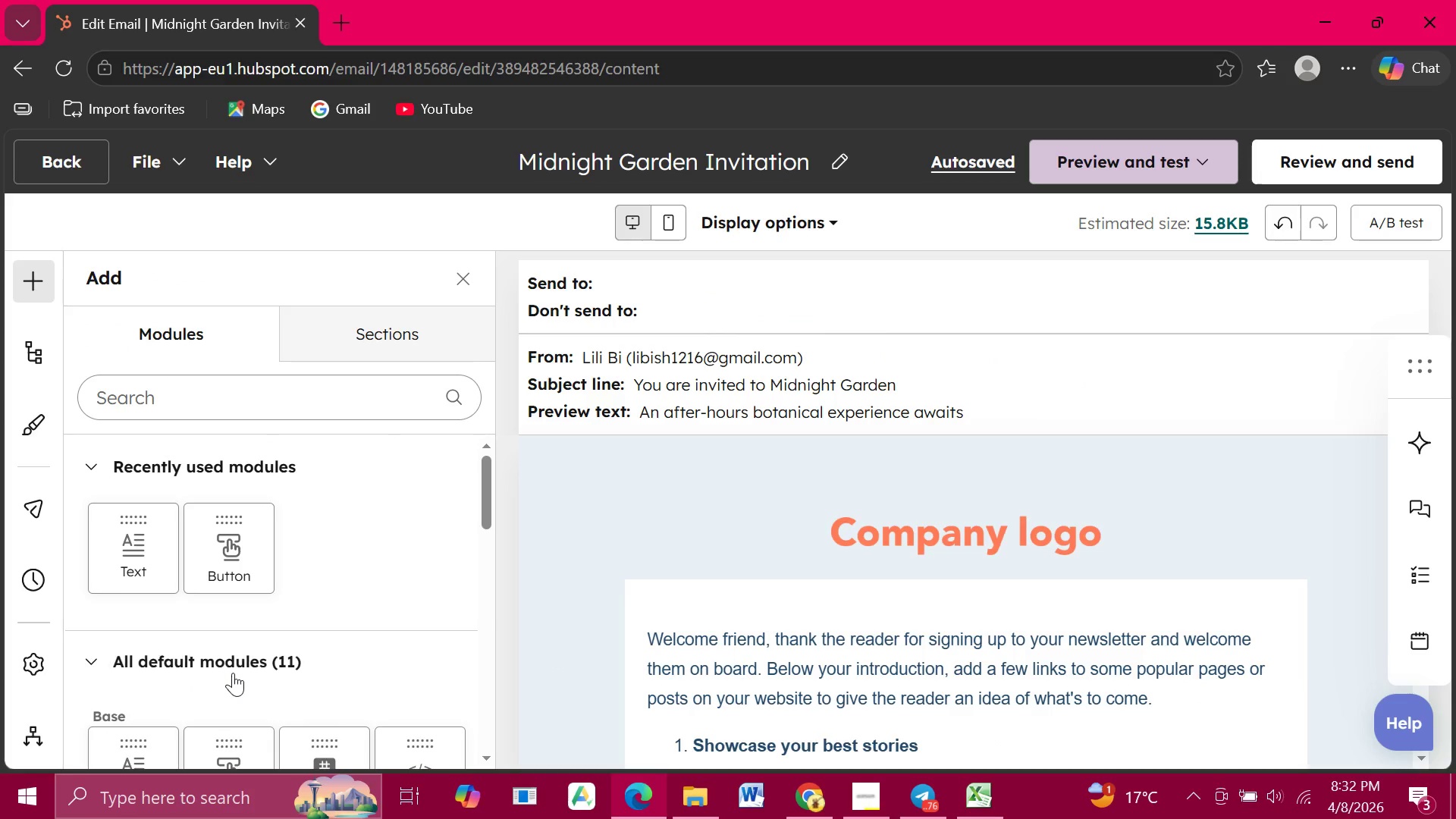 
scroll: coordinate [365, 563], scroll_direction: down, amount: 6.0
 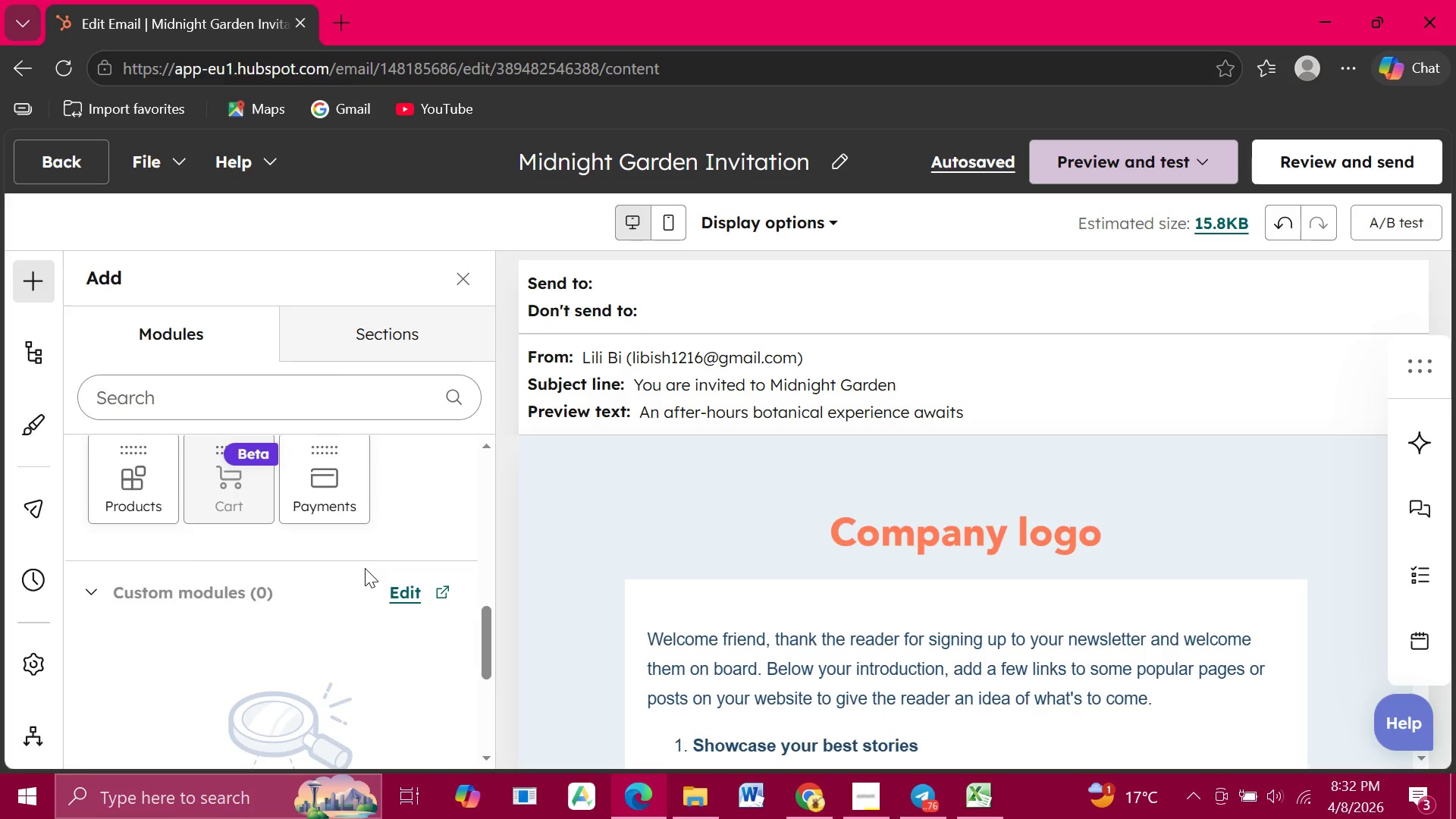 
scroll: coordinate [365, 568], scroll_direction: up, amount: 4.0
 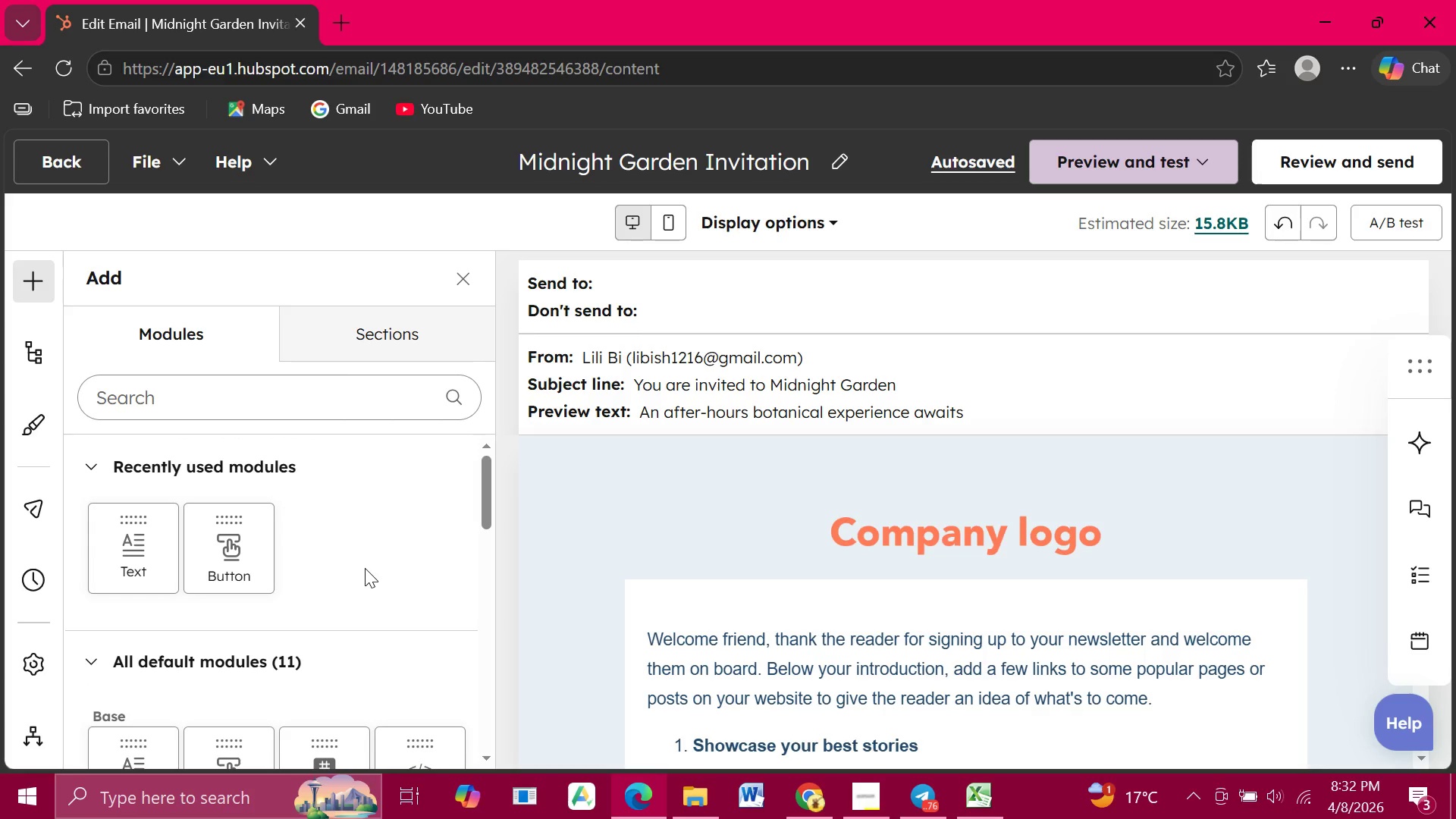 
scroll: coordinate [365, 568], scroll_direction: down, amount: 1.0
 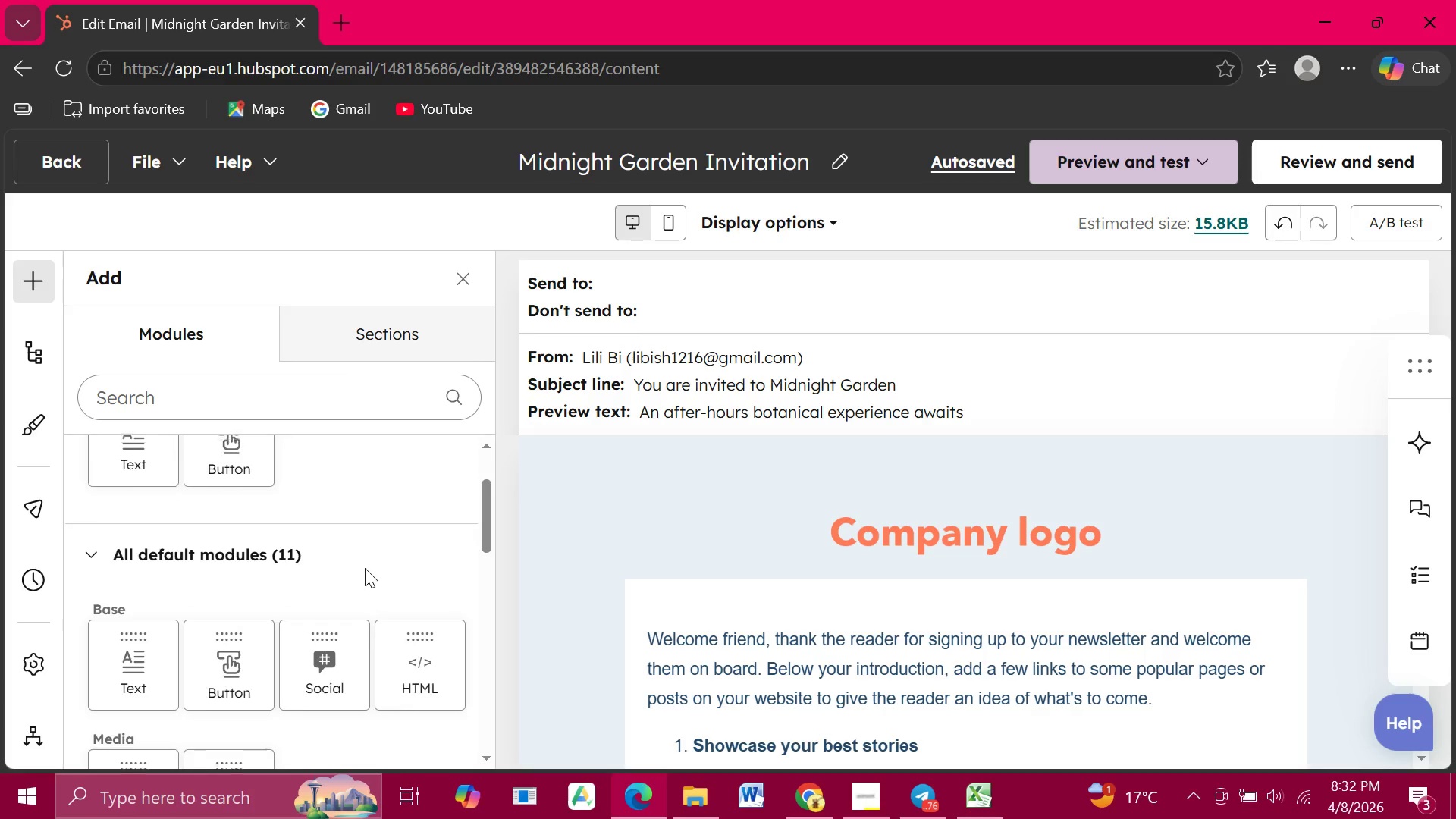 
scroll: coordinate [365, 568], scroll_direction: up, amount: 1.0
 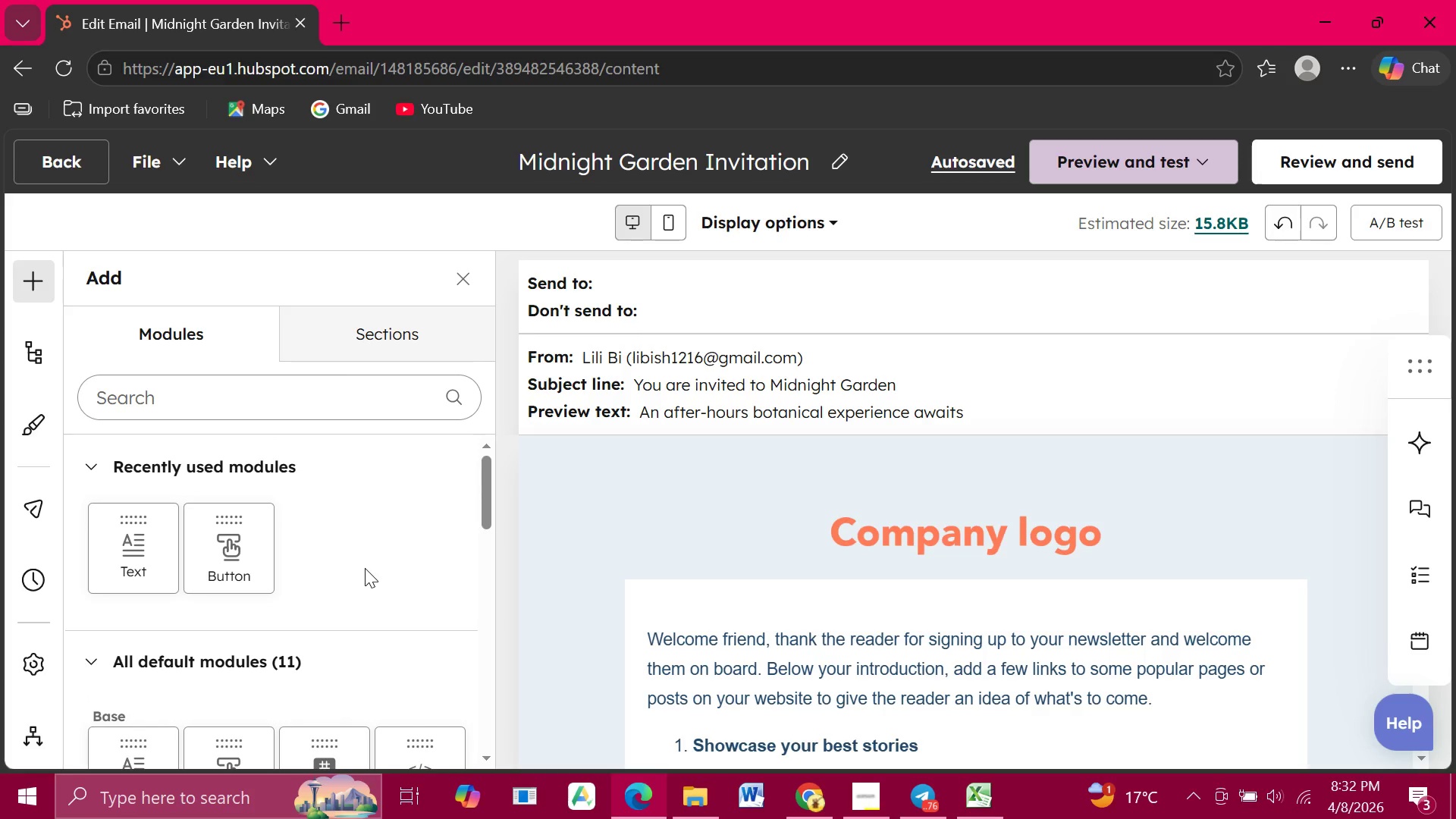 
wait(5.57)
 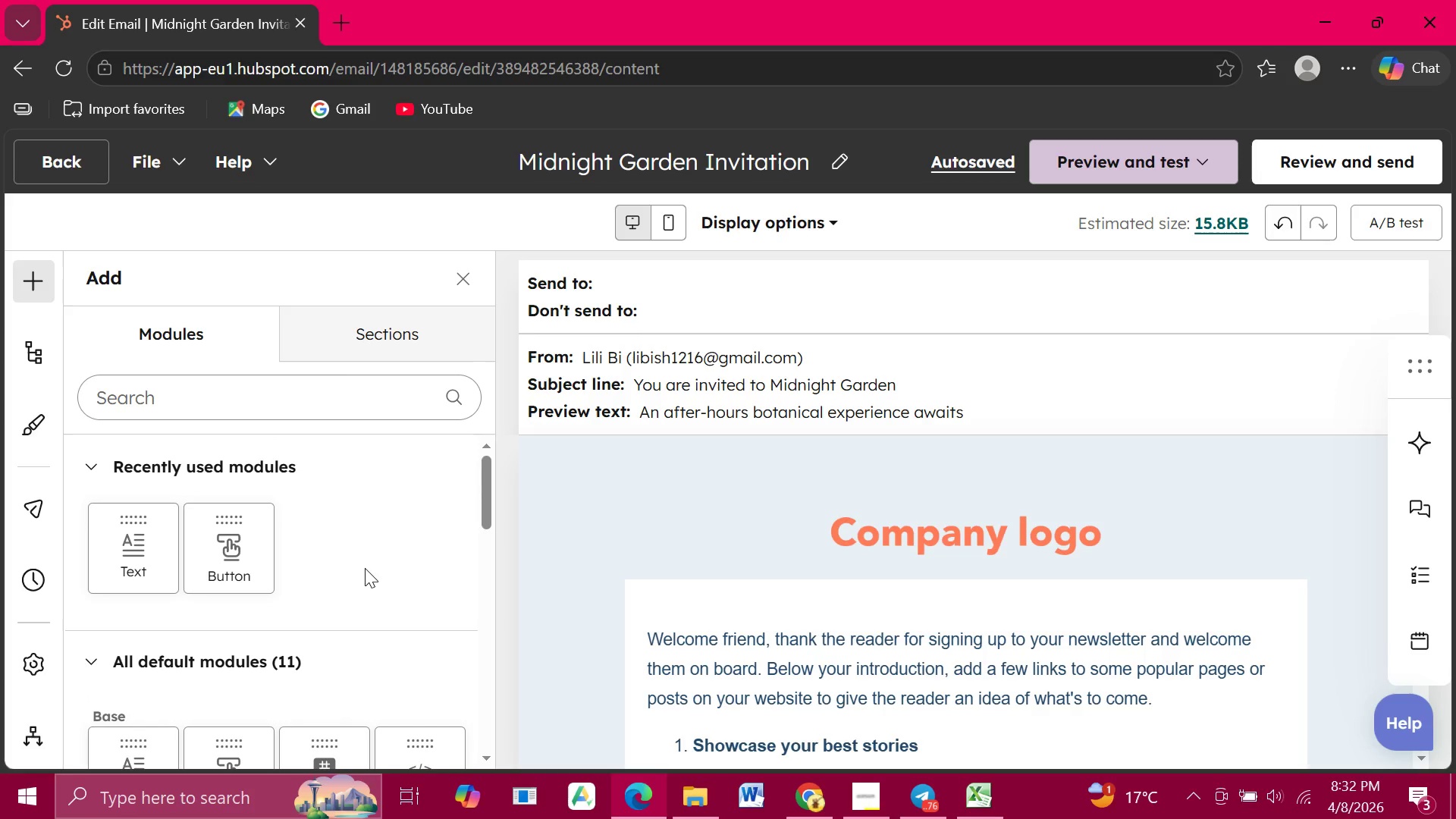 
scroll: coordinate [158, 647], scroll_direction: down, amount: 1.0
 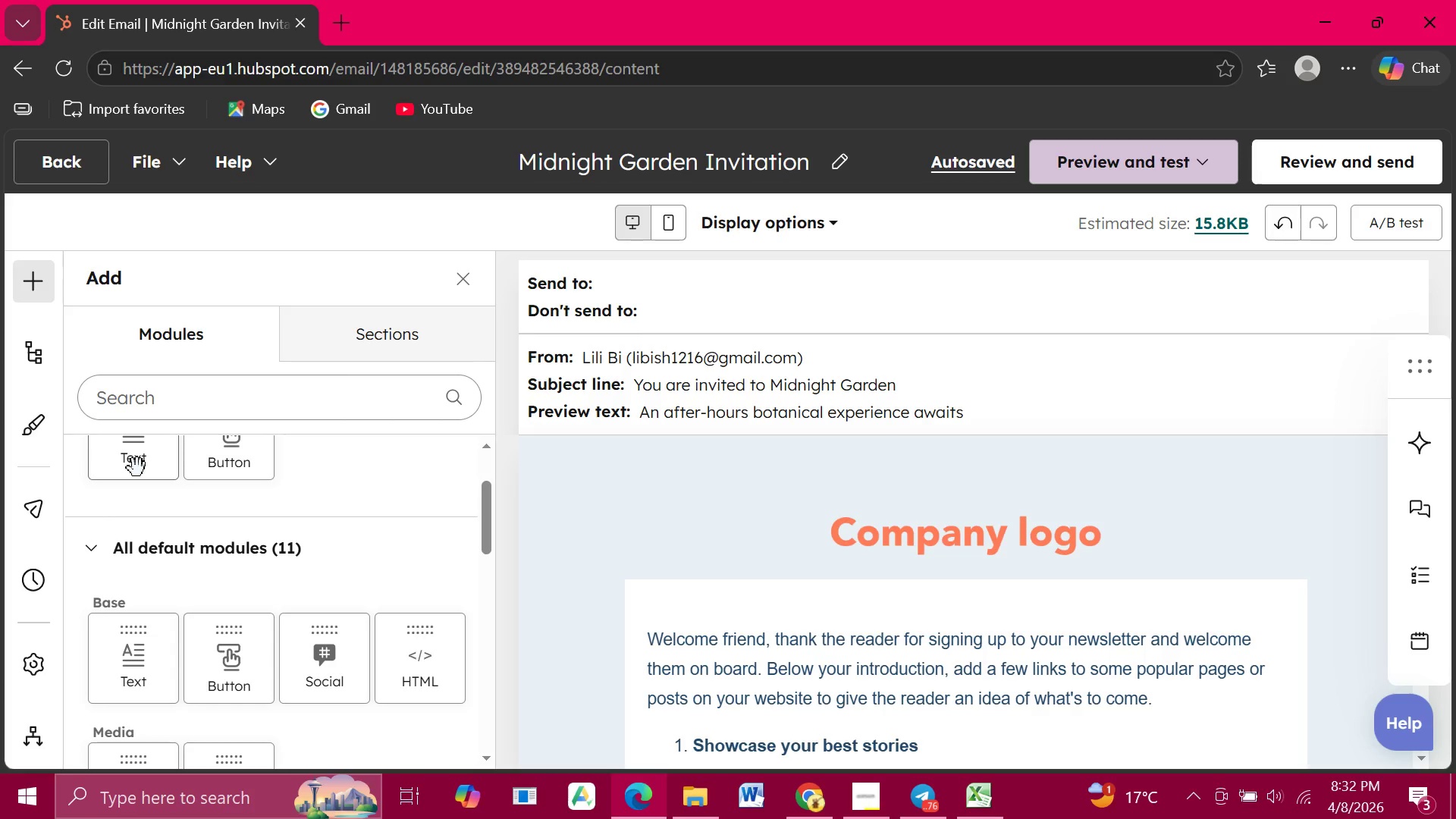 
left_click([137, 468])
 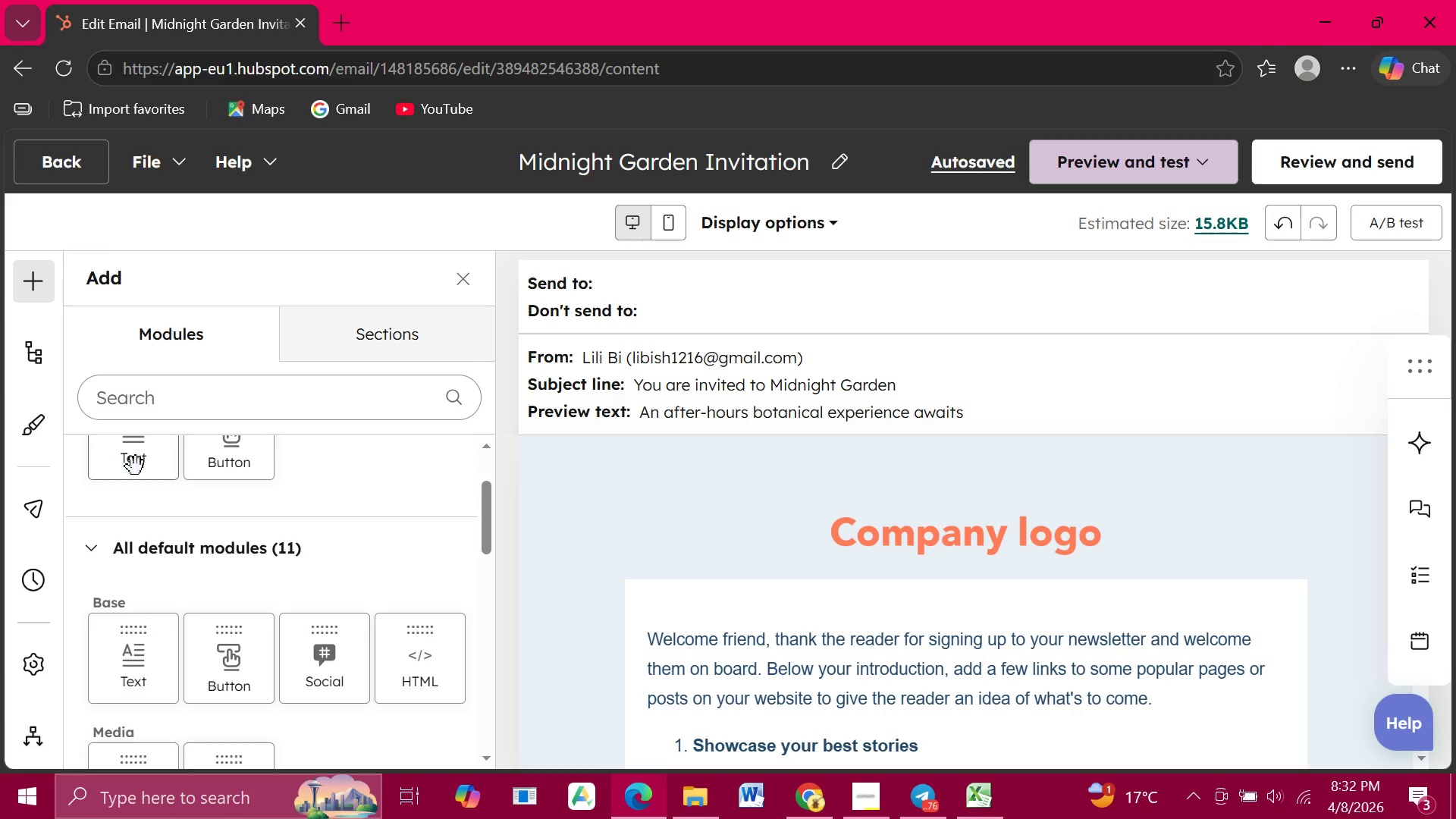 
double_click([136, 466])
 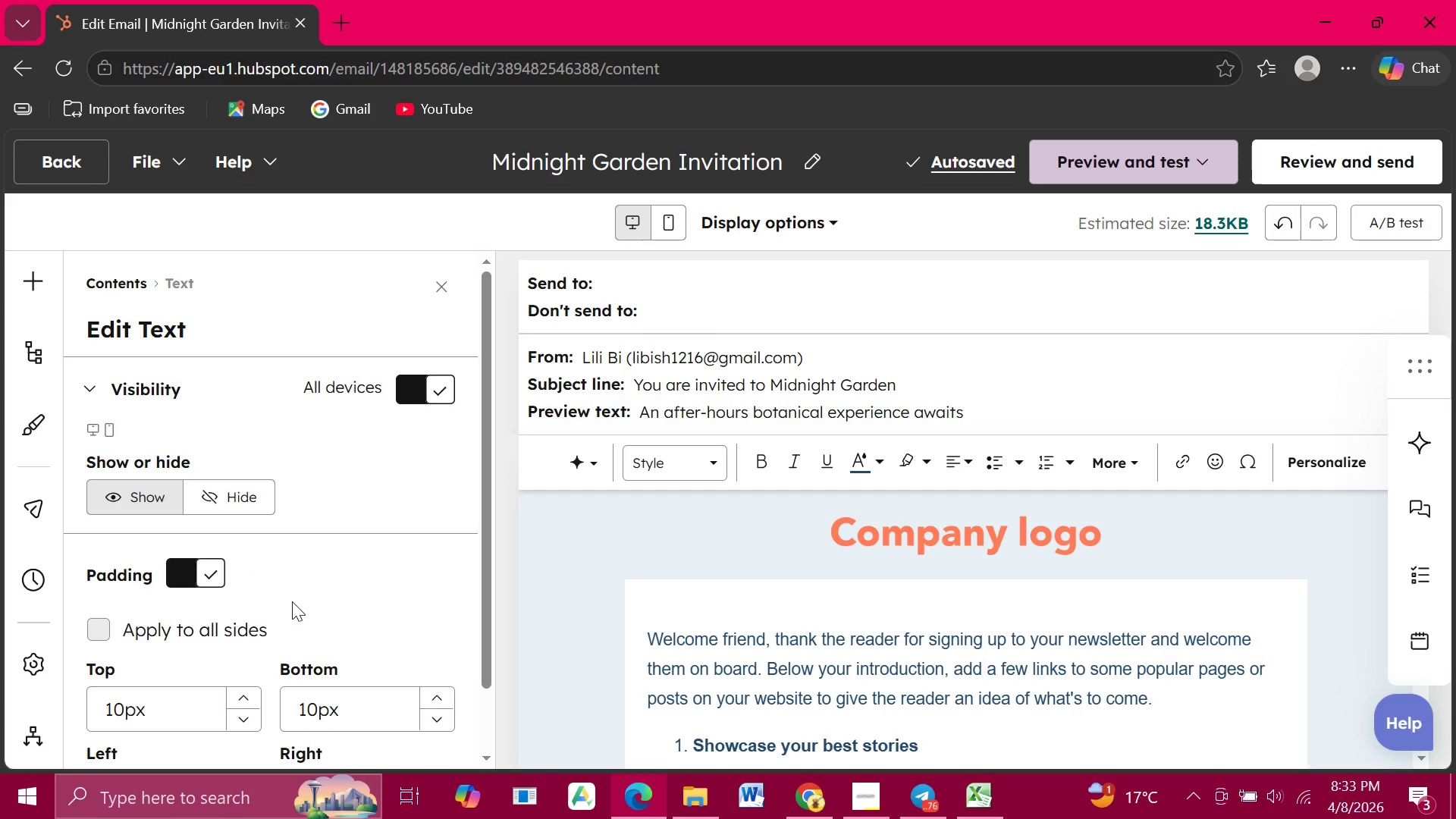 
wait(7.28)
 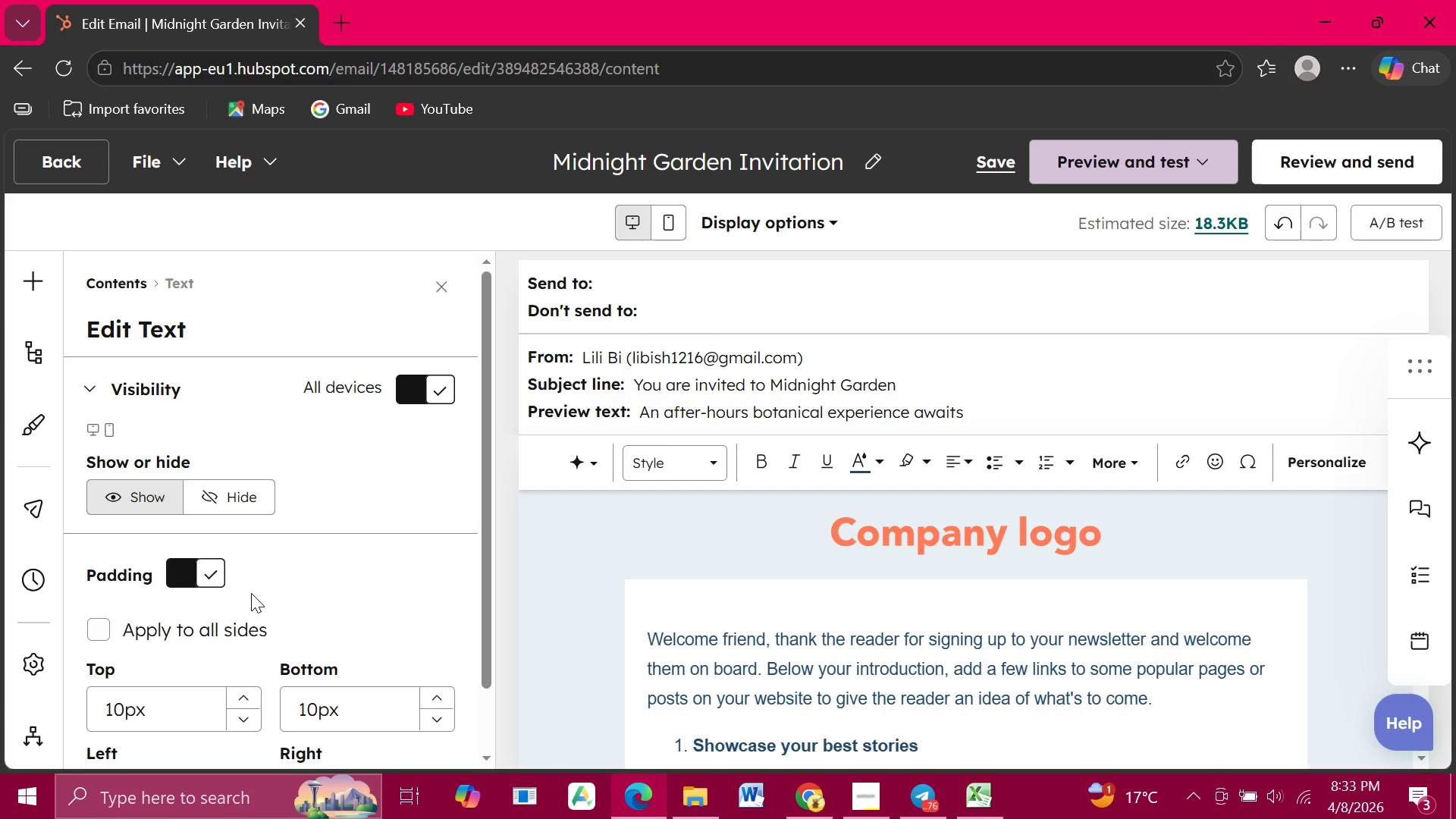 
scroll: coordinate [310, 542], scroll_direction: down, amount: 2.0
 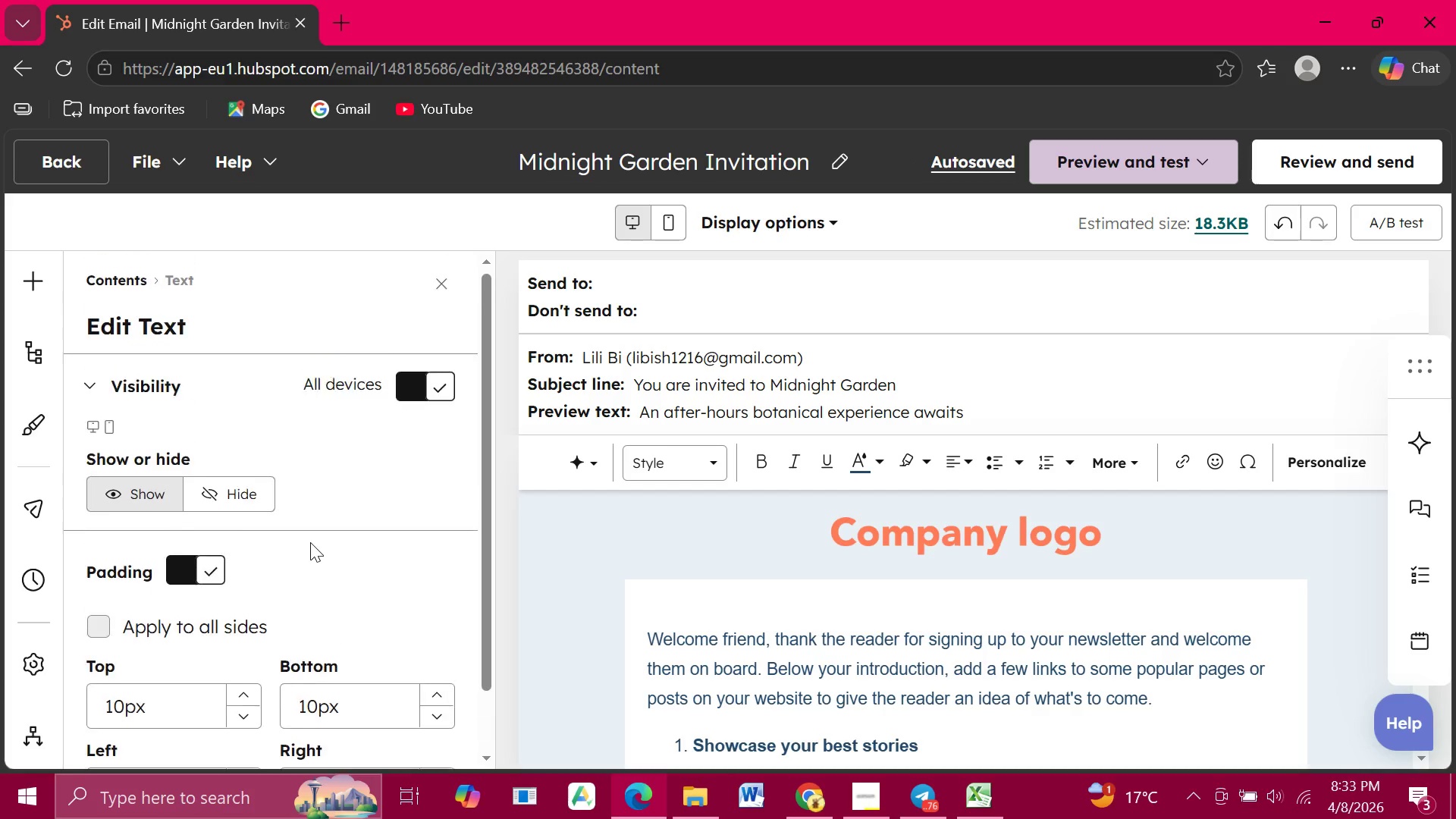 
scroll: coordinate [310, 542], scroll_direction: up, amount: 2.0
 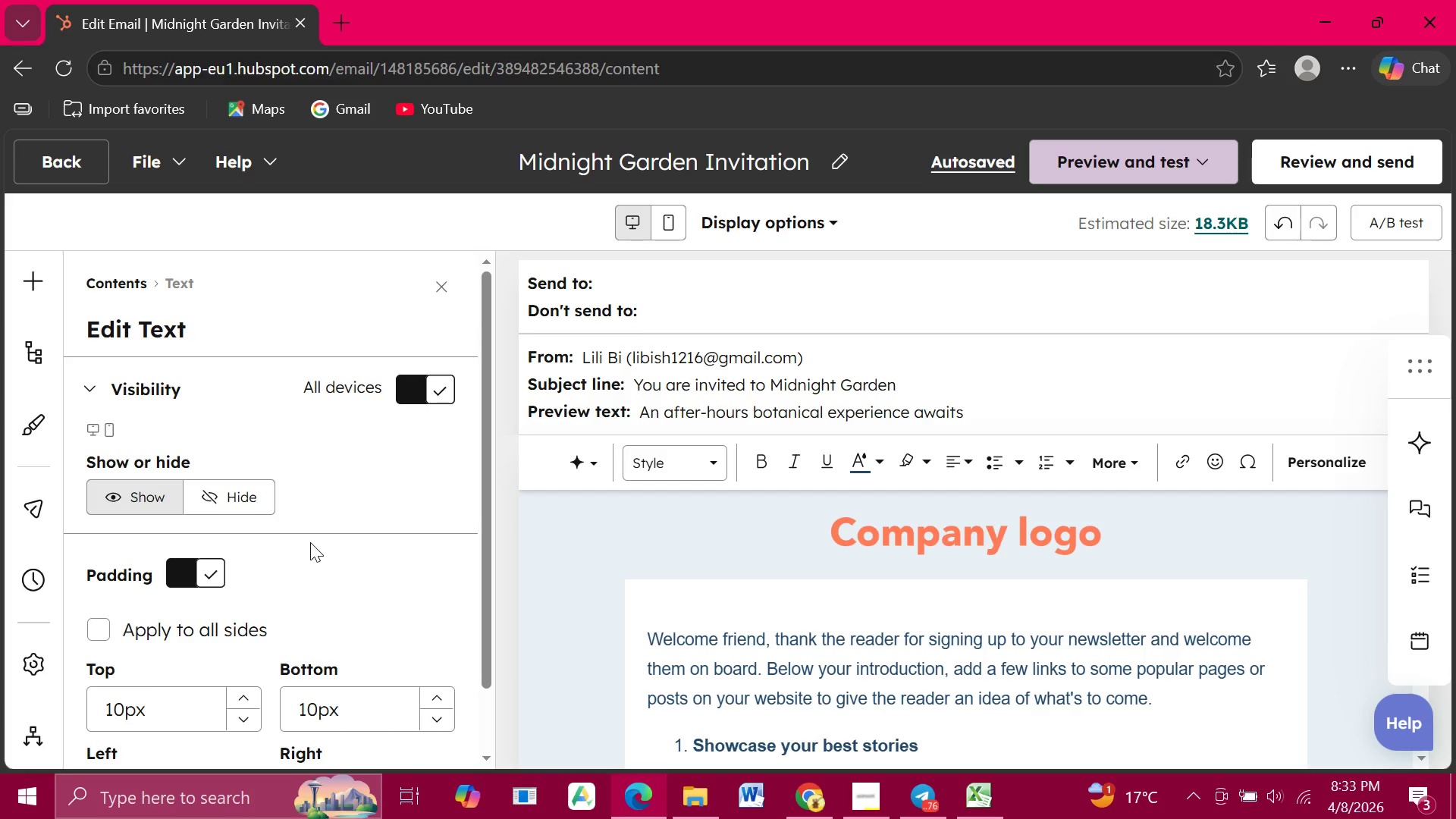 
wait(6.62)
 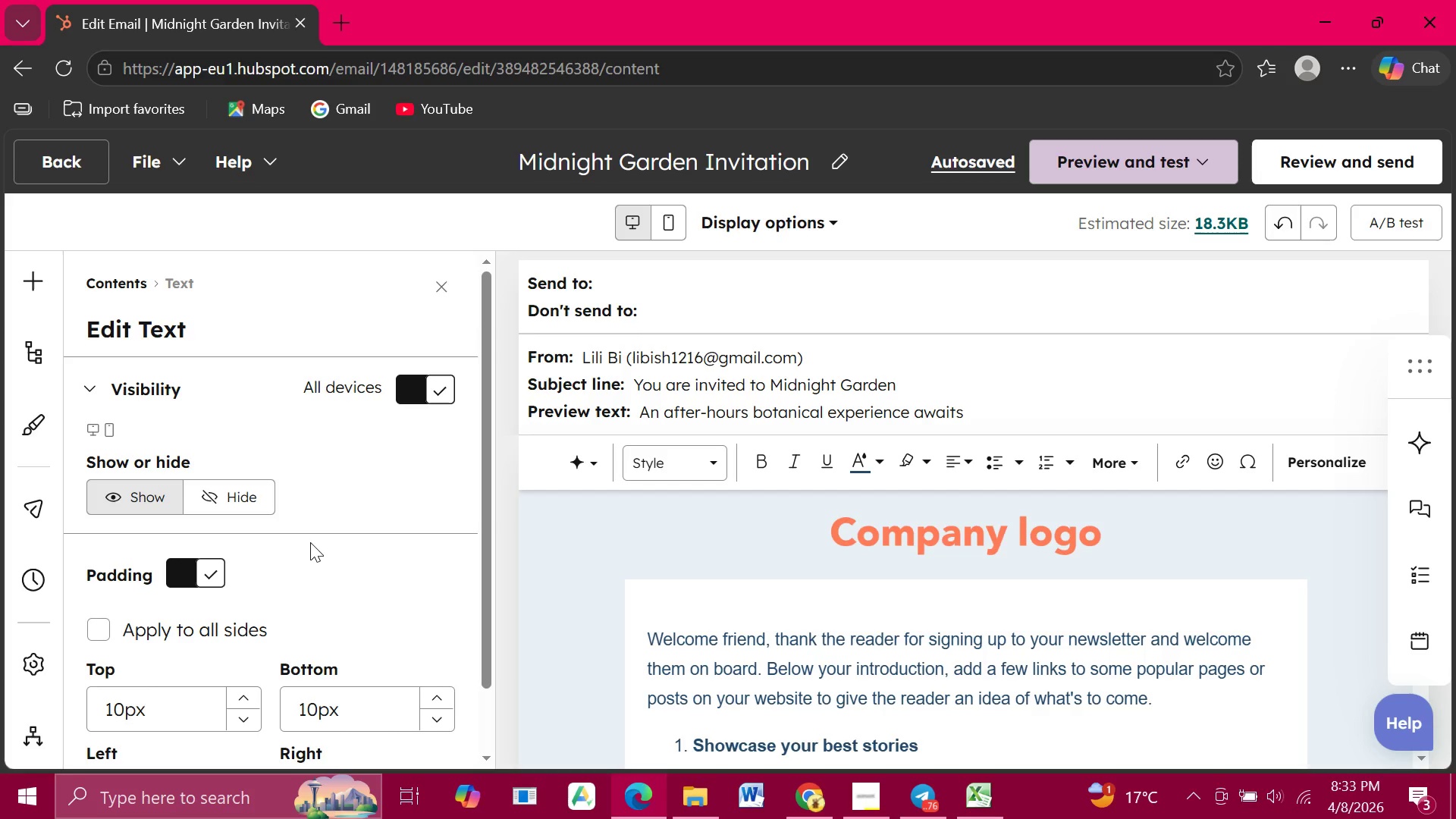 
scroll: coordinate [1013, 655], scroll_direction: down, amount: 3.0
 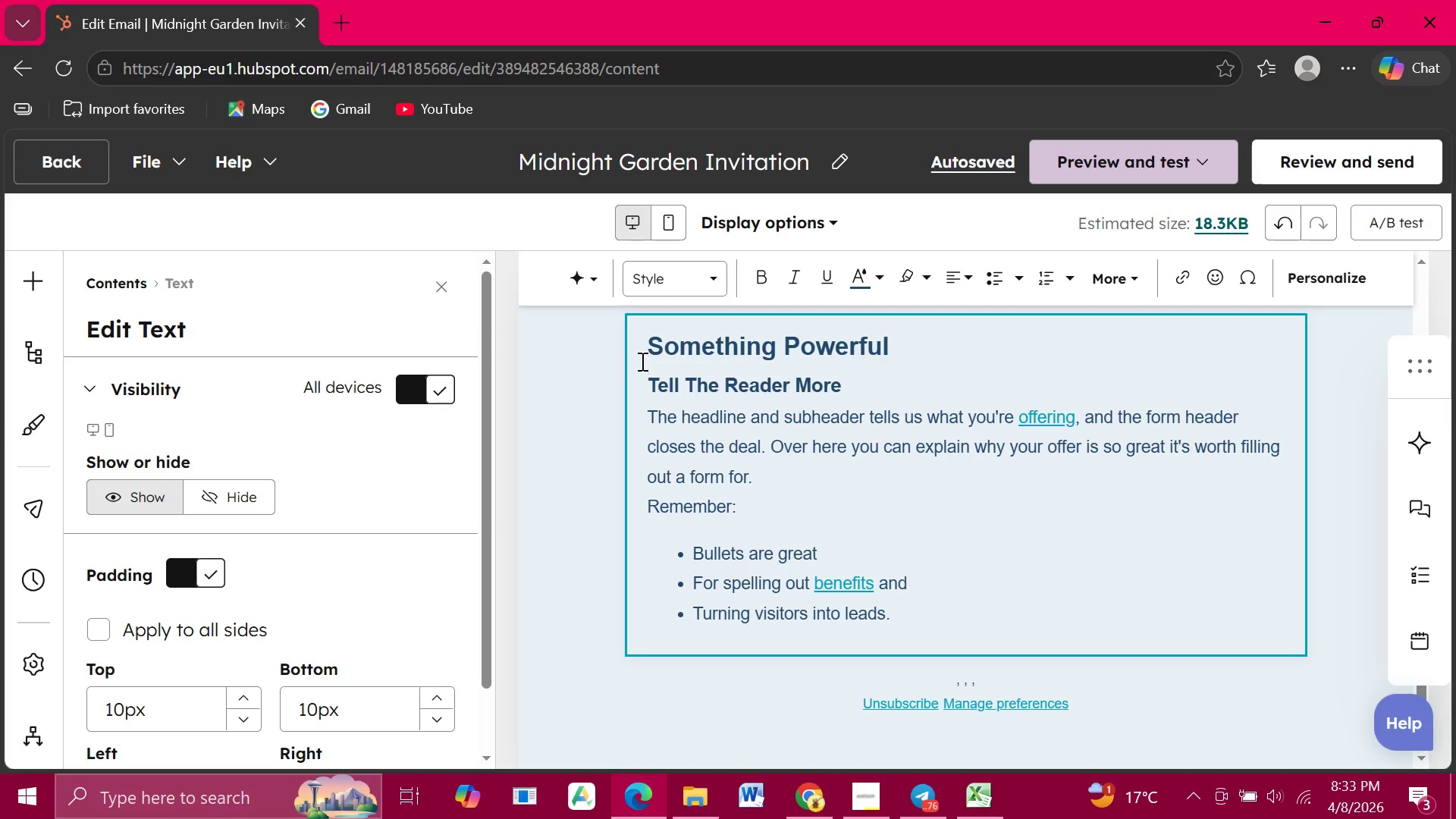 
left_click_drag(start_coordinate=[644, 337], to_coordinate=[854, 620])
 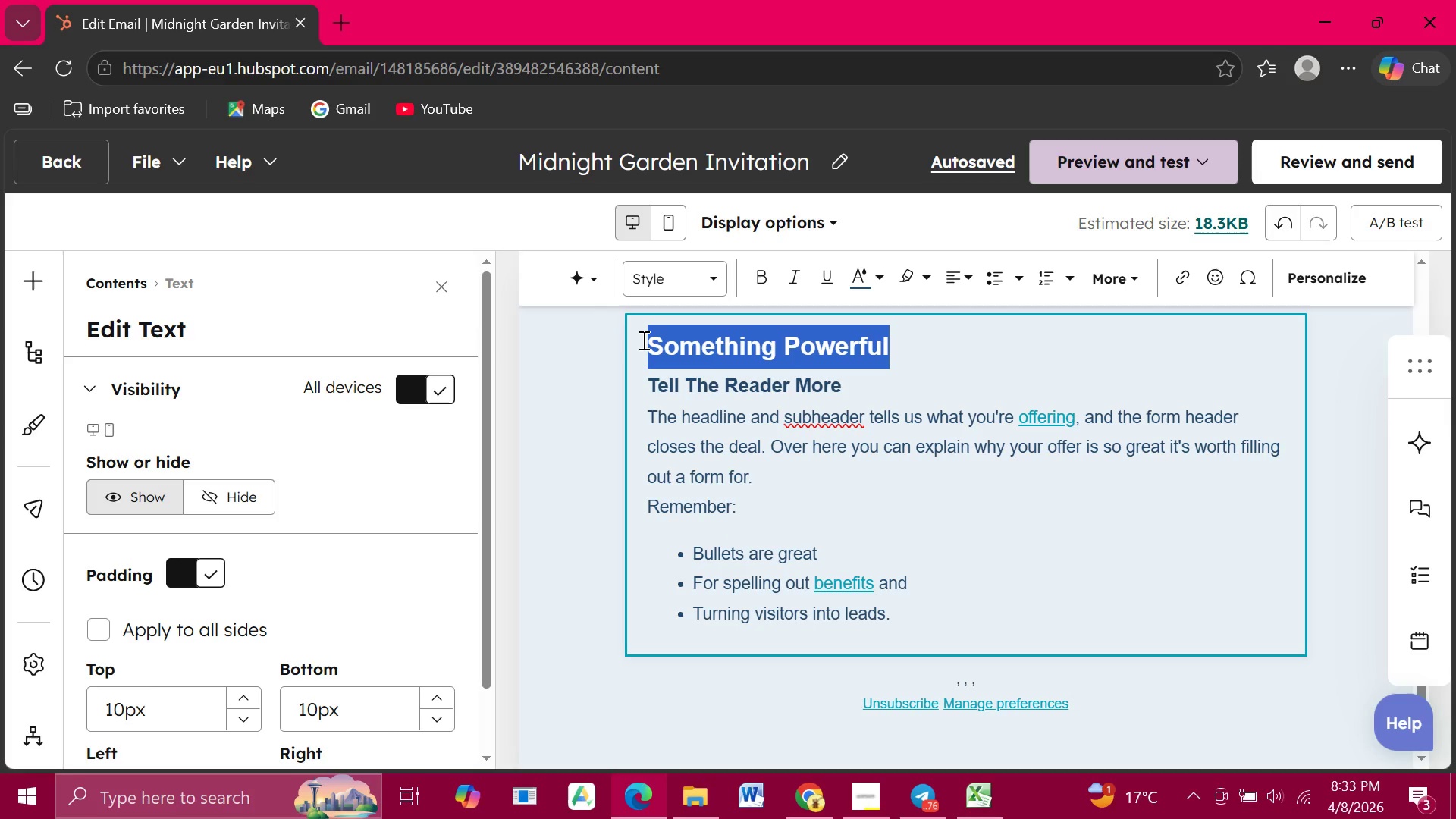 
left_click([642, 340])
 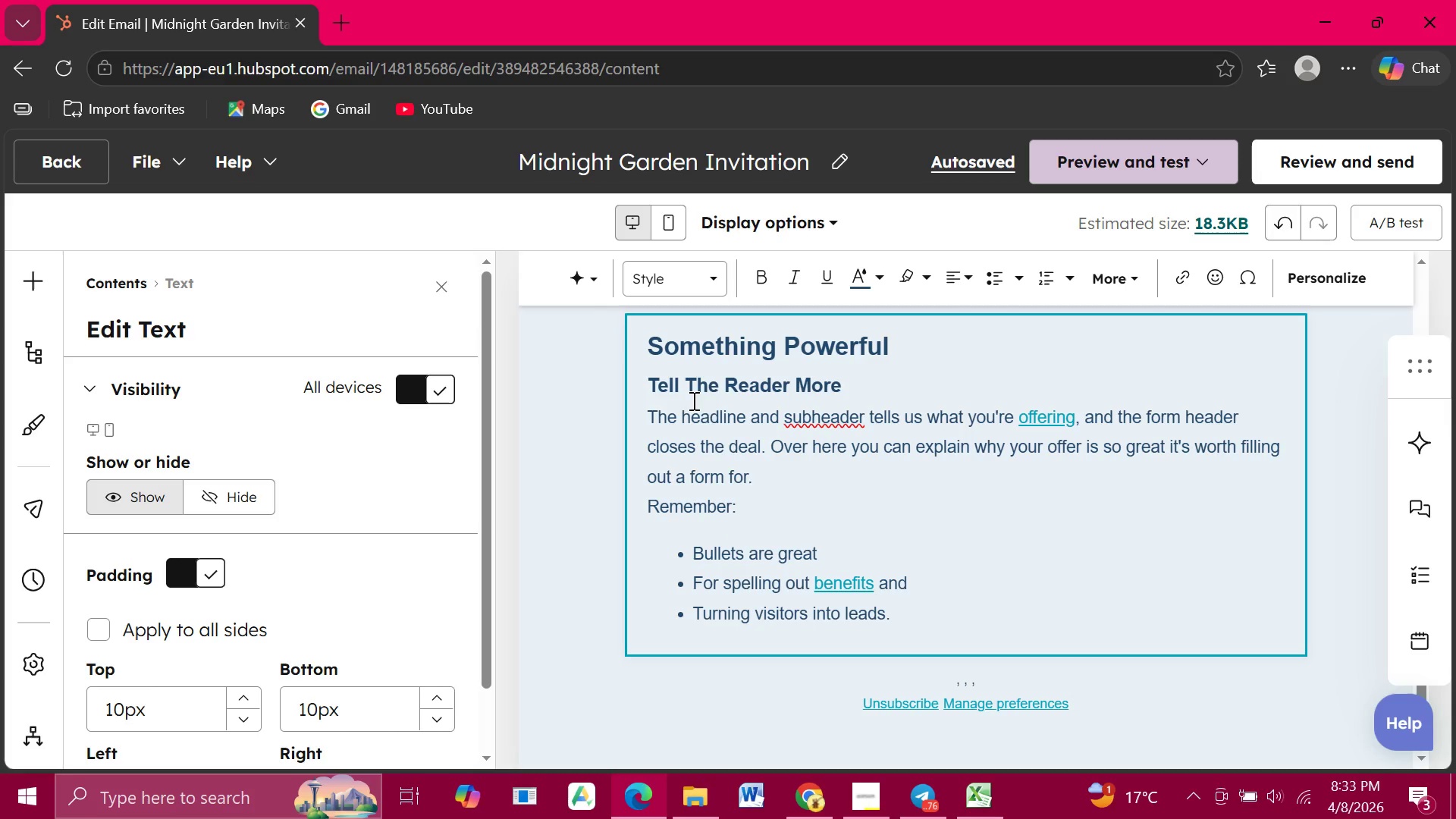 
left_click_drag(start_coordinate=[642, 340], to_coordinate=[875, 620])
 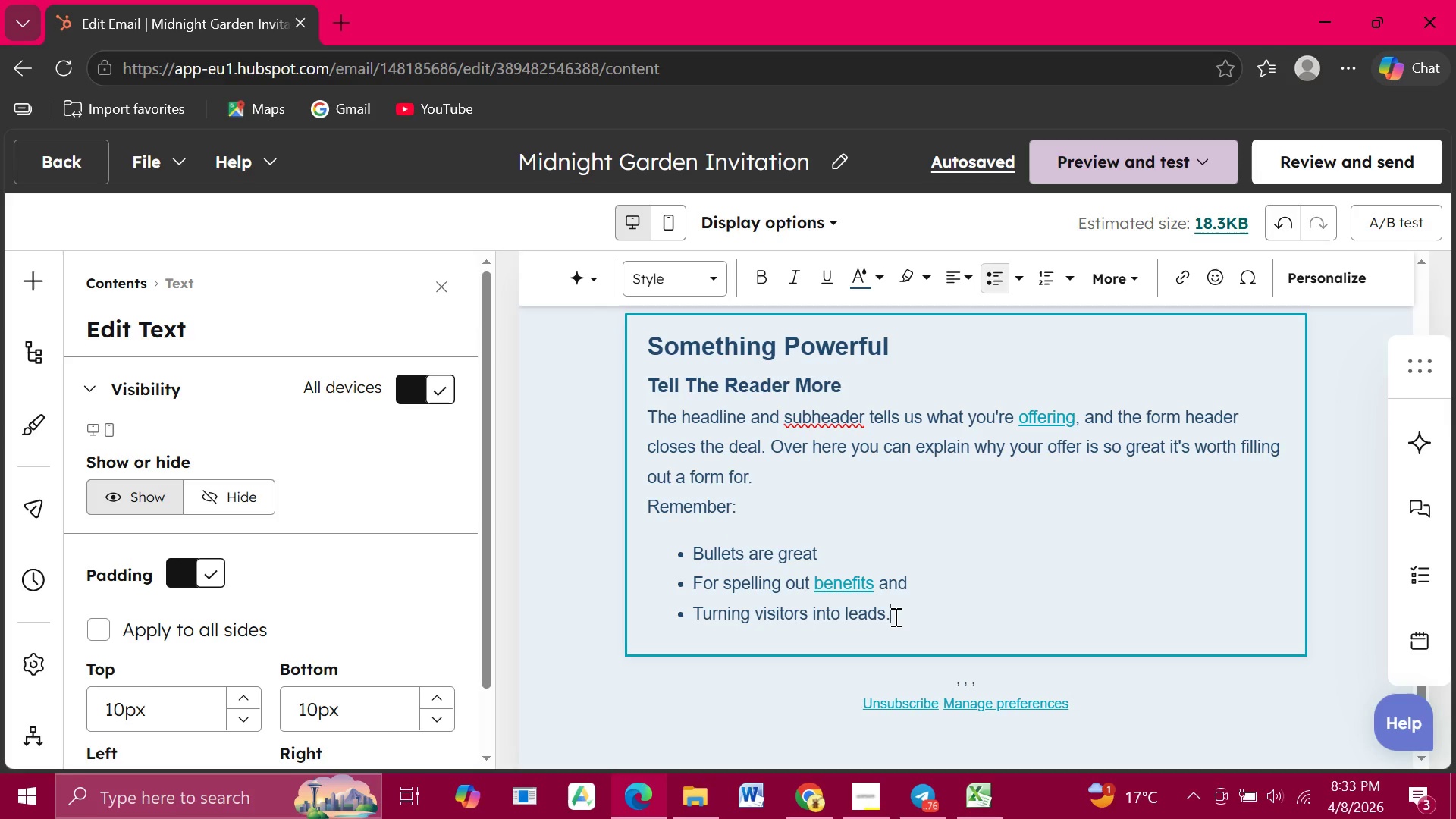 
left_click([894, 617])
 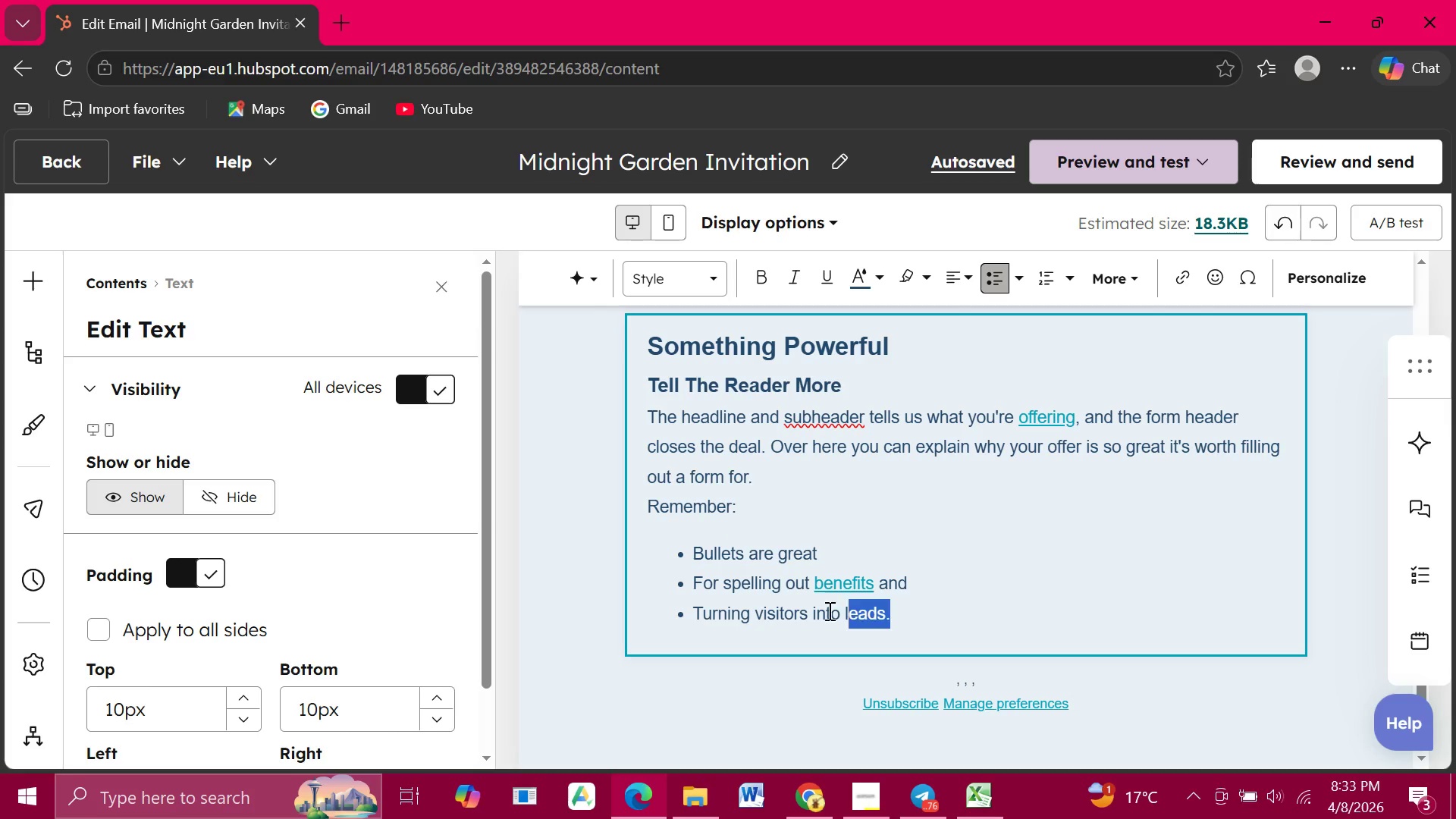 
left_click_drag(start_coordinate=[894, 617], to_coordinate=[644, 359])
 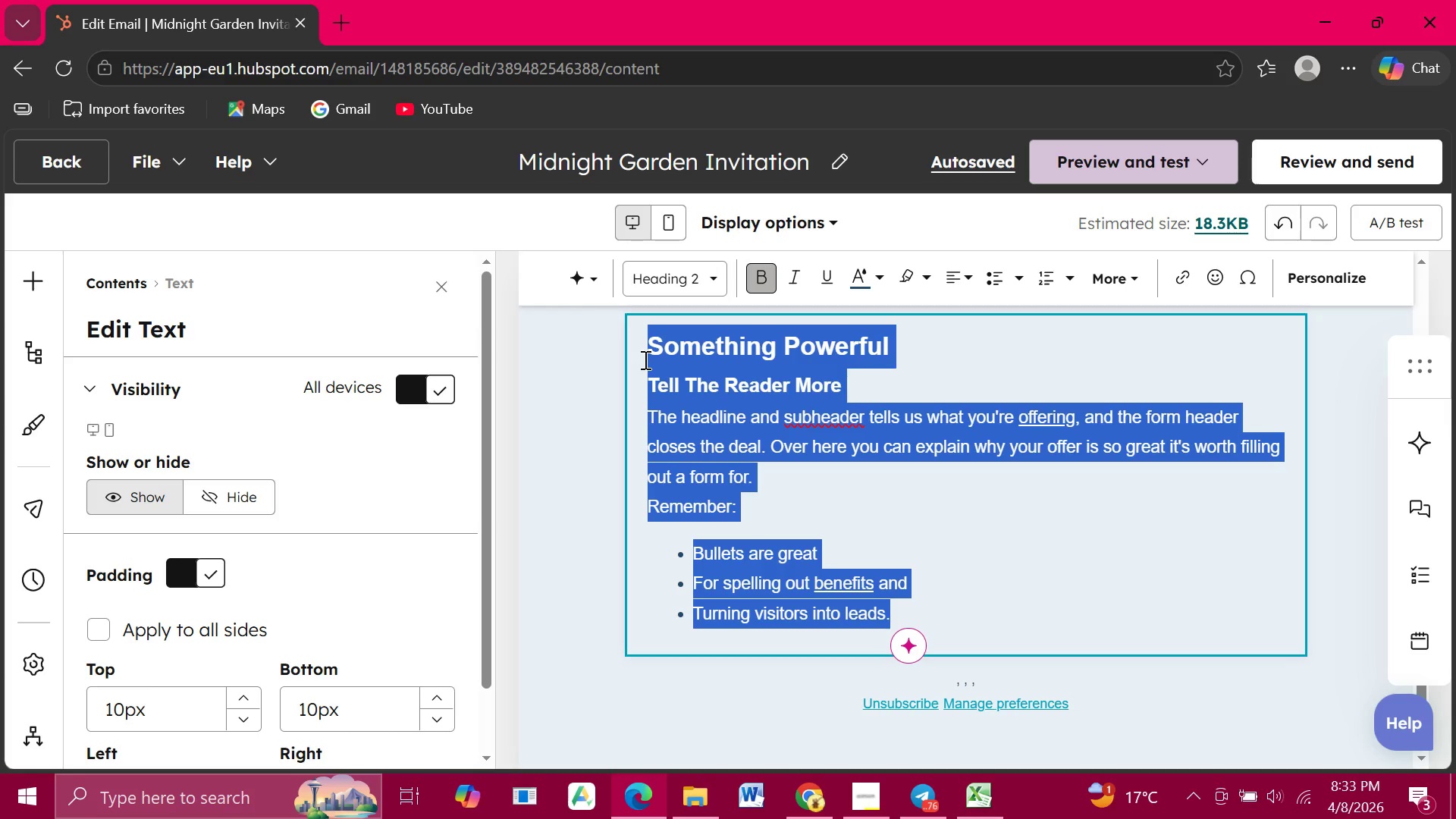 
type(Midnig)
 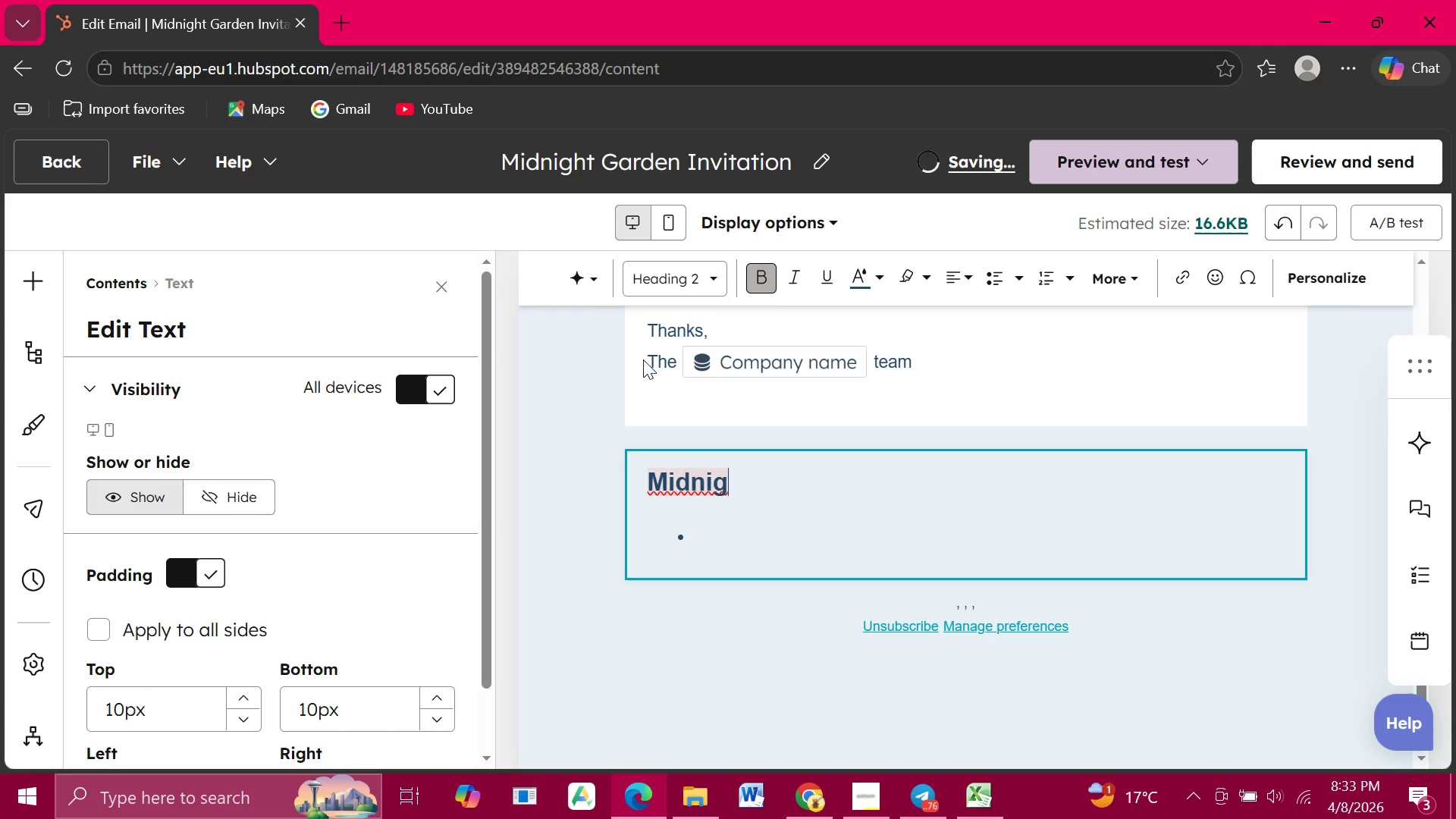 
type(ht Garden)
 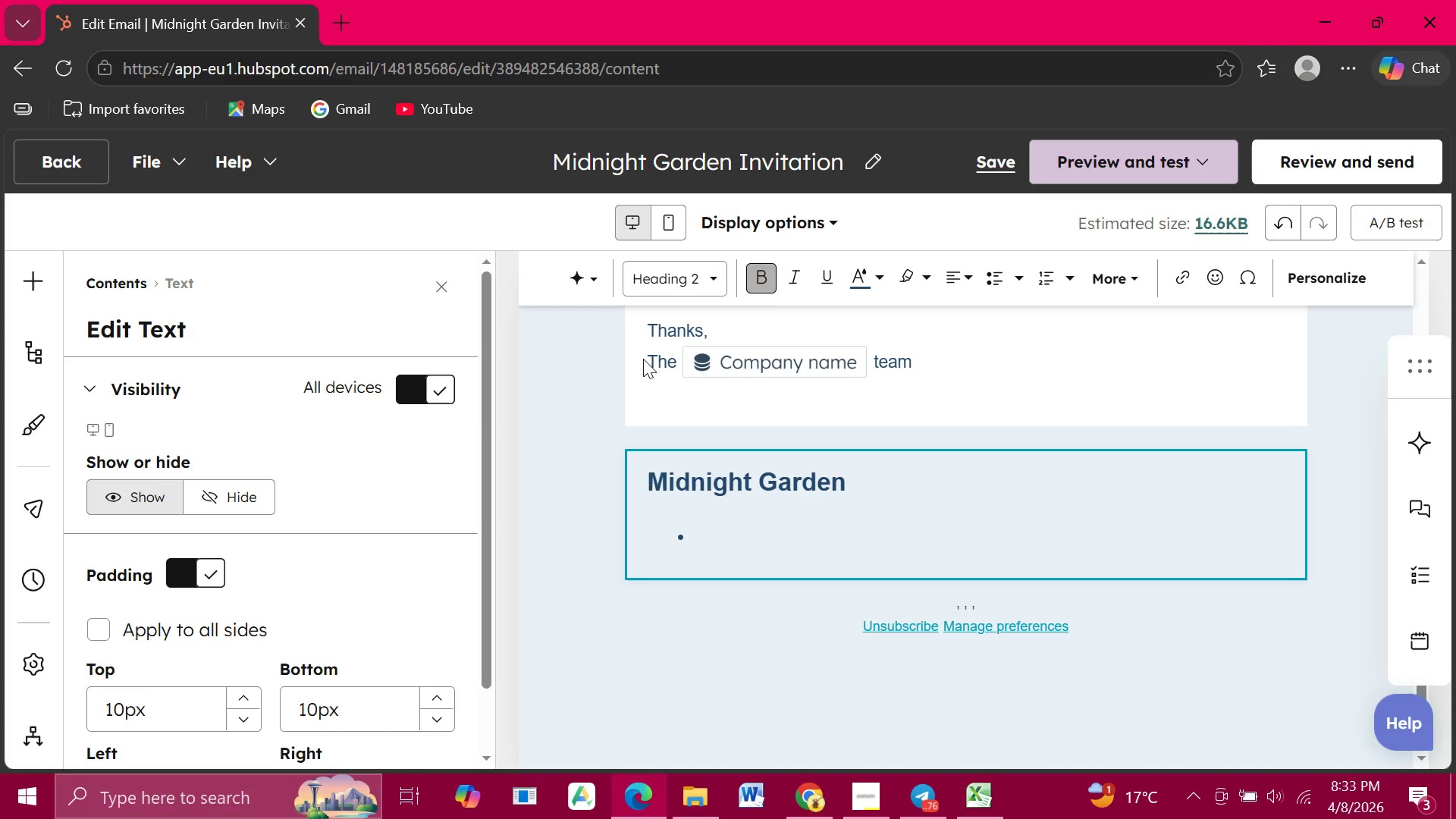 
wait(11.22)
 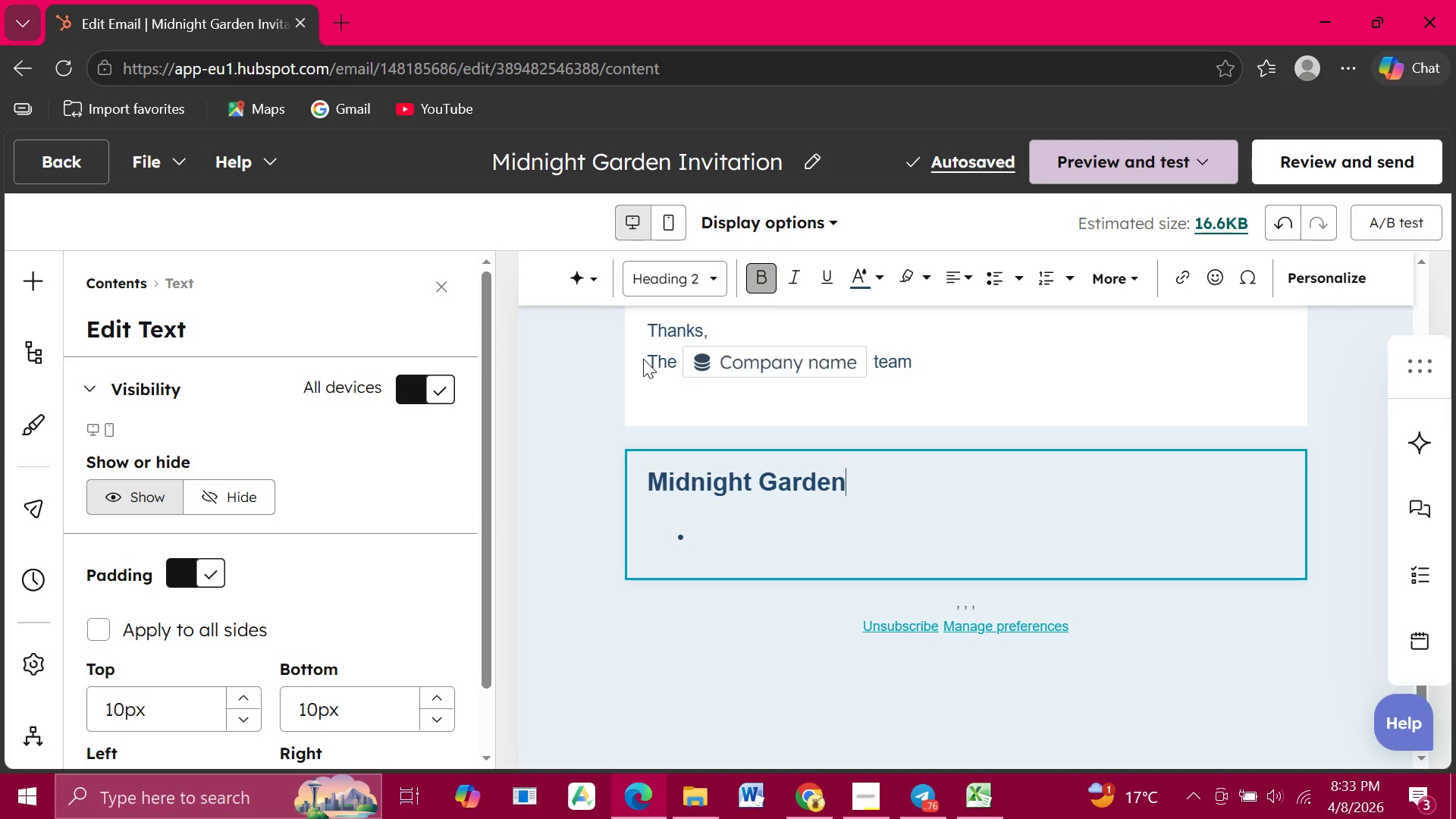 
left_click_drag(start_coordinate=[645, 482], to_coordinate=[881, 499])
 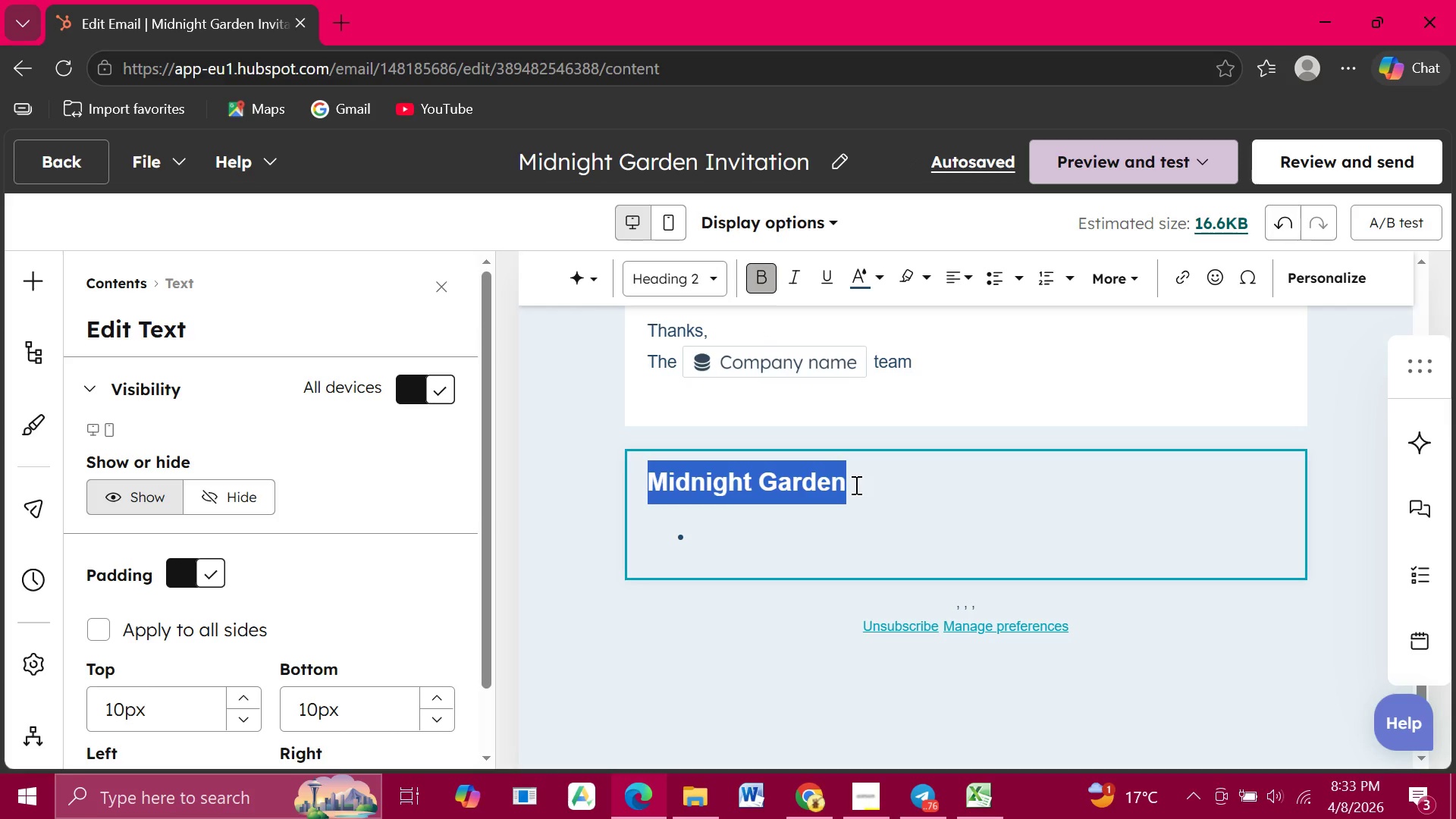 
left_click_drag(start_coordinate=[855, 485], to_coordinate=[635, 473])
 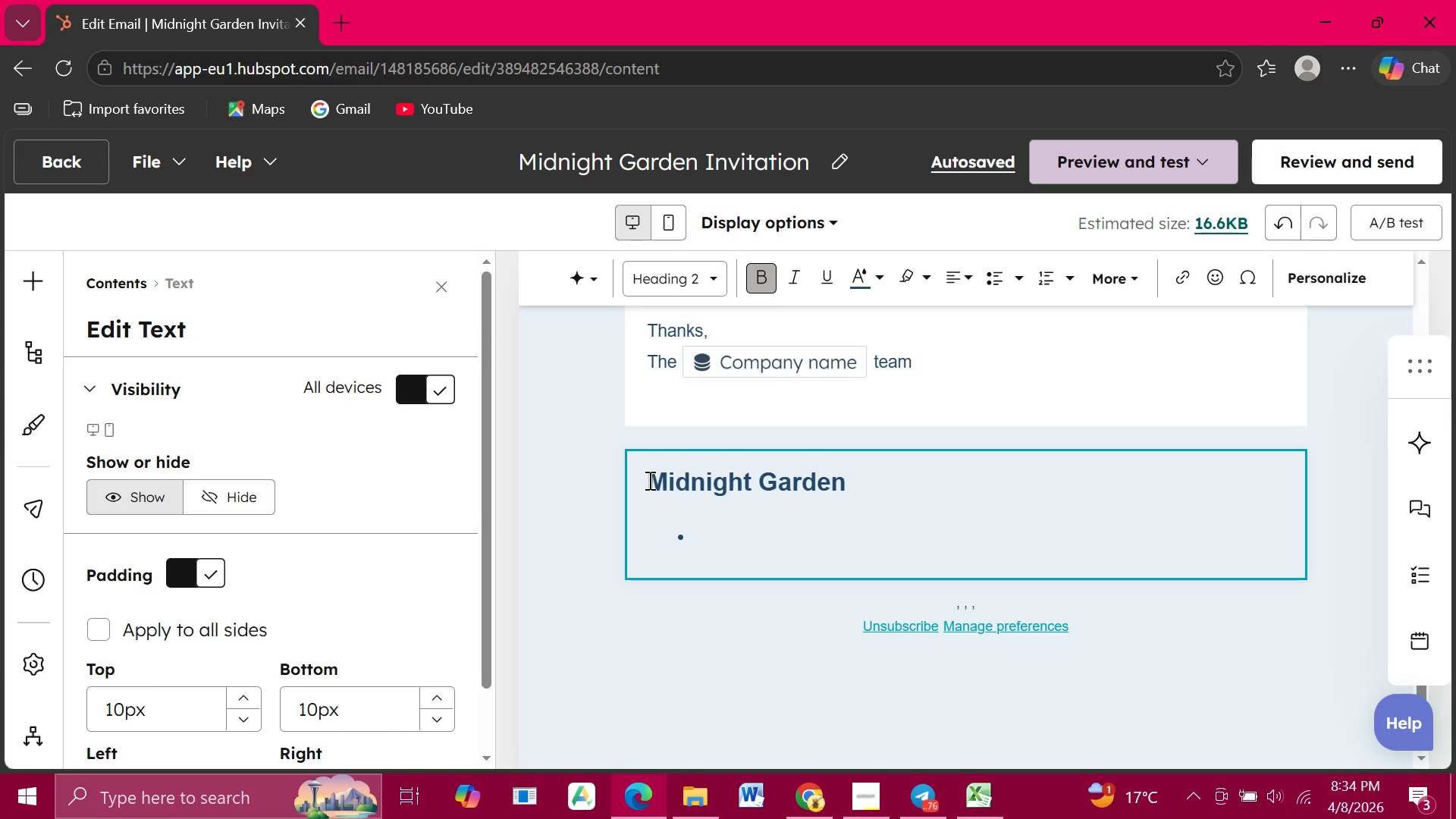 
left_click_drag(start_coordinate=[648, 480], to_coordinate=[897, 505])
 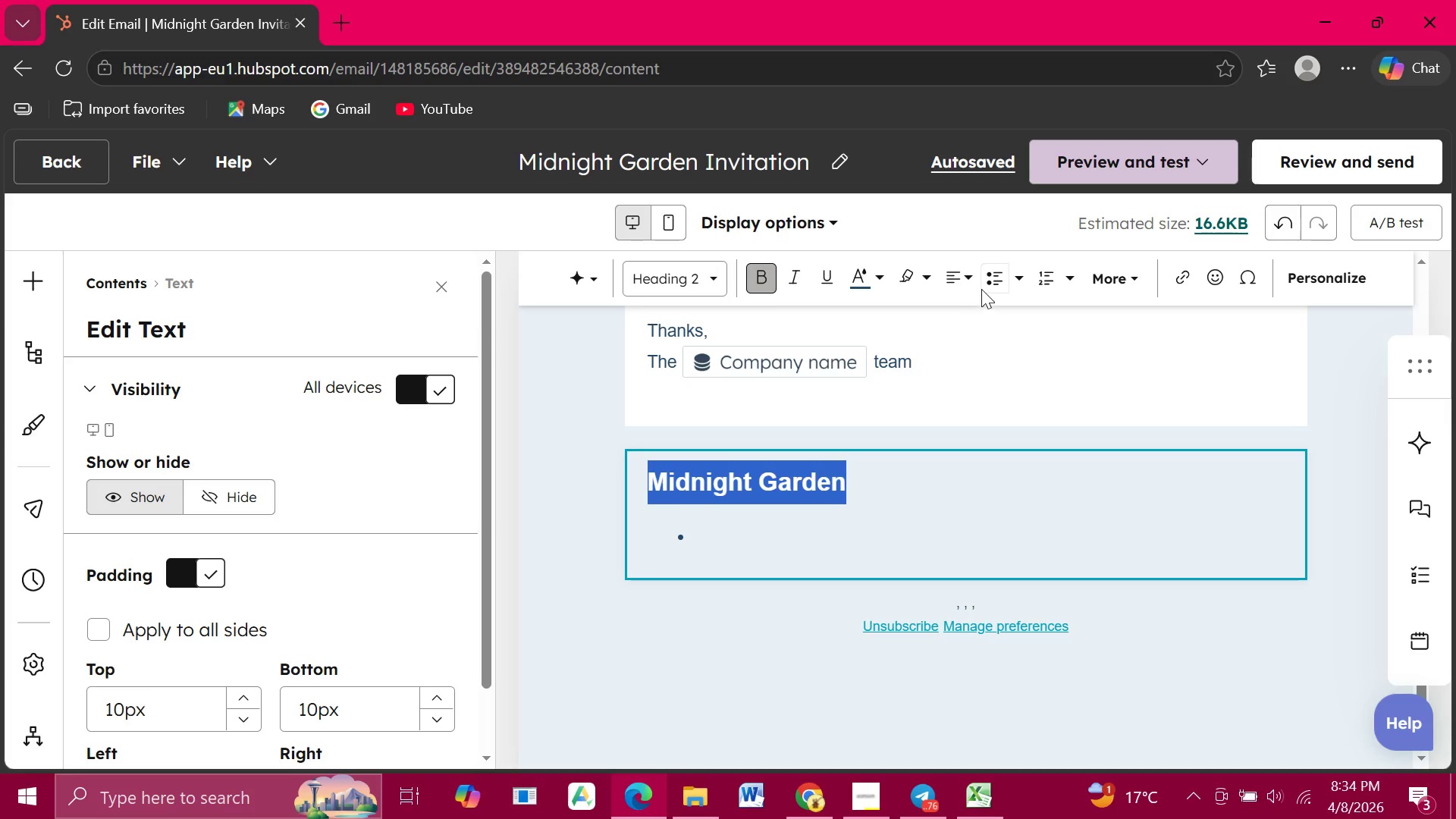 
mouse_move([976, 285])
 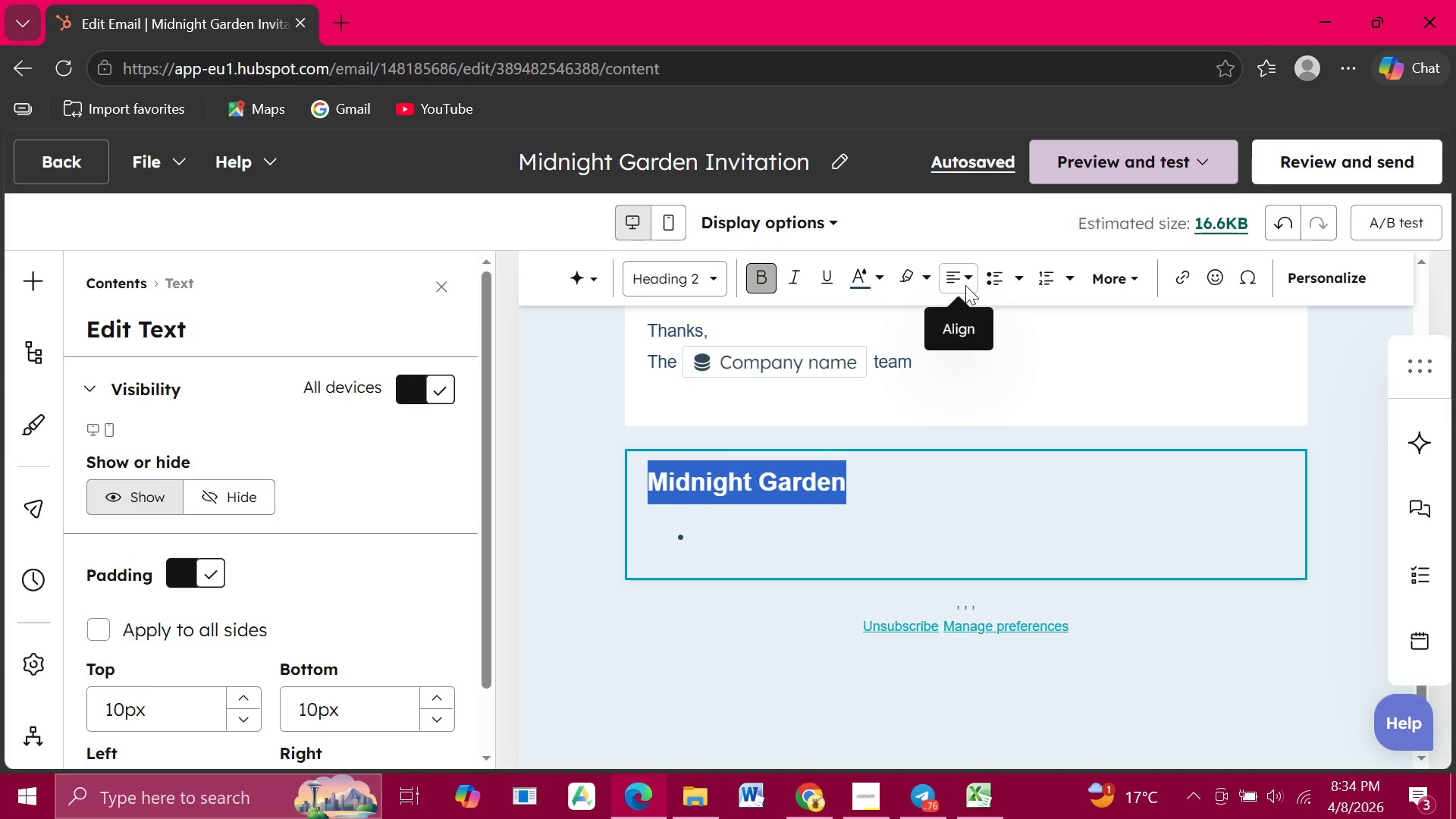 
left_click([965, 285])
 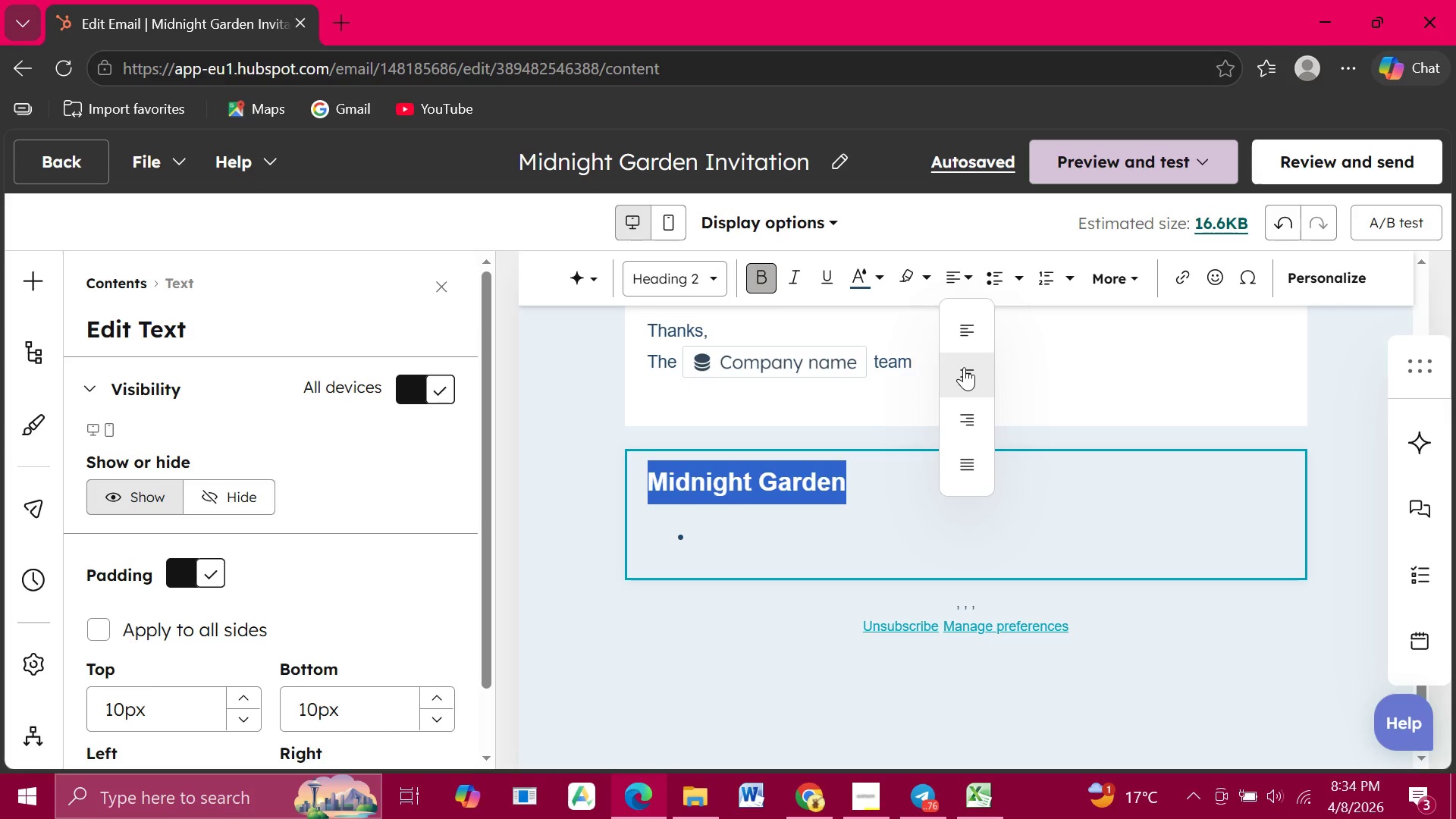 
left_click([964, 367])
 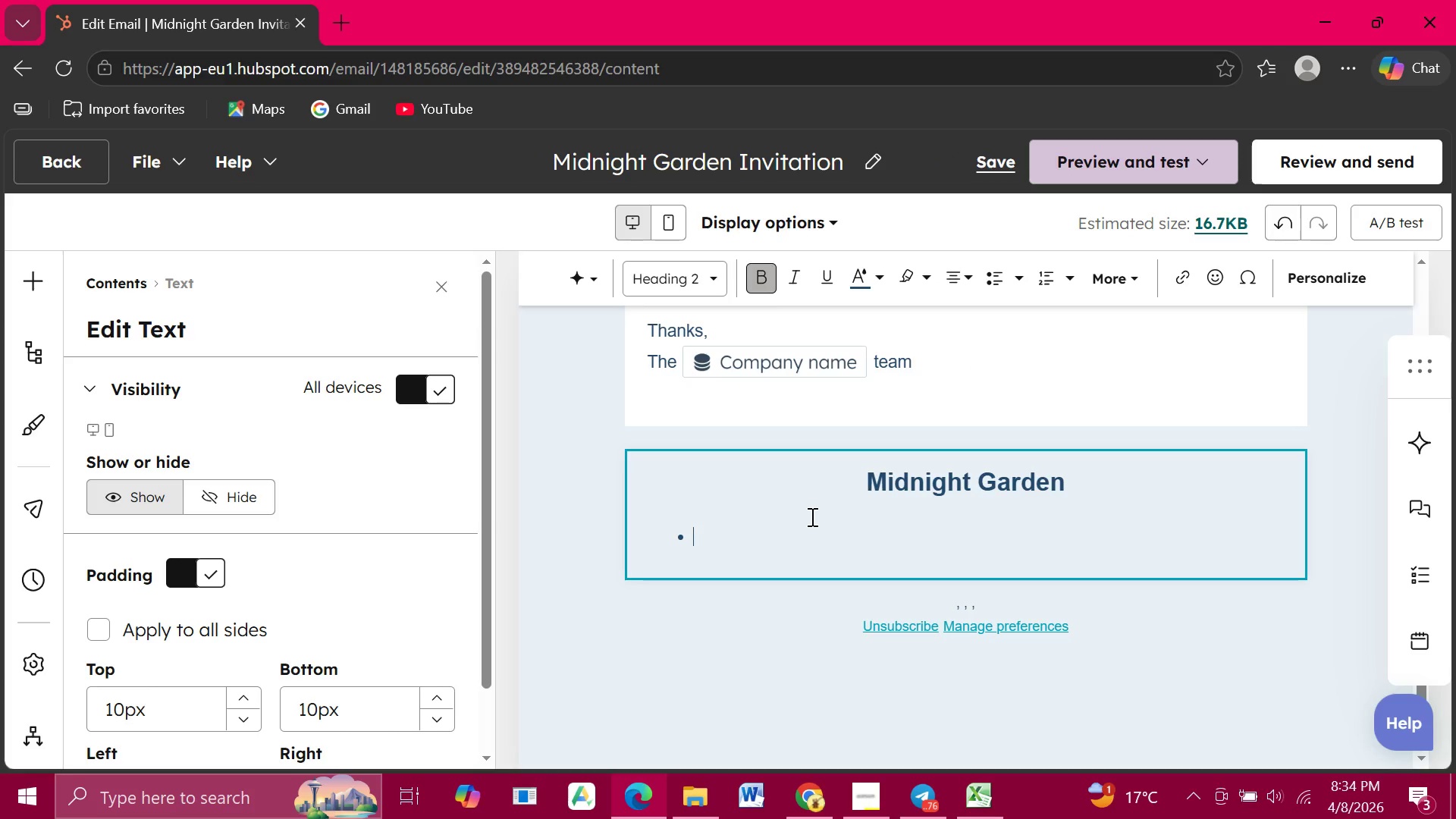 
left_click([811, 516])
 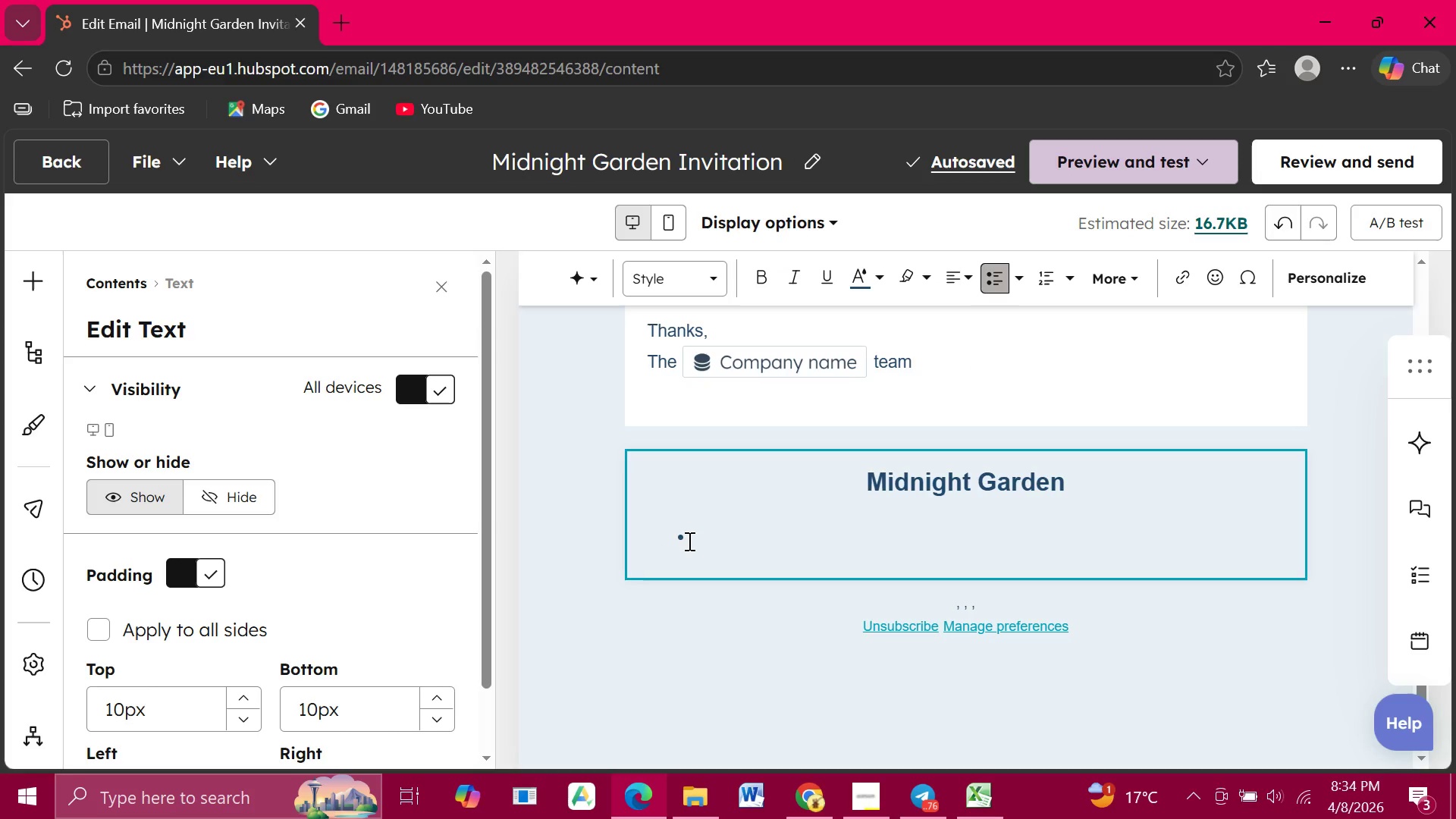 
key(Backspace)
 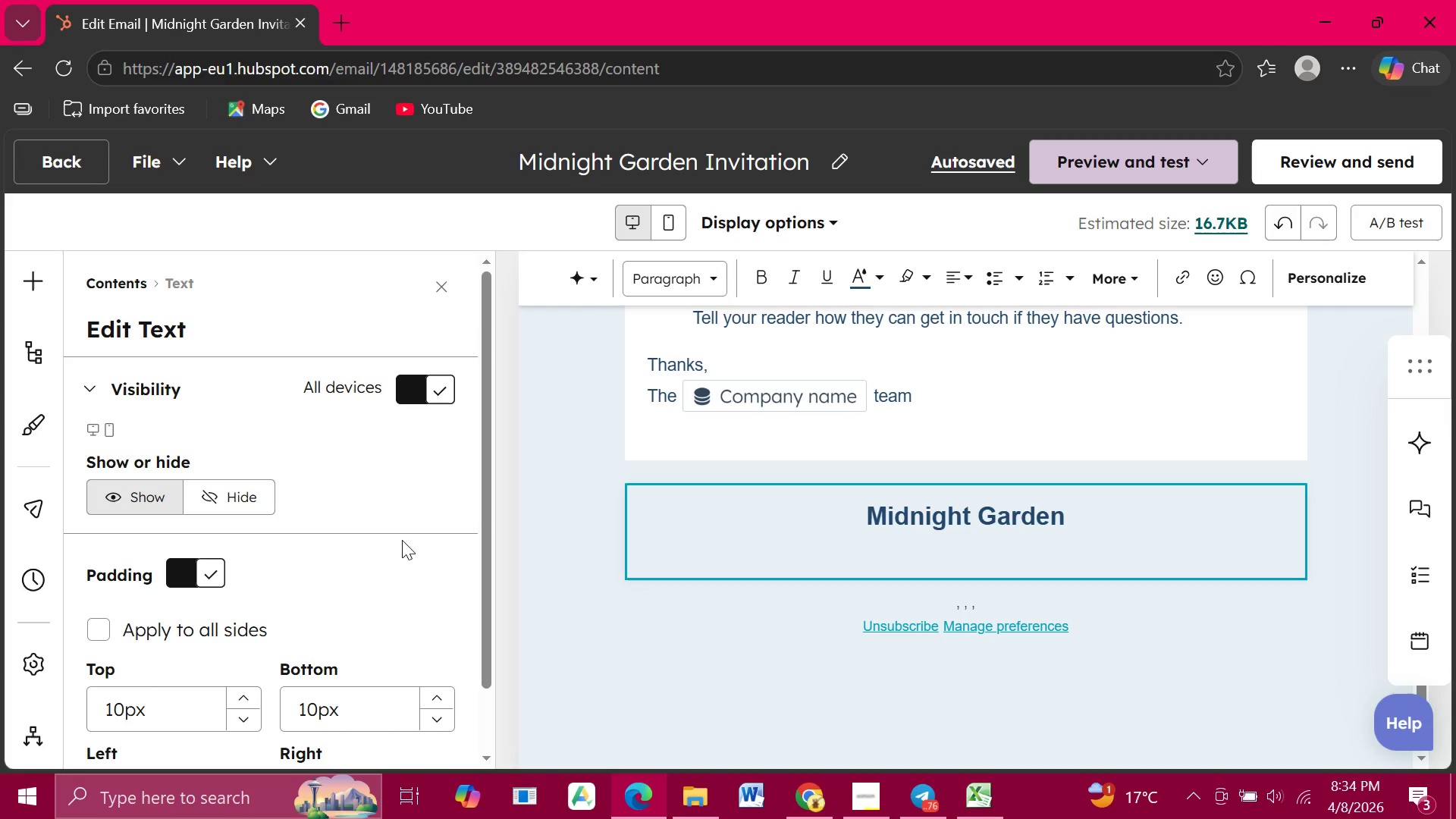 
wait(16.27)
 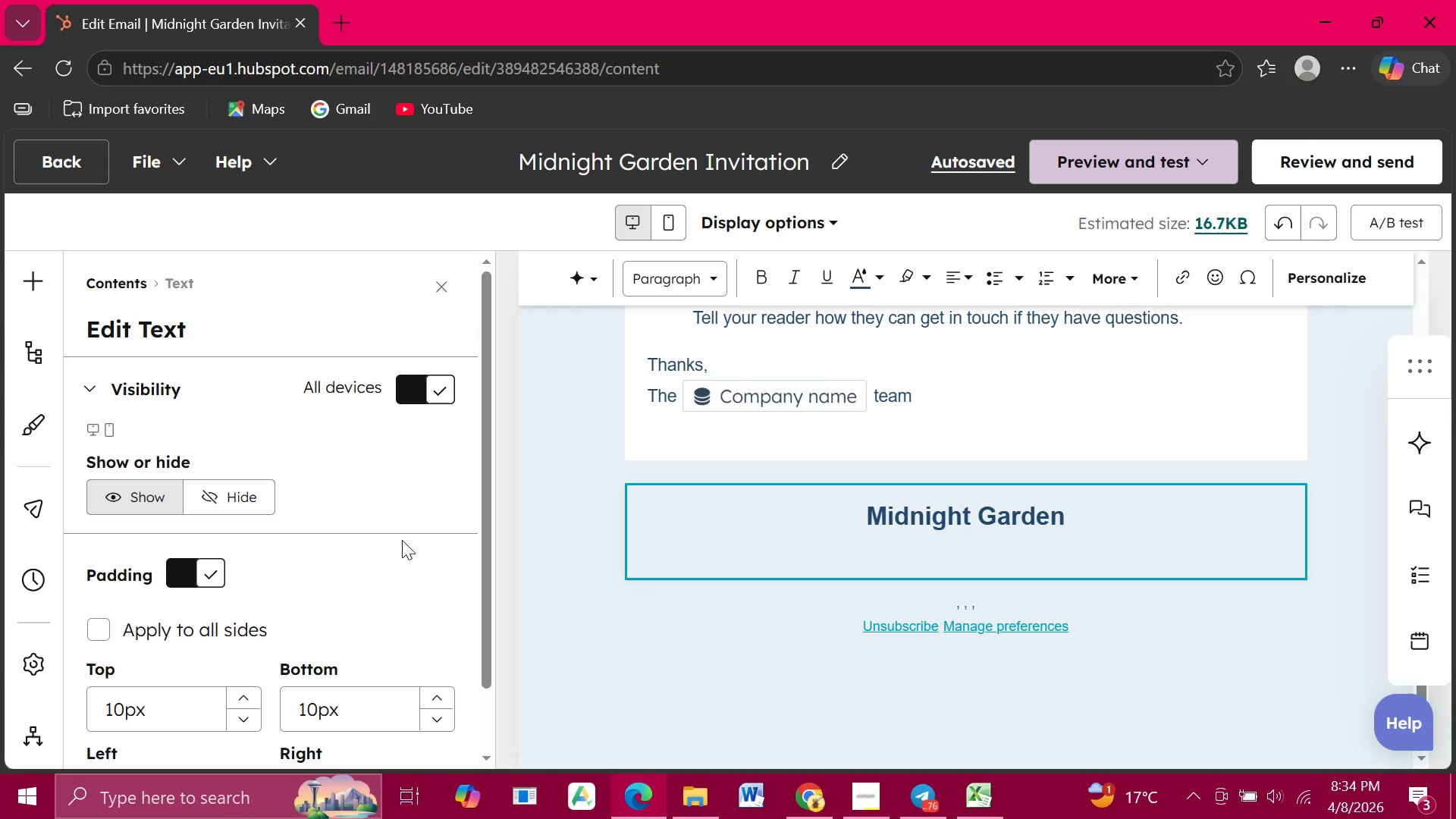 
scroll: coordinate [115, 541], scroll_direction: down, amount: 1.0
 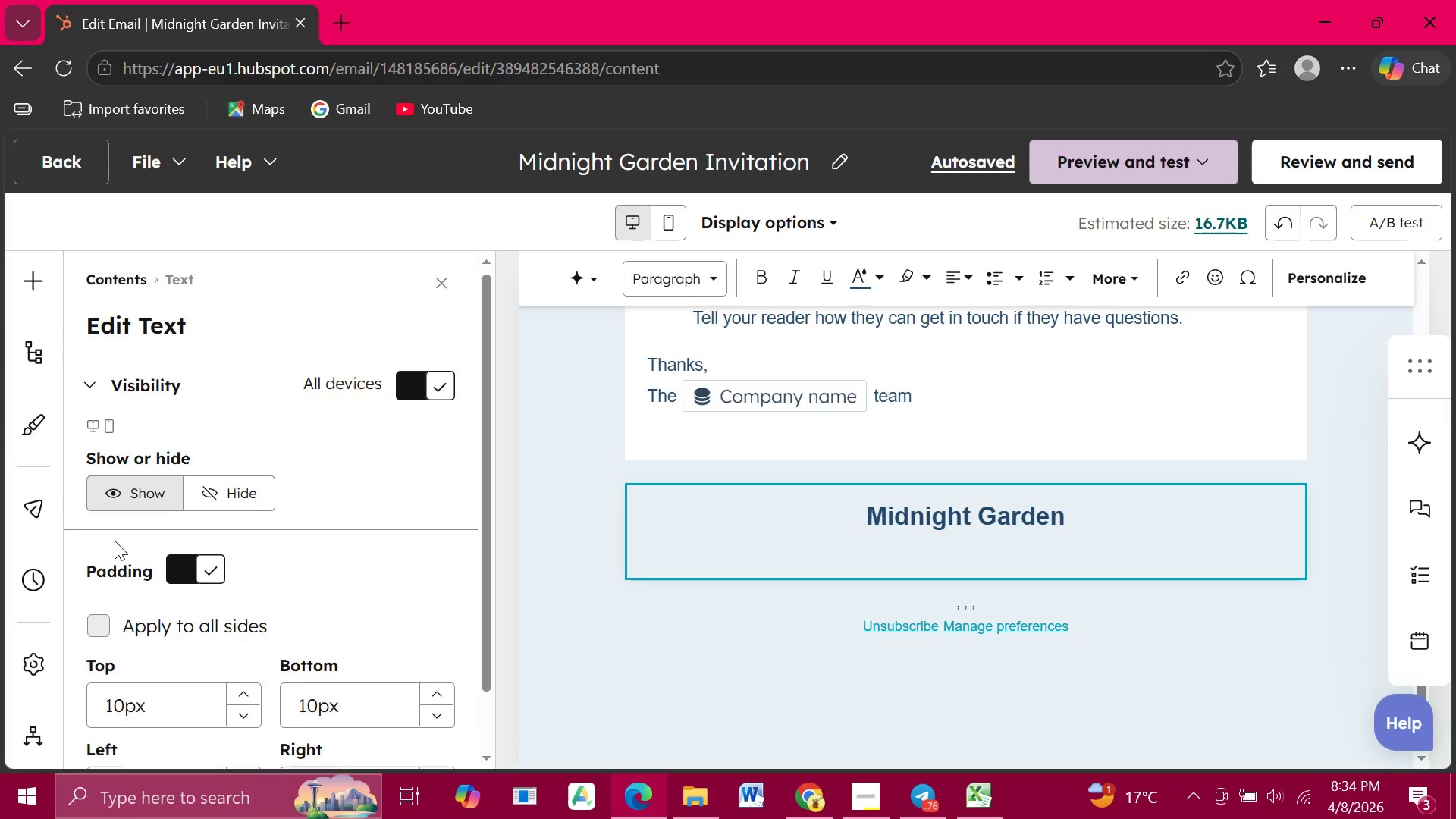 
scroll: coordinate [115, 541], scroll_direction: up, amount: 2.0
 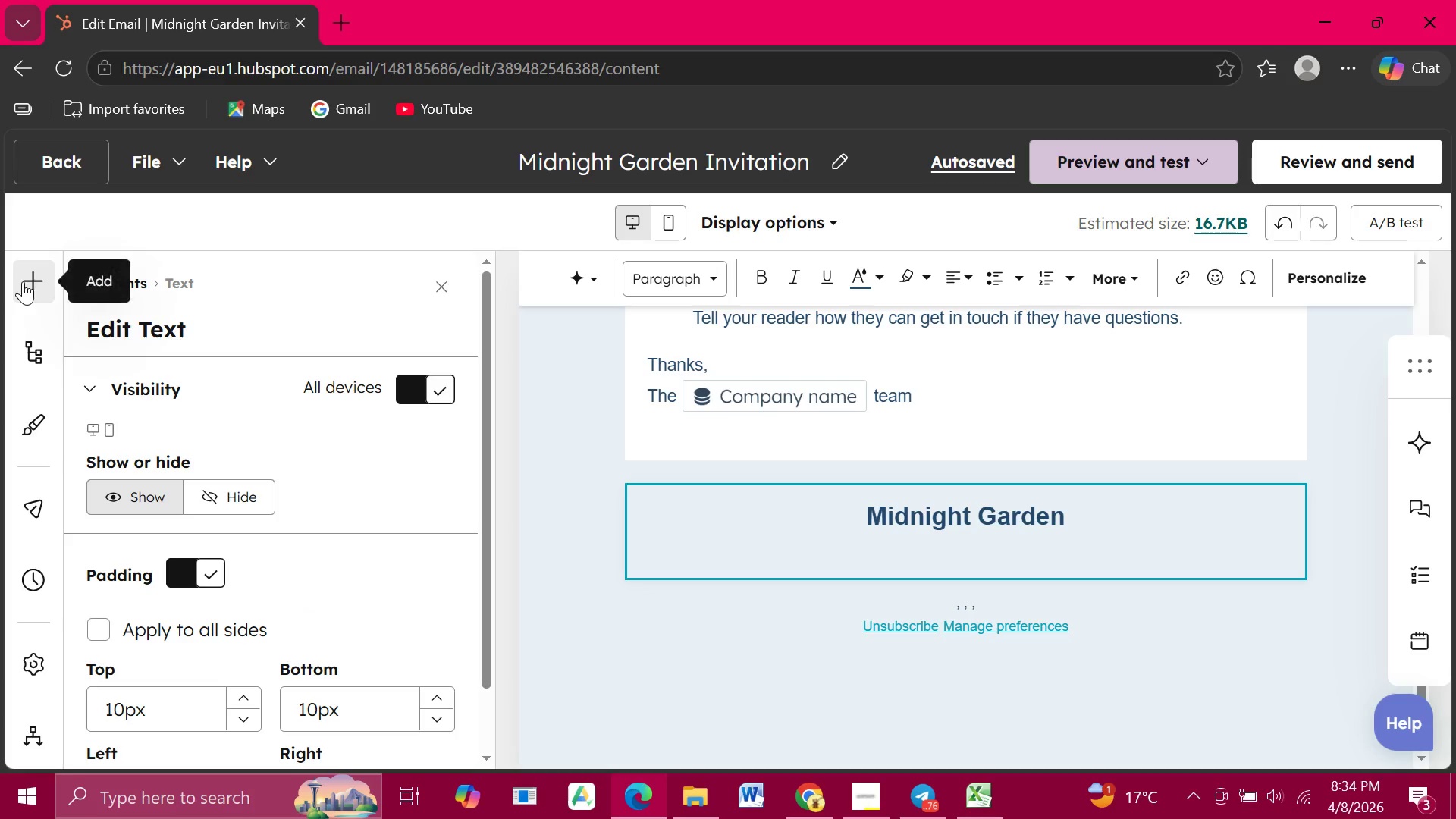 
left_click([23, 281])
 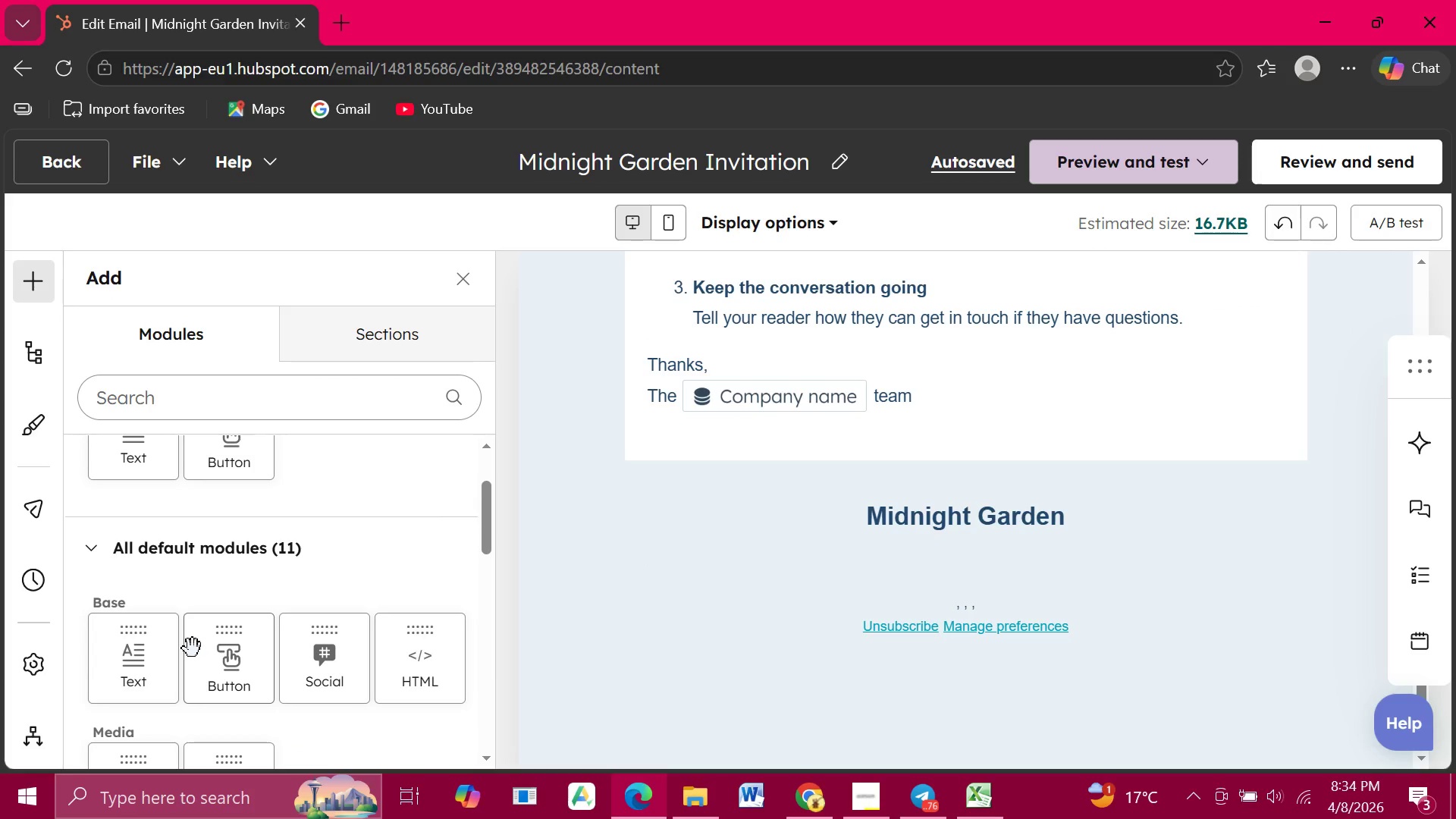 
scroll: coordinate [193, 648], scroll_direction: down, amount: 1.0
 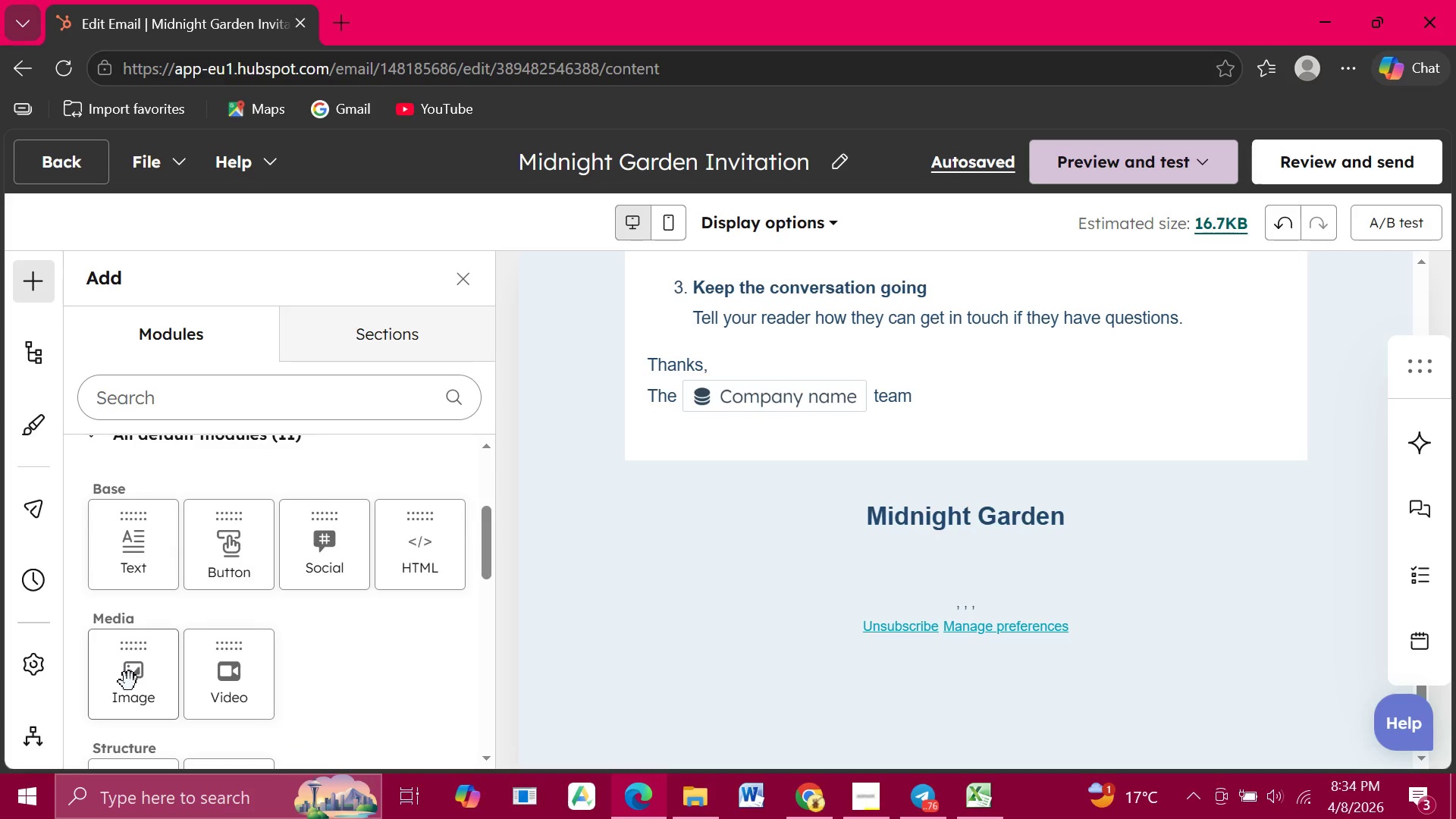 
double_click([129, 682])
 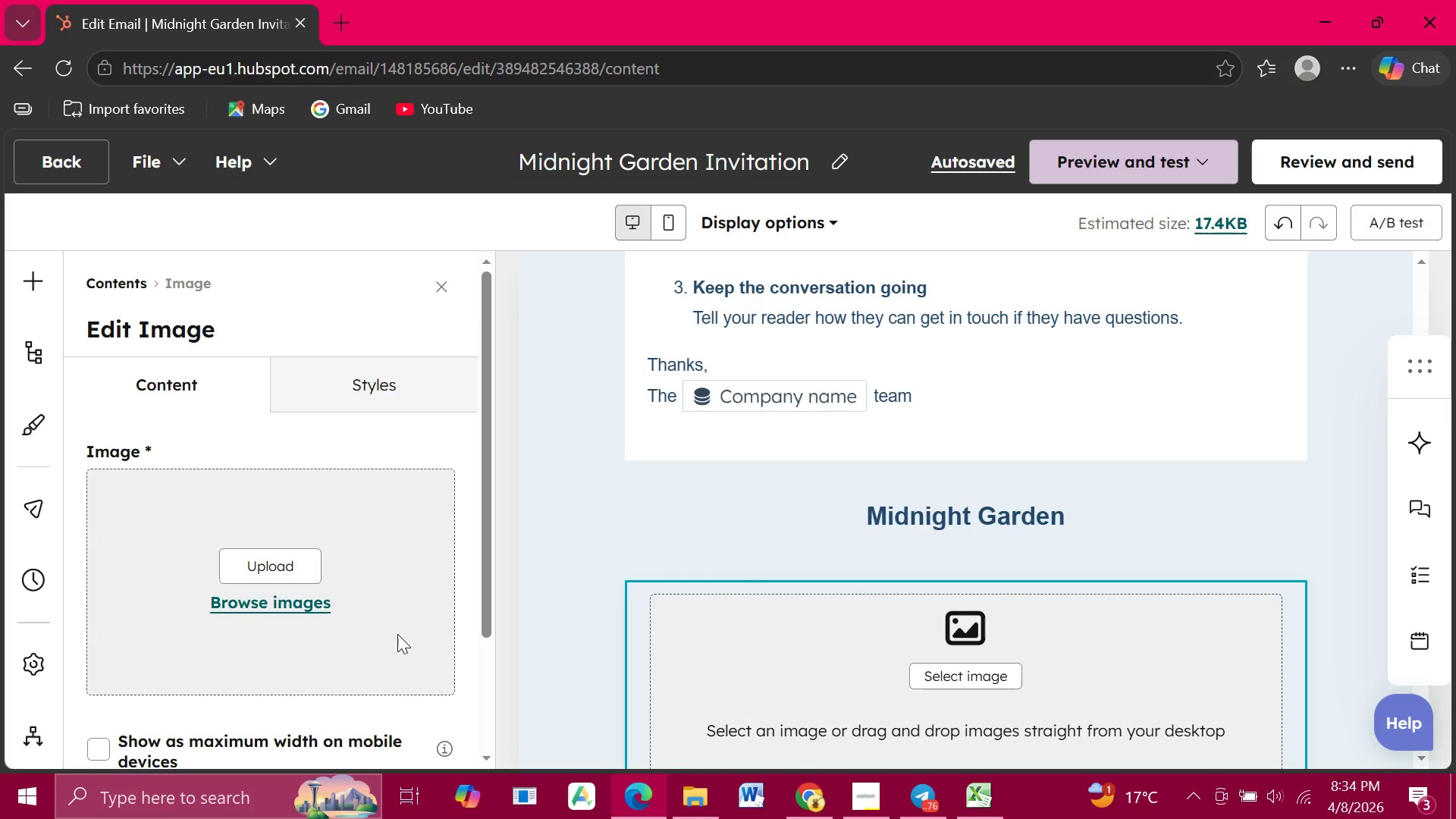 
wait(16.75)
 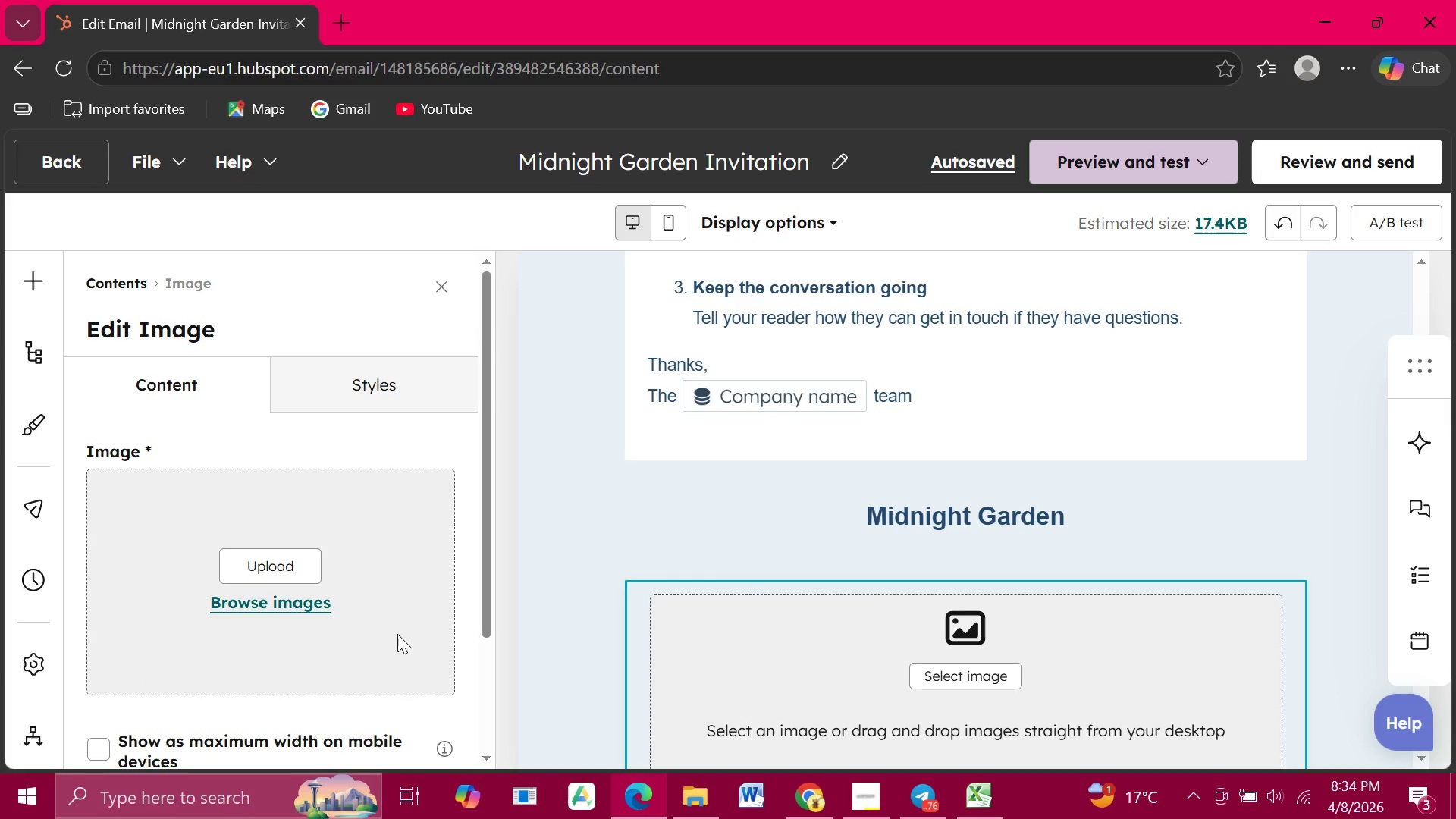 
left_click([292, 557])
 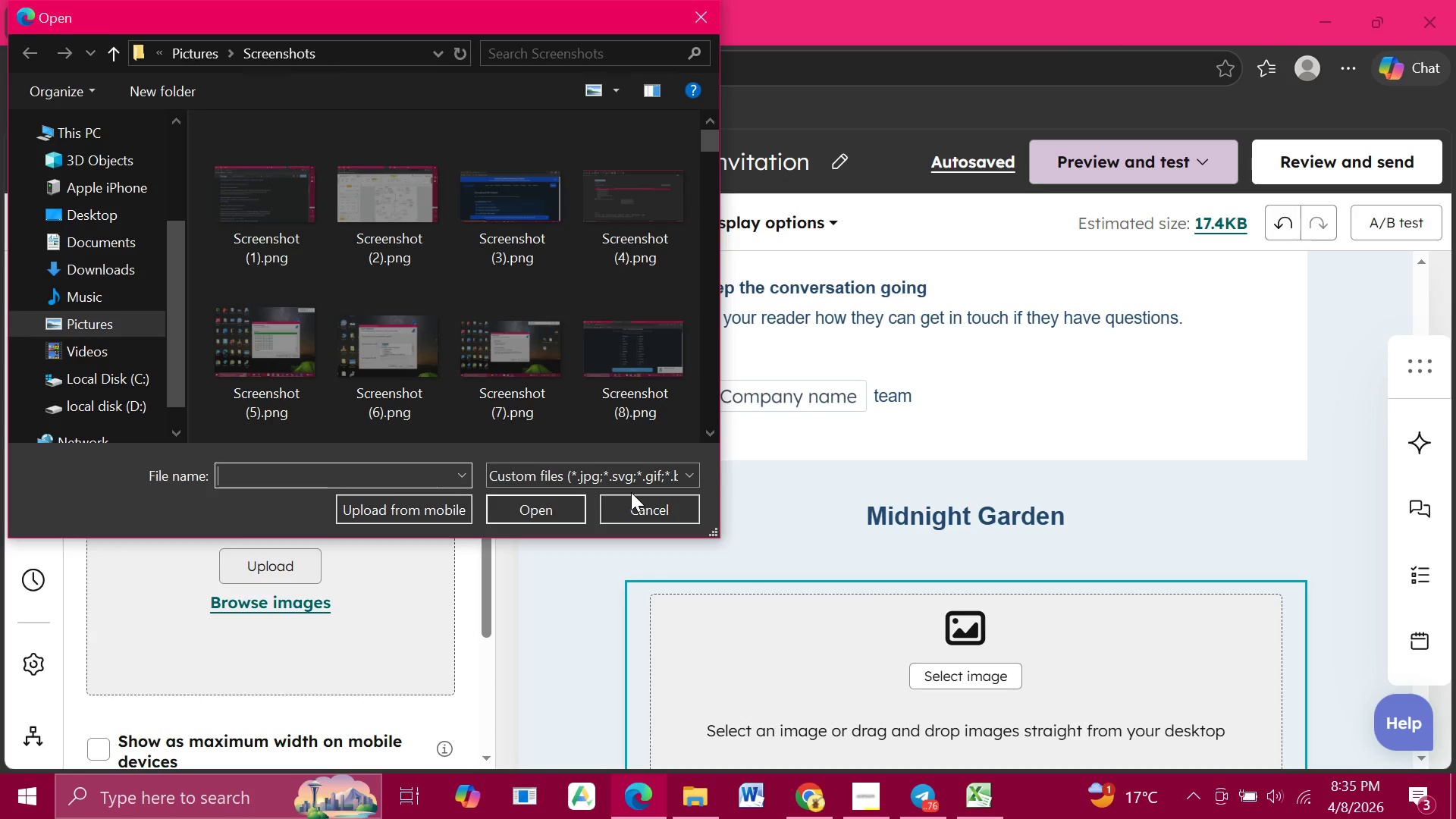 
wait(15.69)
 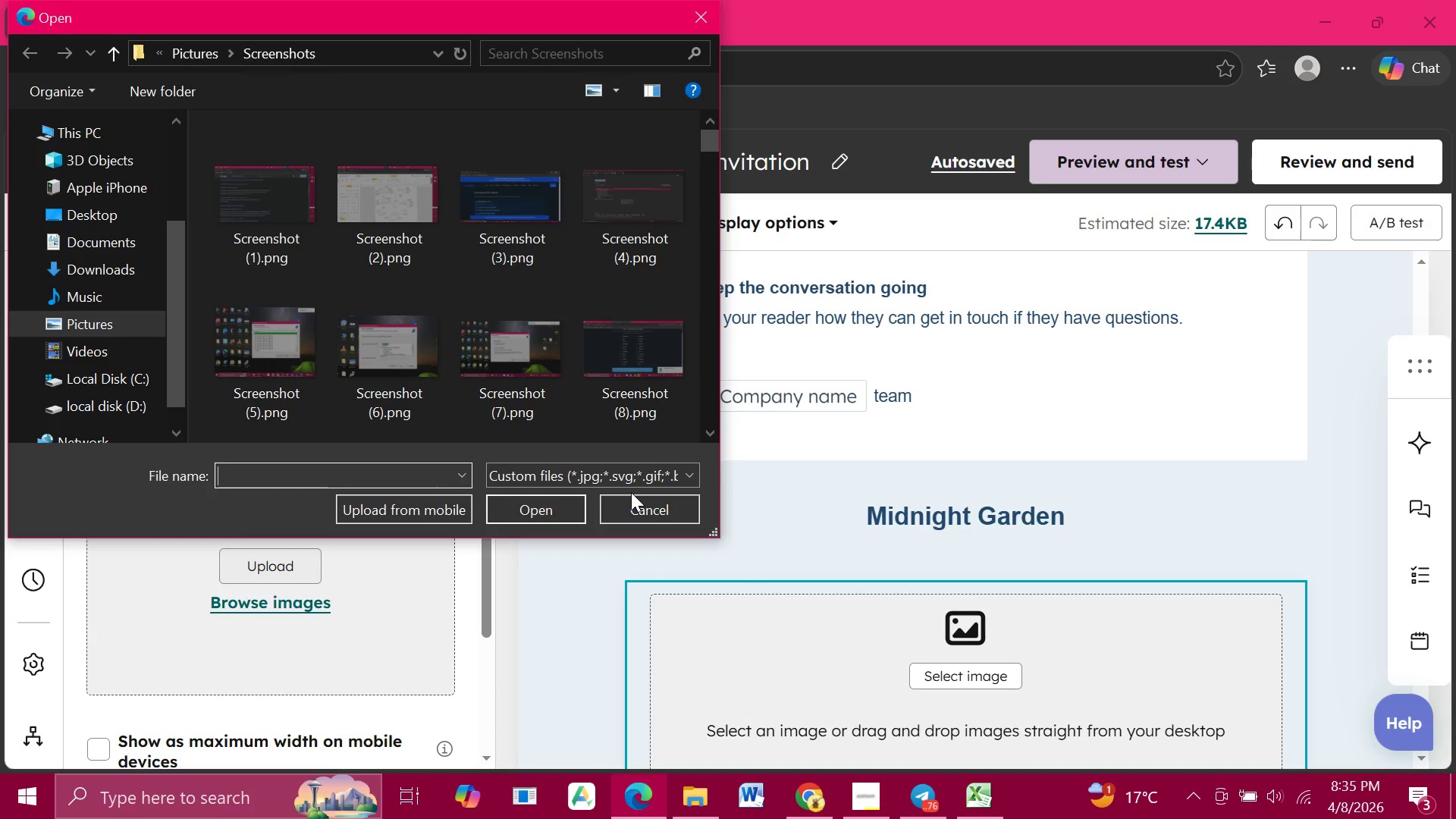 
mouse_move([843, 791])
 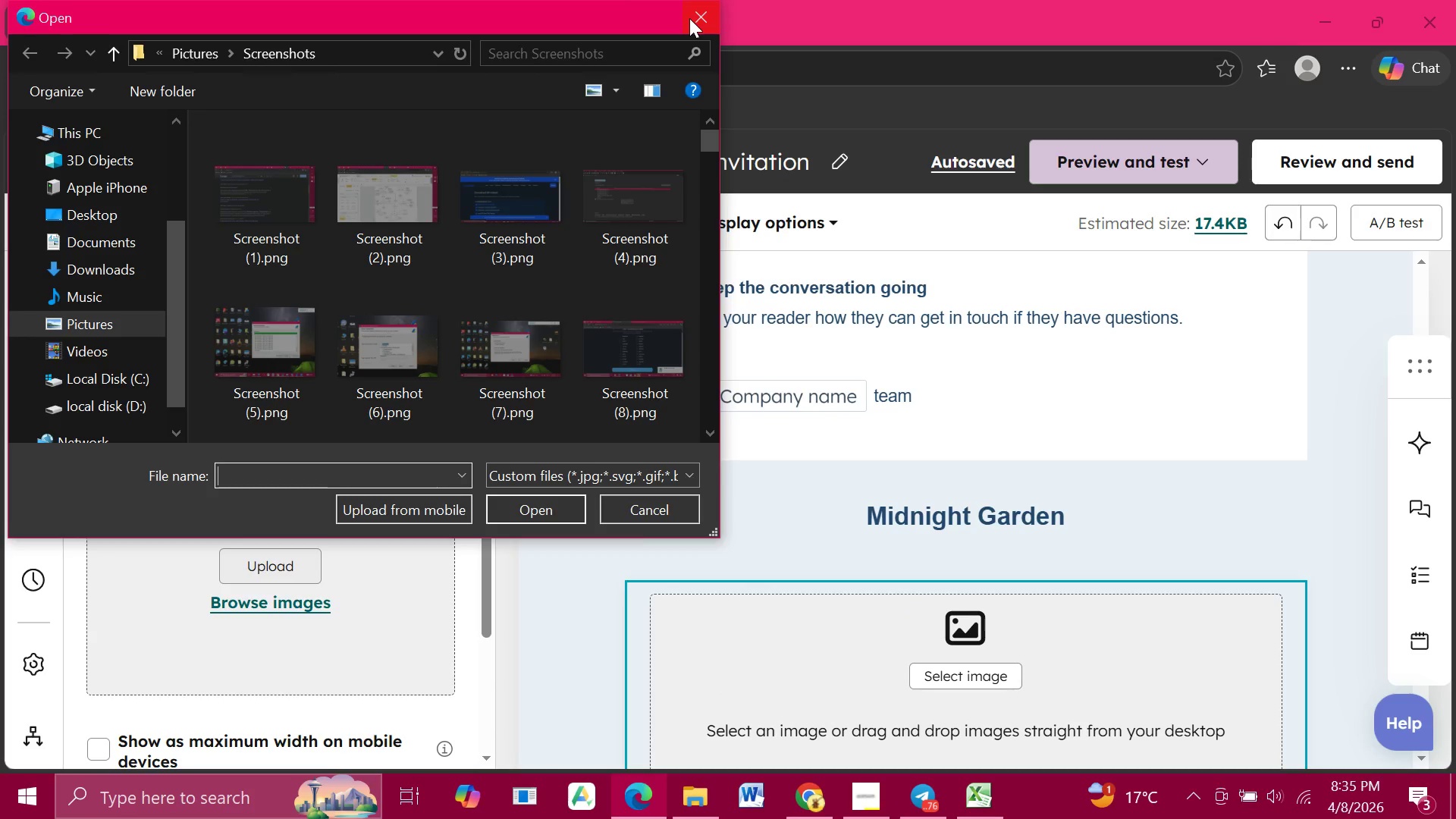 
wait(6.6)
 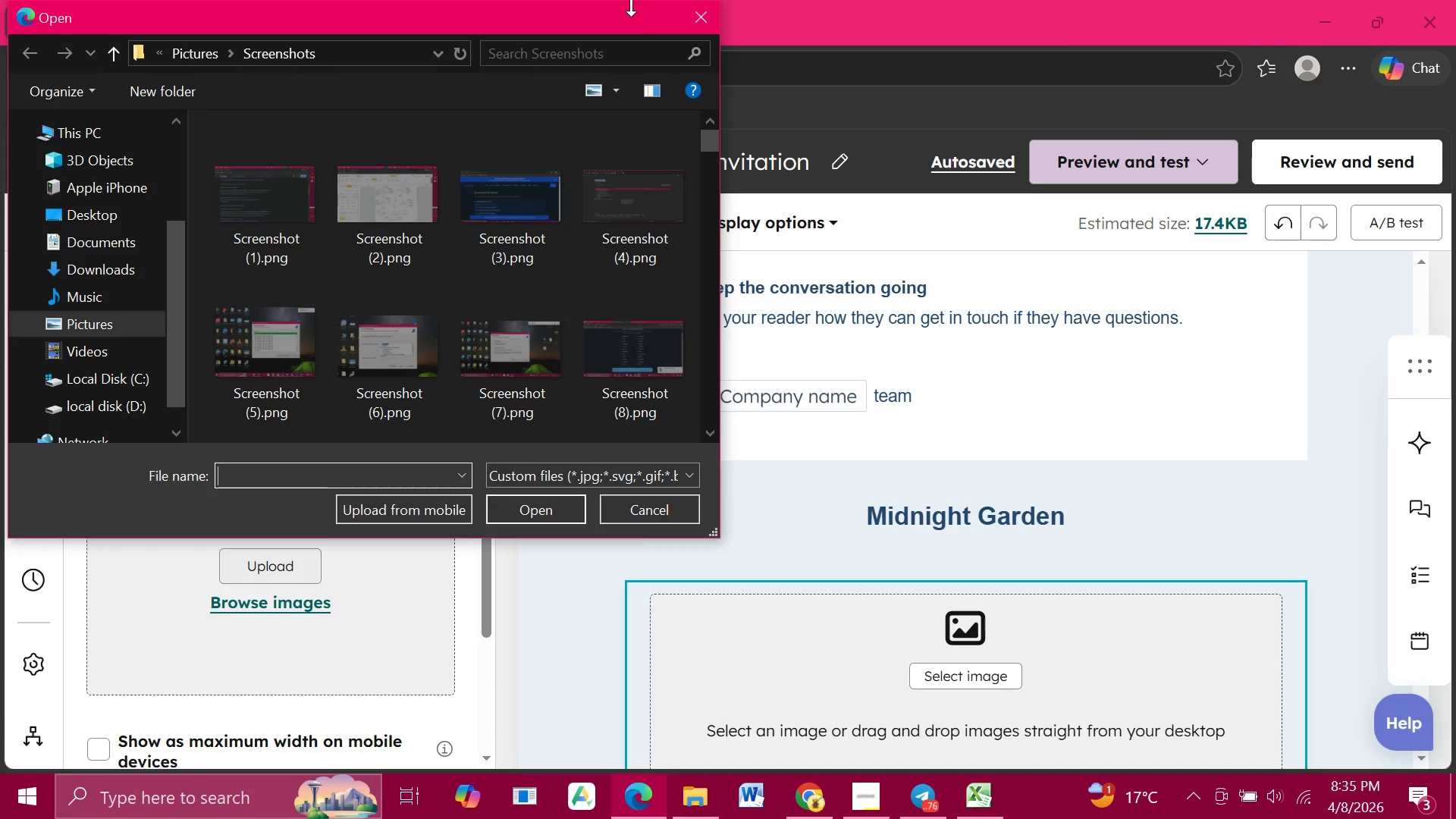 
left_click([689, 18])
 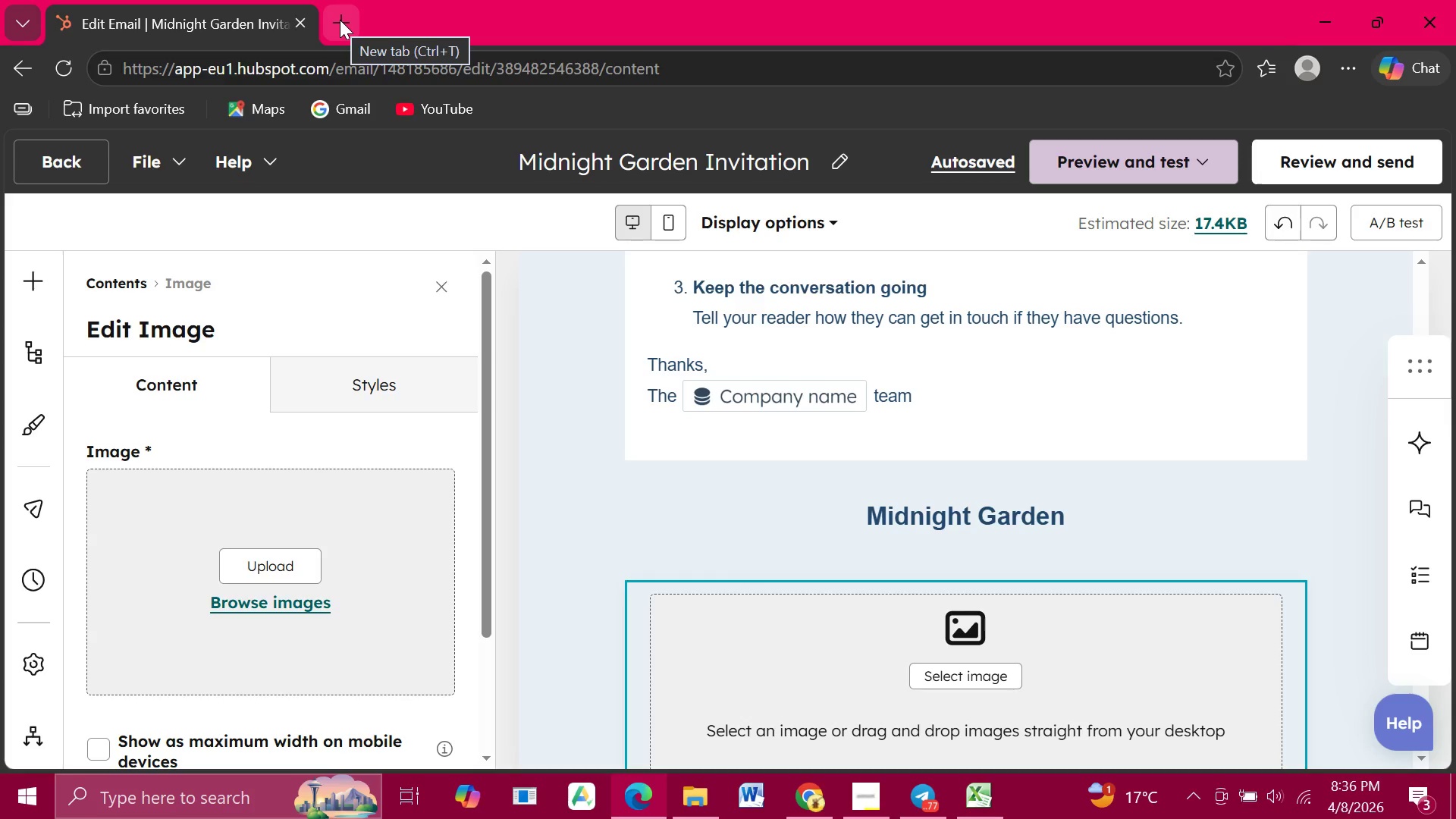 
wait(48.72)
 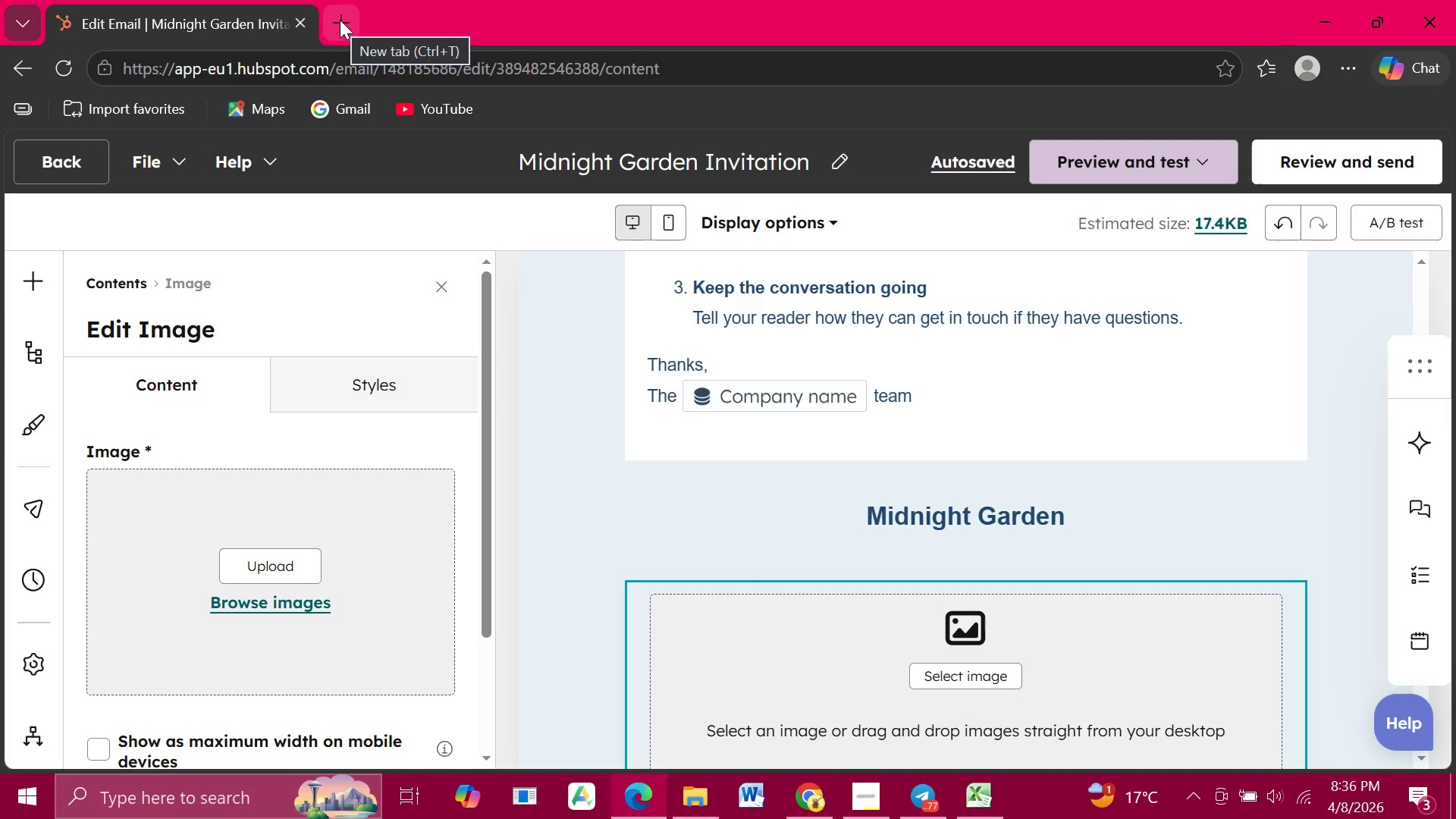 
left_click([334, 20])
 